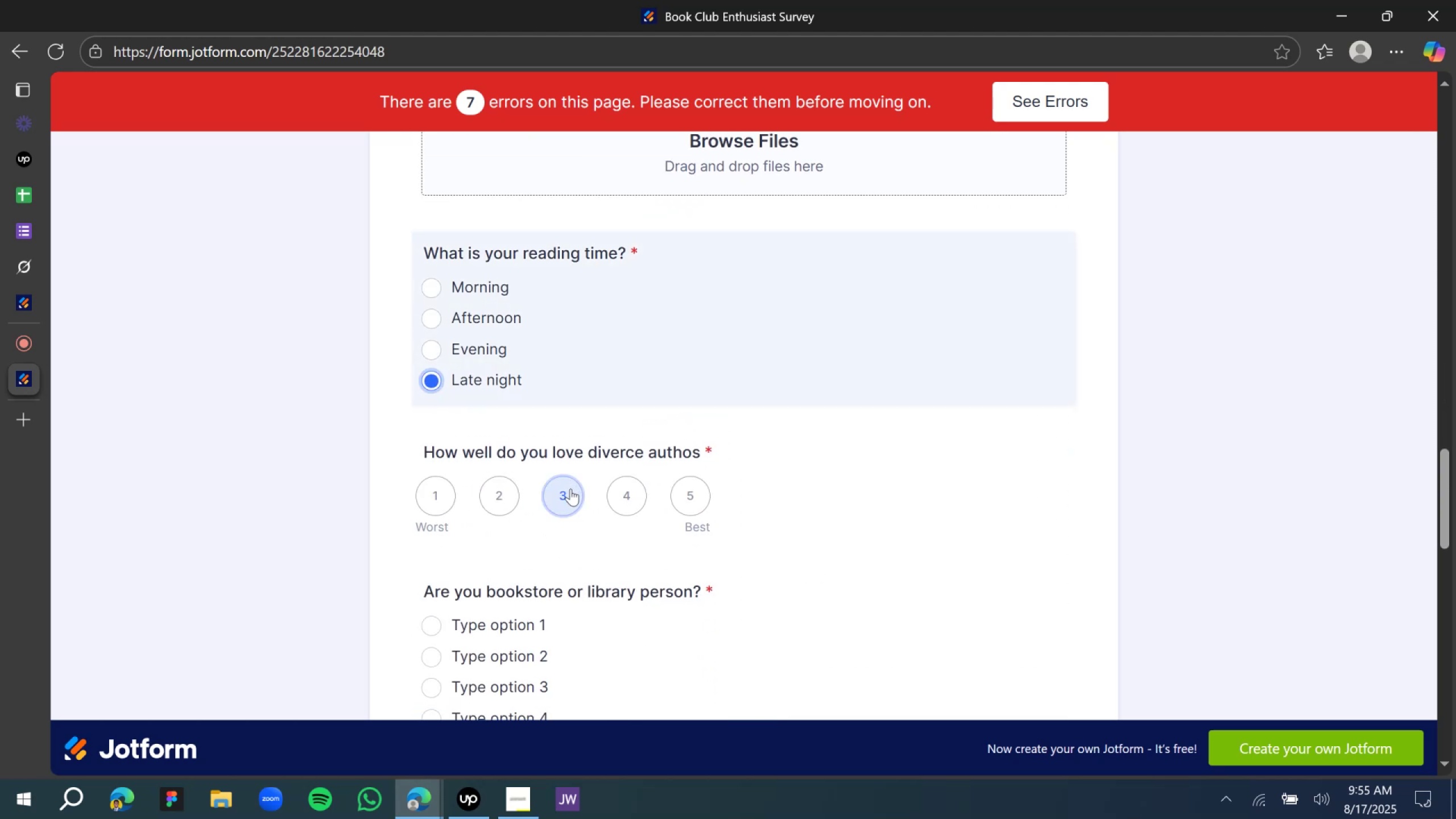 
left_click([569, 490])
 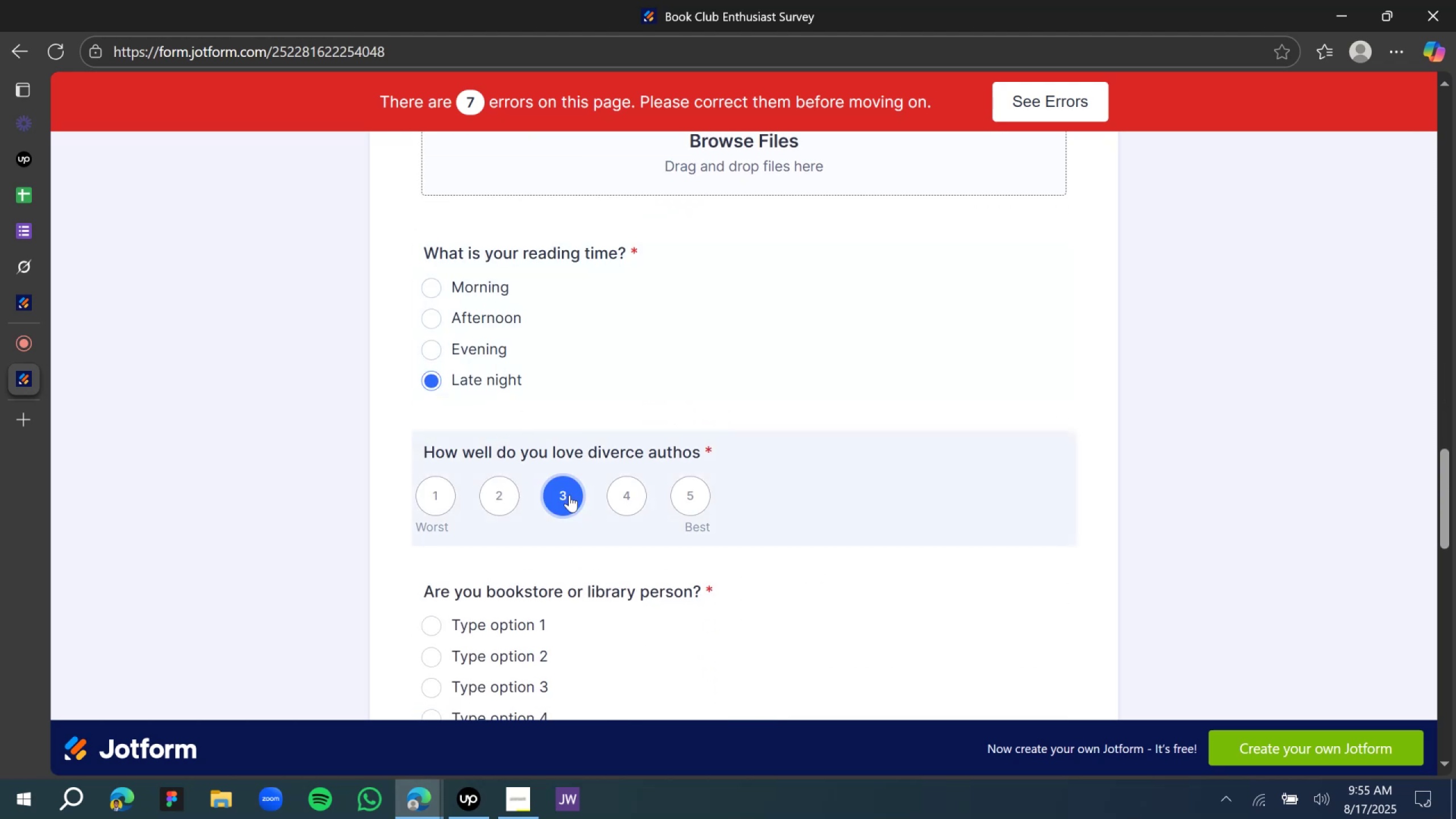 
scroll: coordinate [594, 451], scroll_direction: down, amount: 4.0
 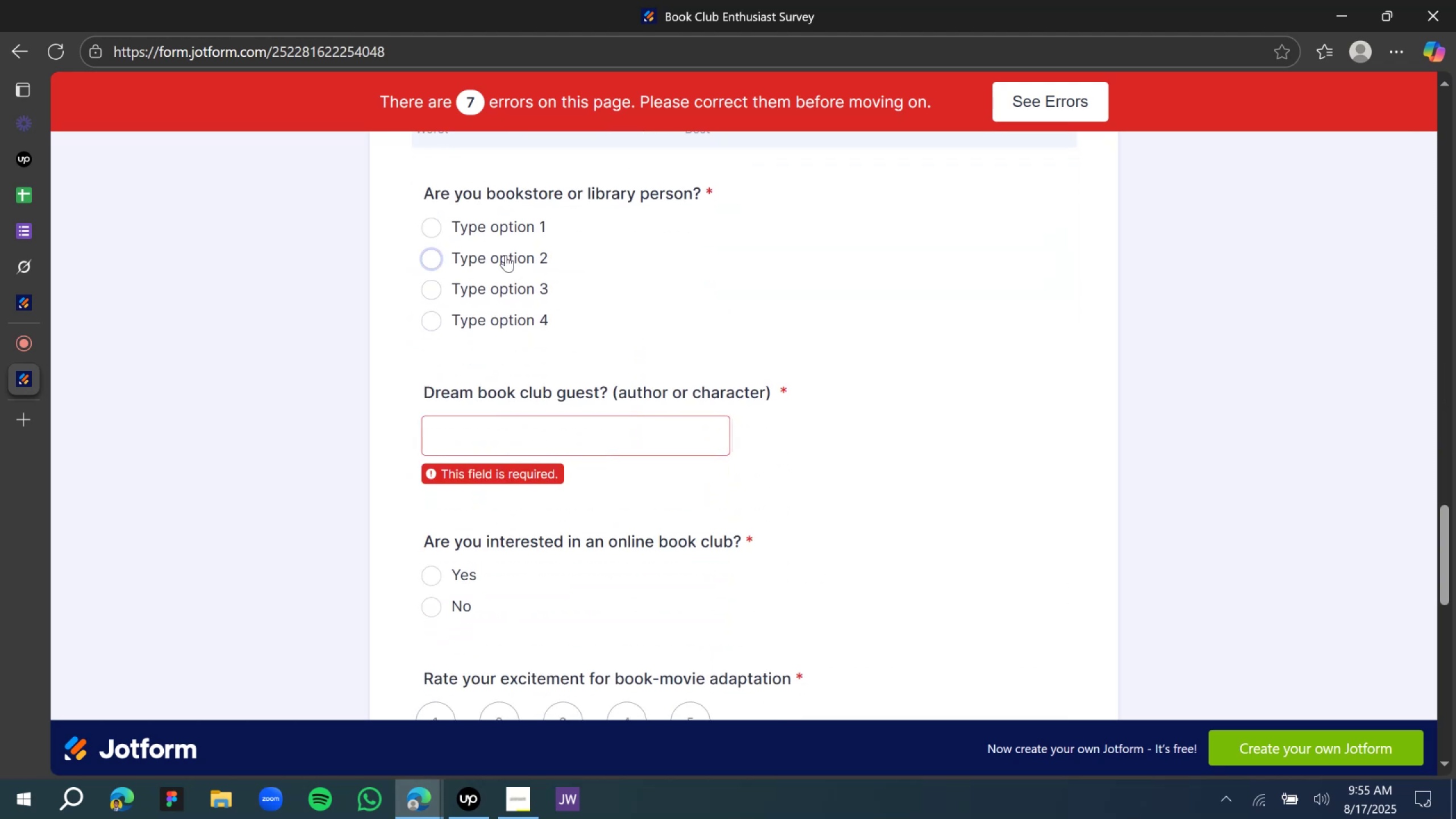 
scroll: coordinate [836, 180], scroll_direction: up, amount: 16.0
 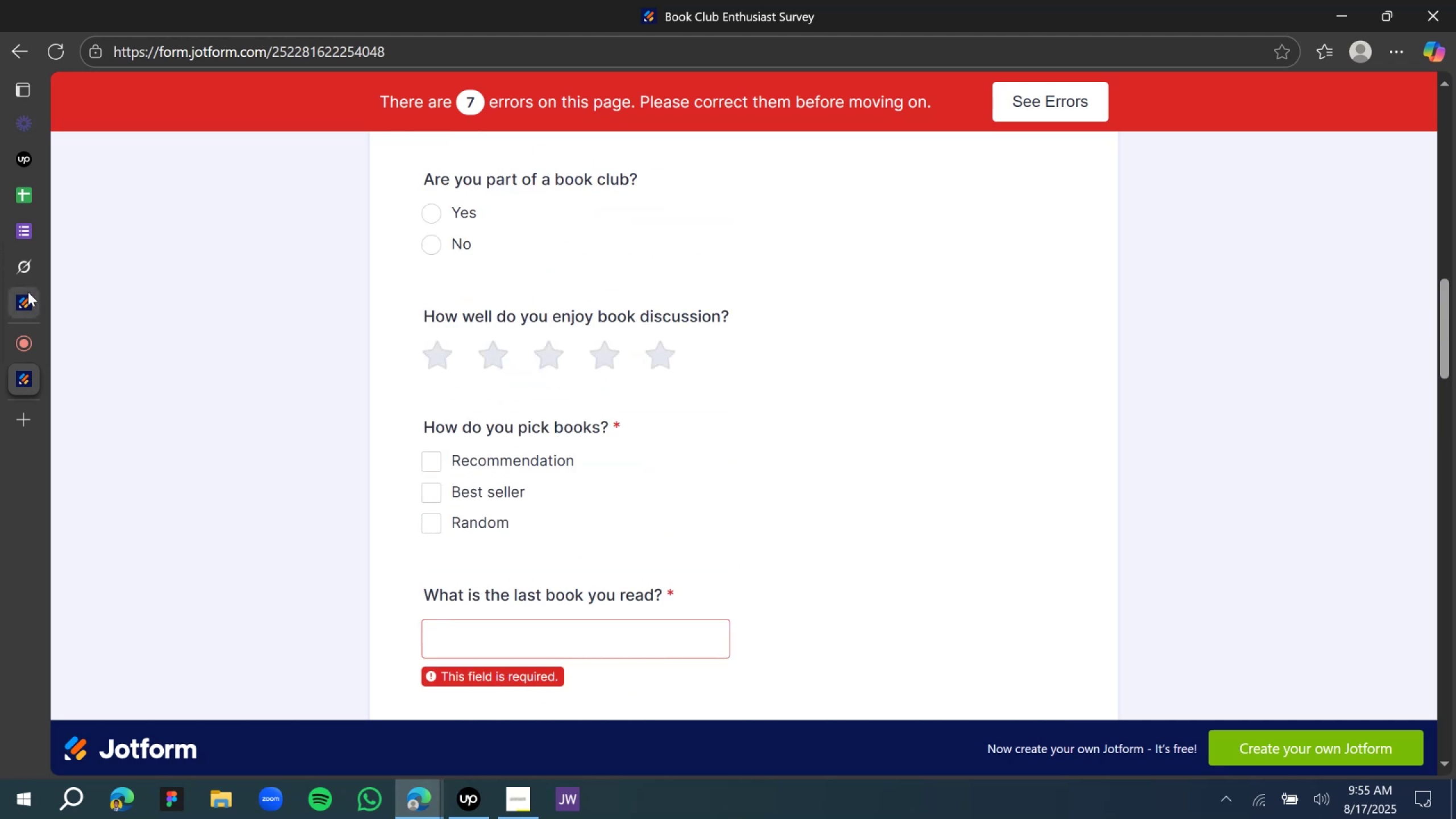 
left_click([28, 292])
 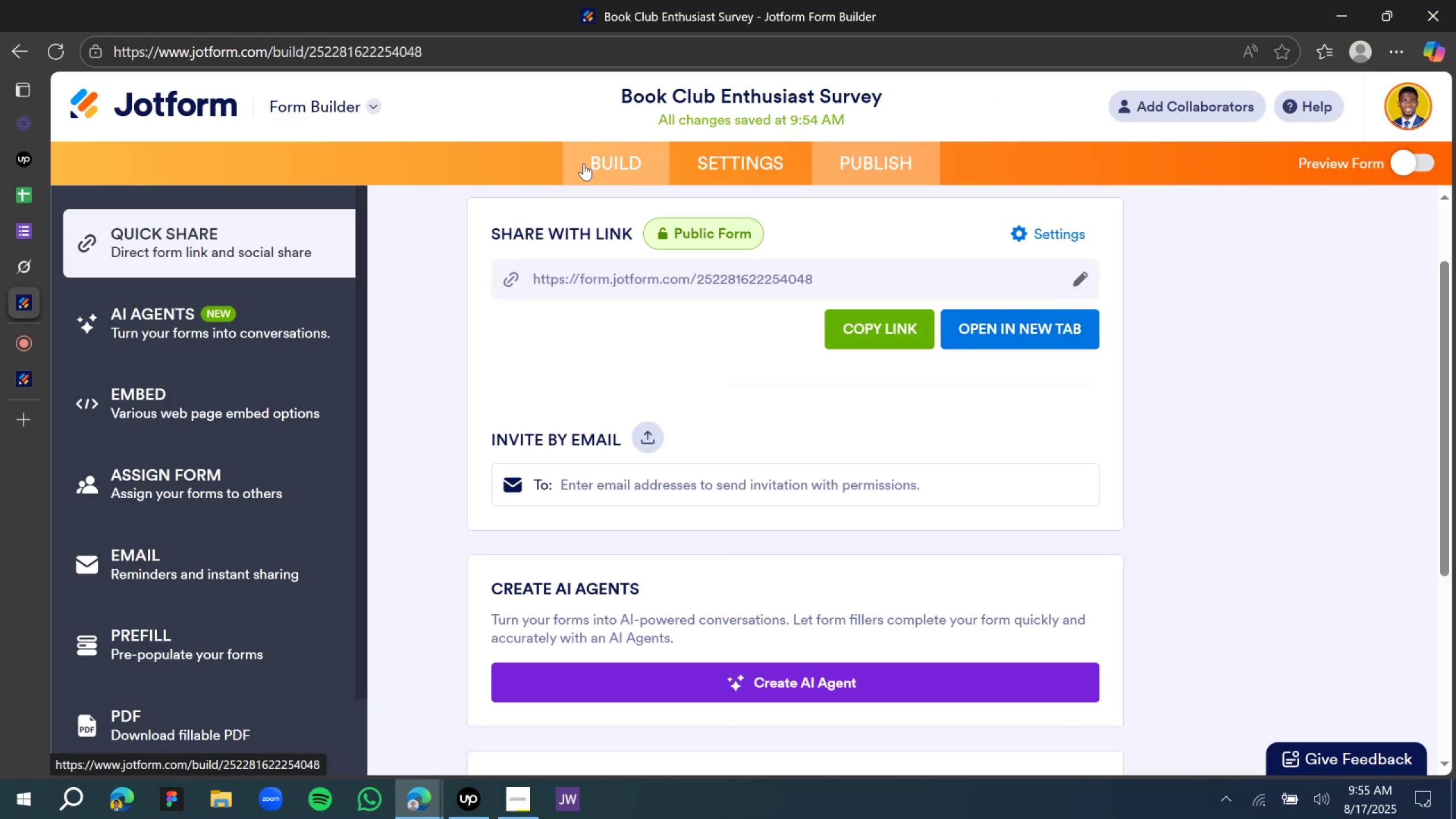 
scroll: coordinate [530, 513], scroll_direction: down, amount: 26.0
 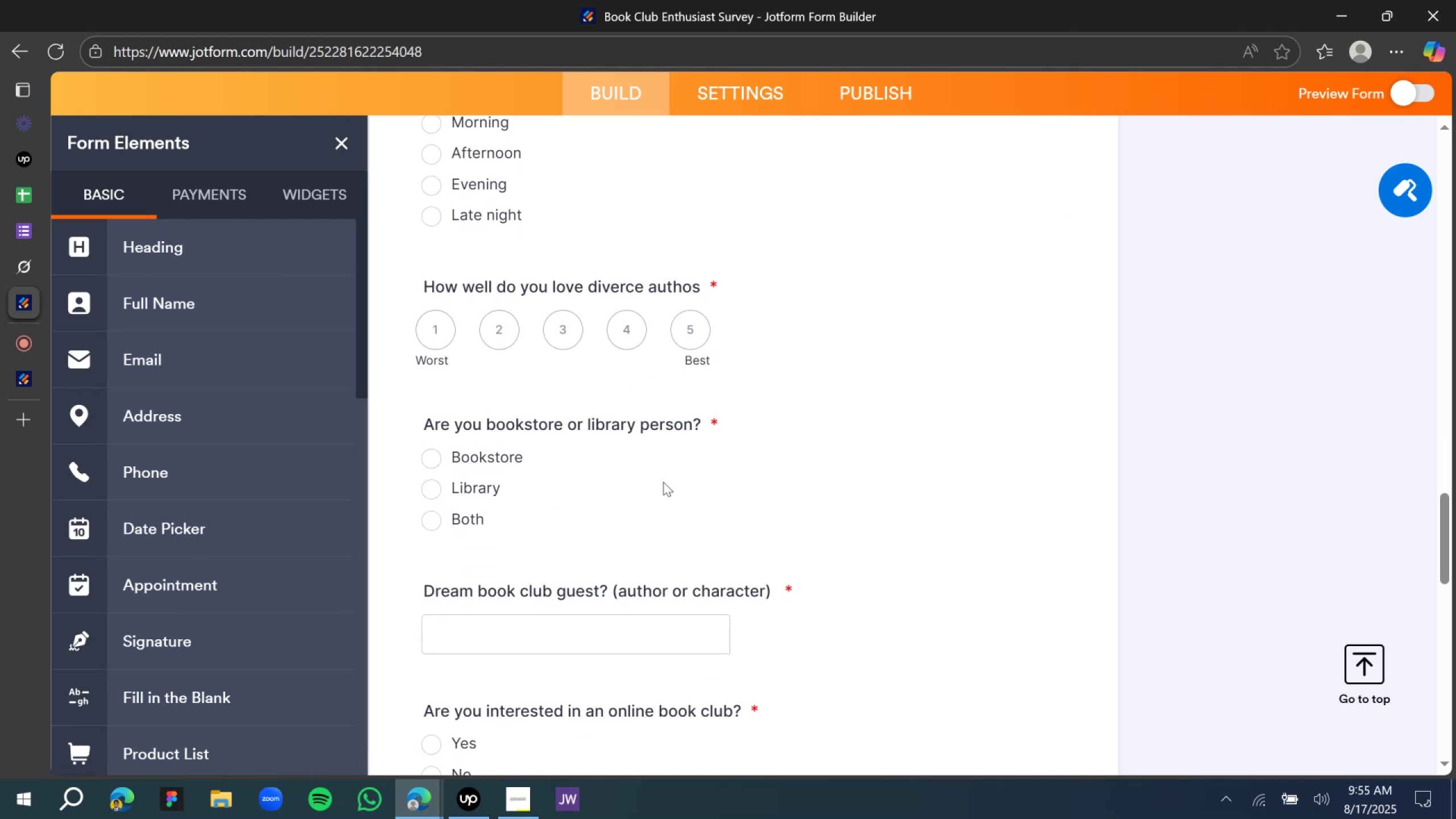 
scroll: coordinate [664, 462], scroll_direction: down, amount: 6.0
 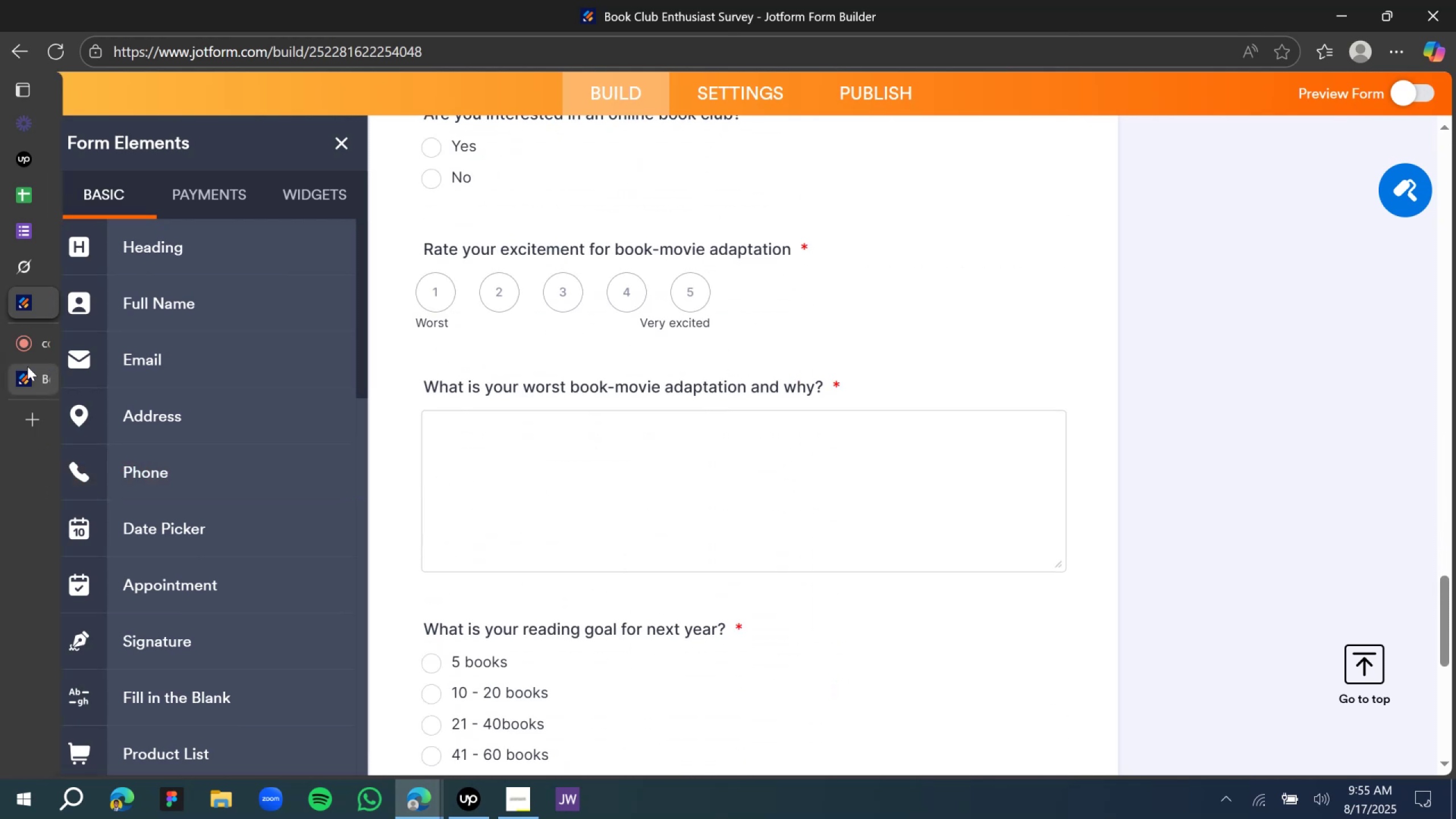 
left_click([31, 378])
 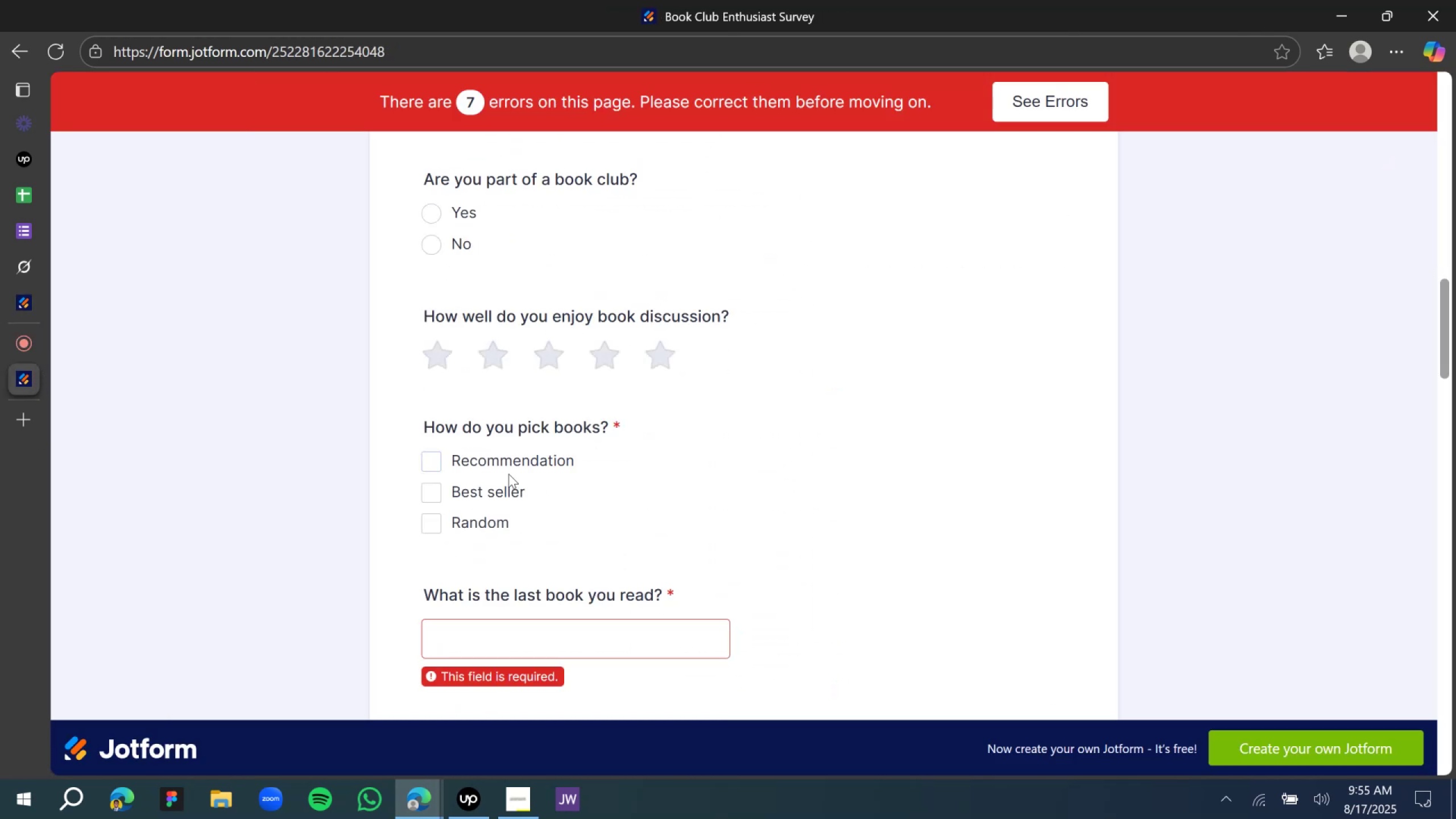 
scroll: coordinate [497, 469], scroll_direction: up, amount: 7.0
 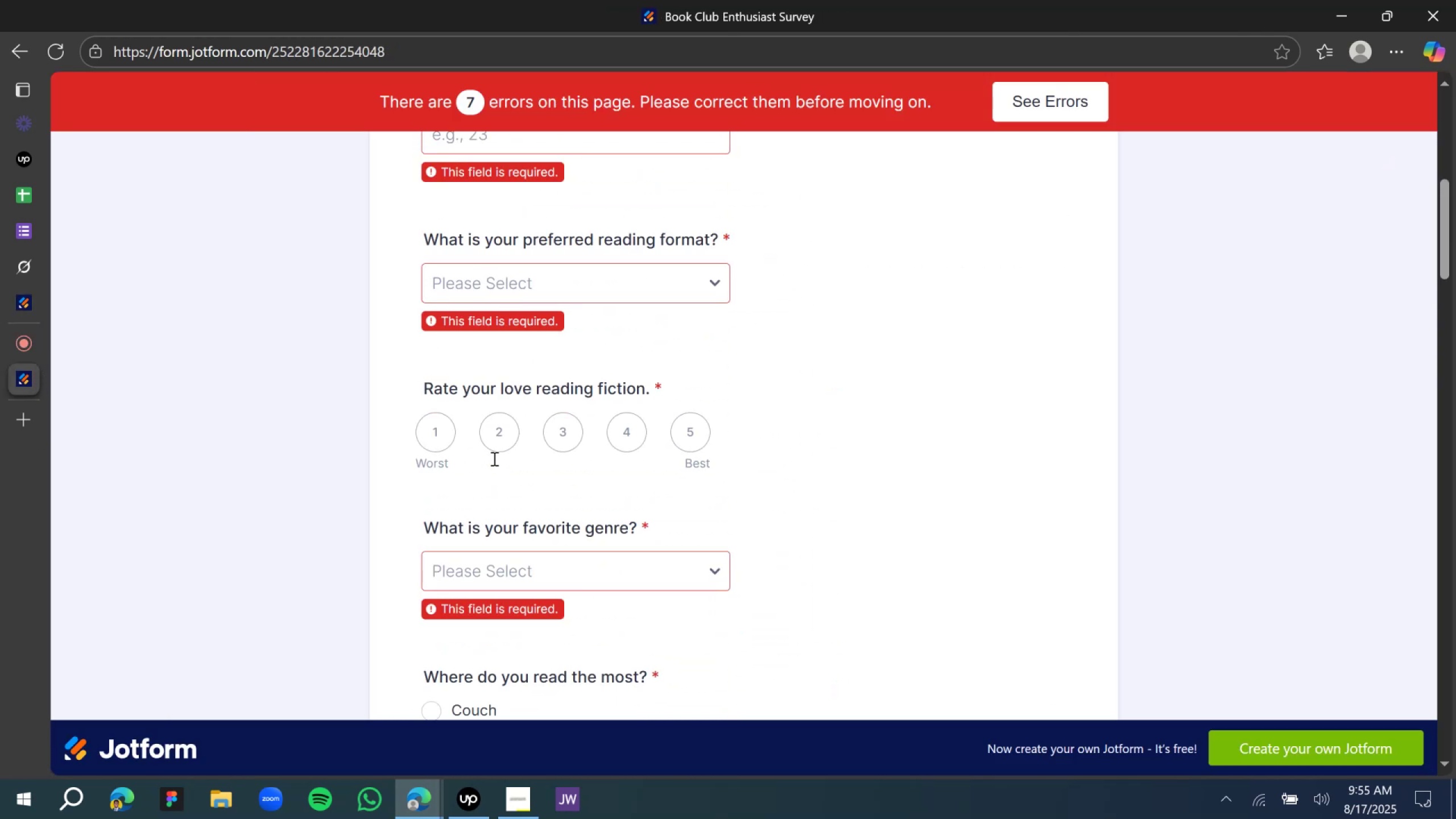 
scroll: coordinate [503, 435], scroll_direction: down, amount: 17.0
 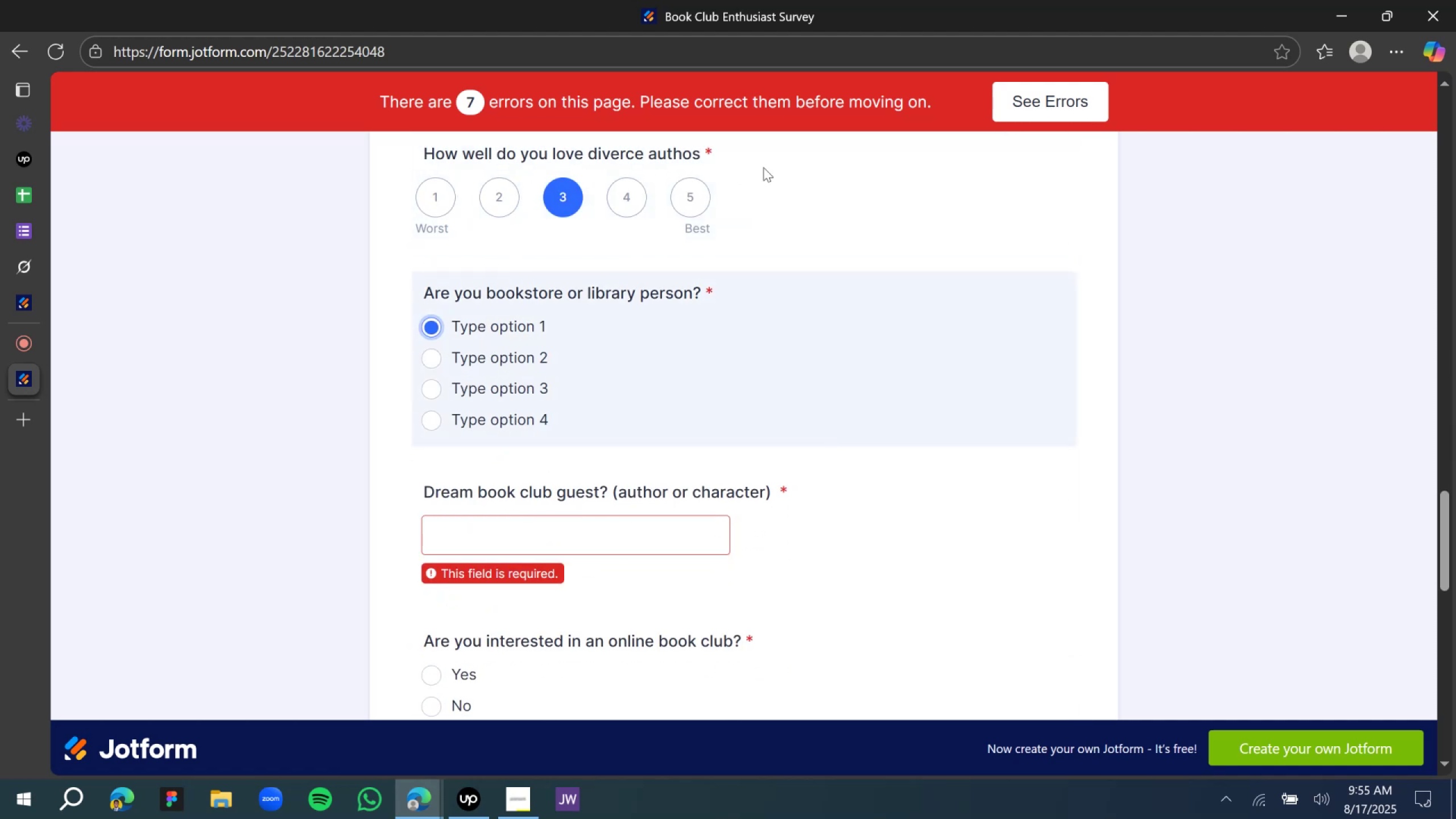 
left_click([31, 301])
 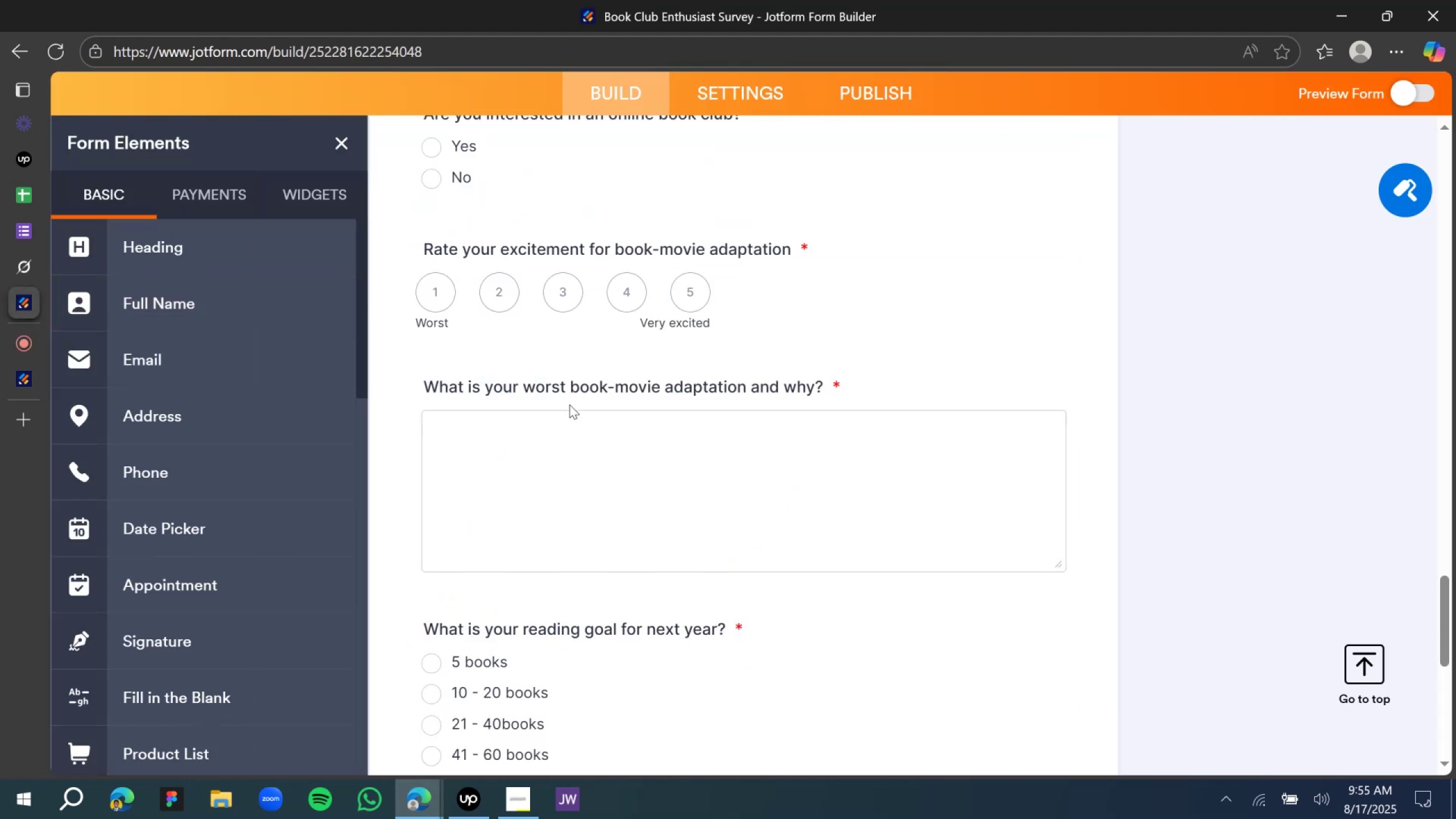 
scroll: coordinate [568, 408], scroll_direction: up, amount: 5.0
 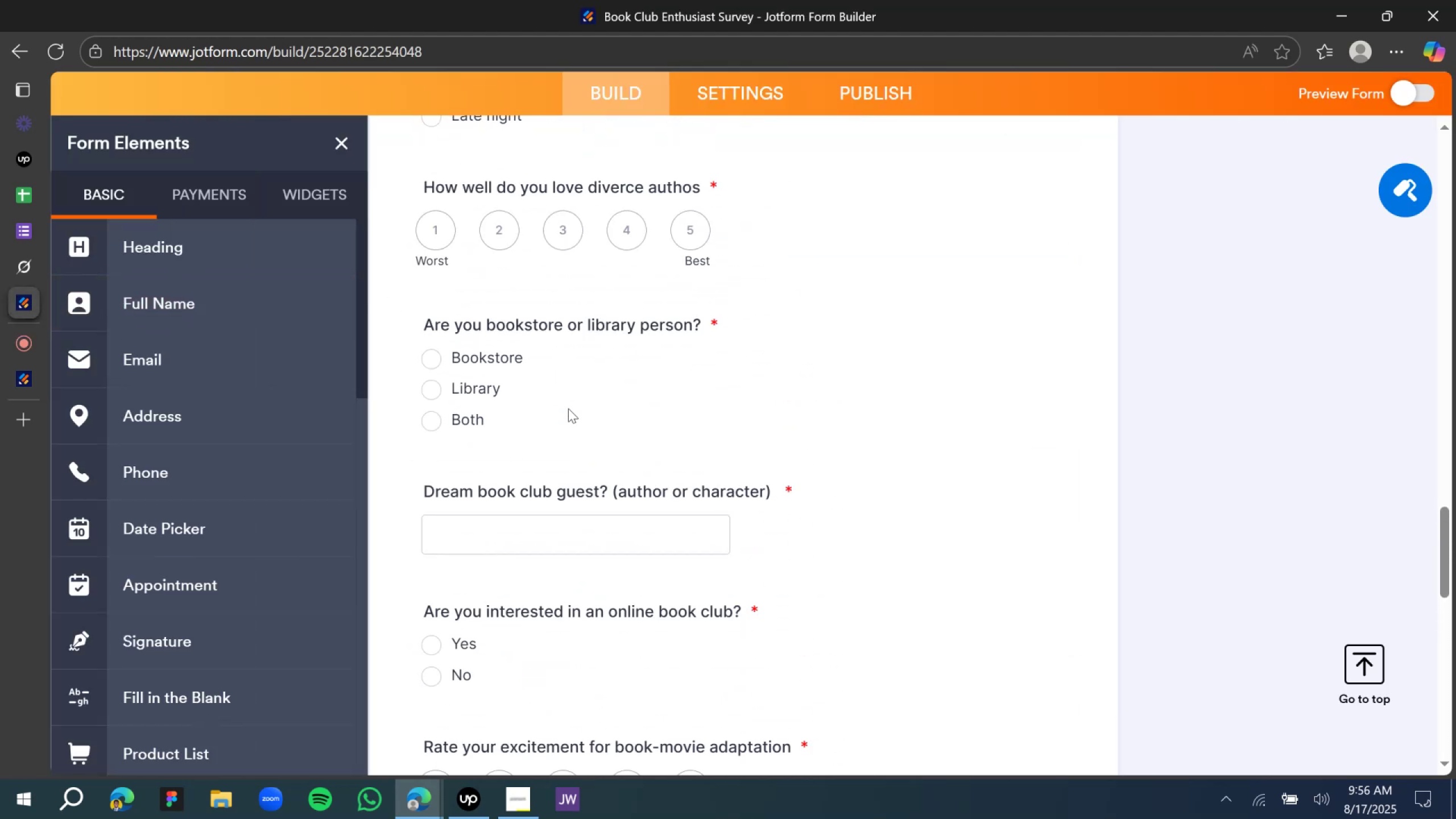 
scroll: coordinate [568, 410], scroll_direction: down, amount: 10.0
 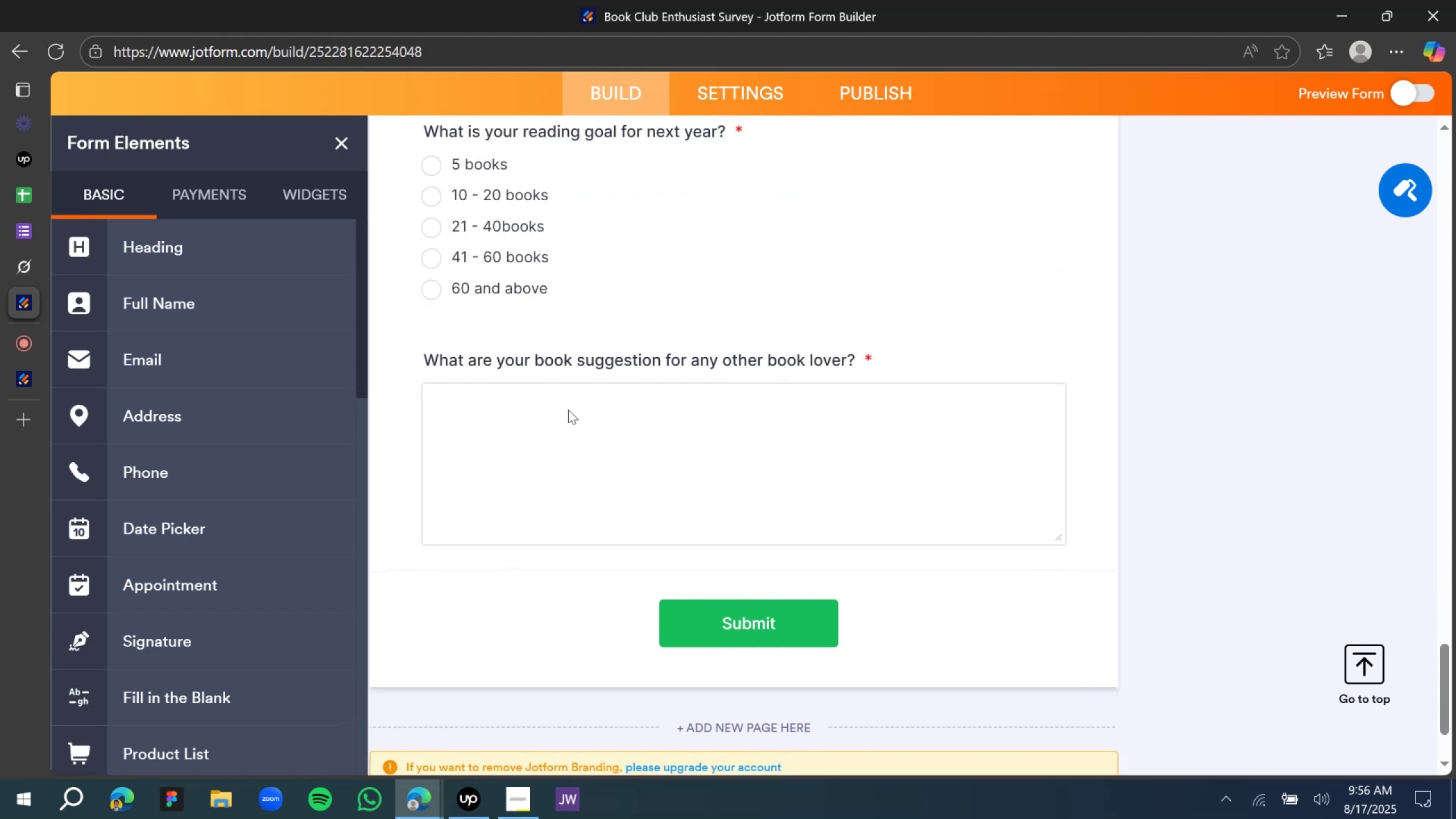 
scroll: coordinate [565, 416], scroll_direction: up, amount: 29.0
 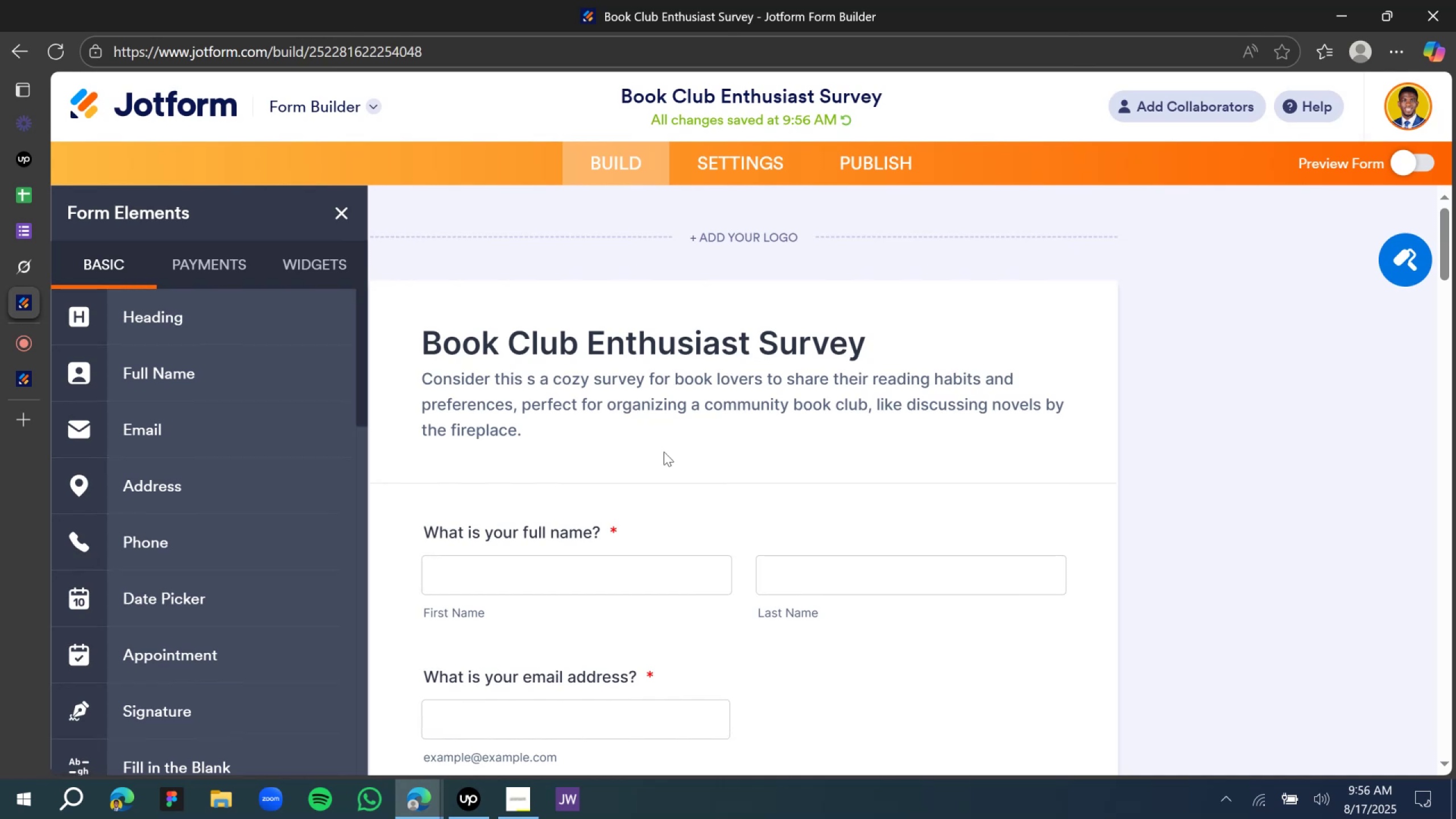 
scroll: coordinate [664, 452], scroll_direction: down, amount: 2.0
 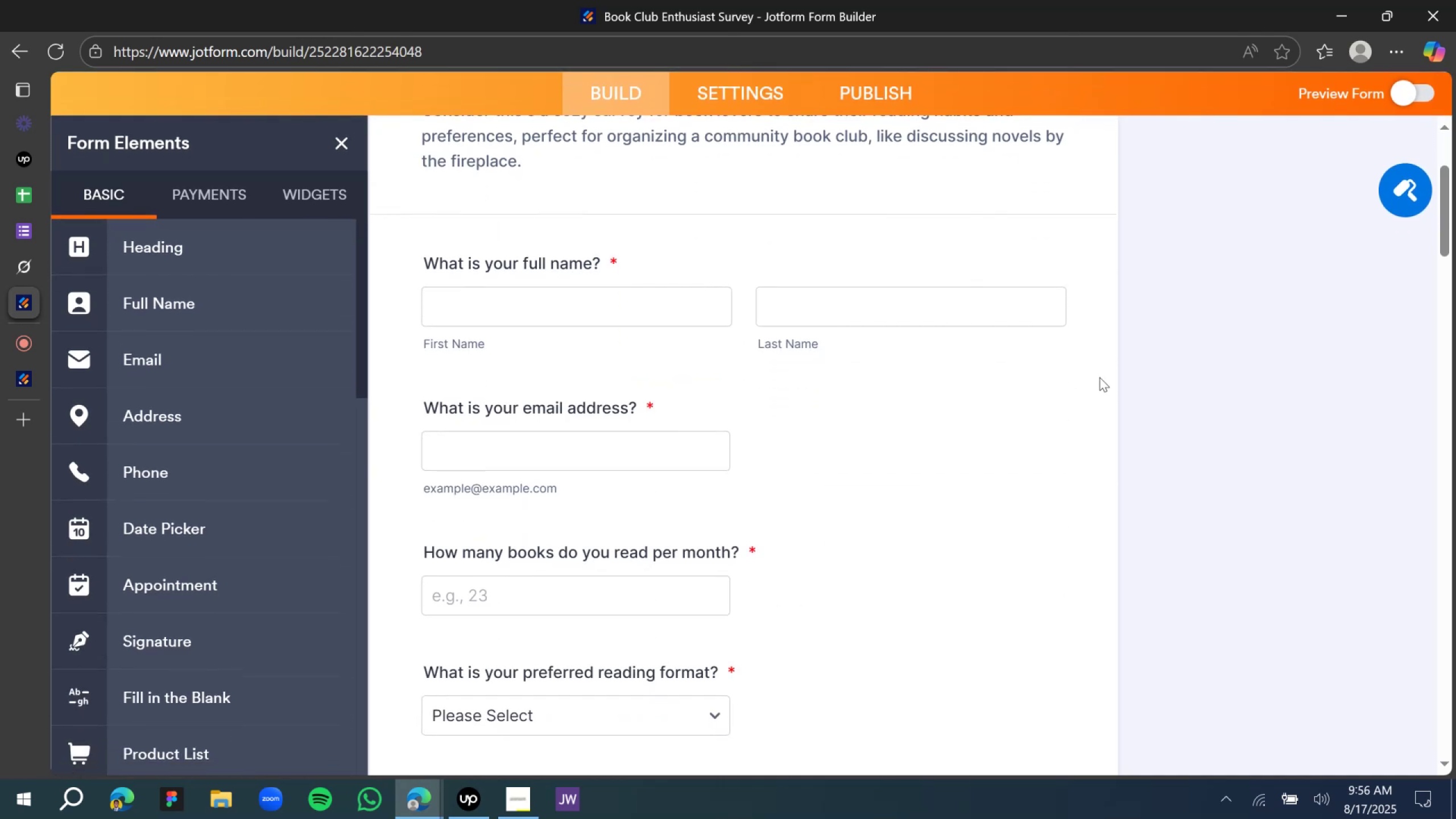 
left_click_drag(start_coordinate=[1197, 387], to_coordinate=[1200, 386])
 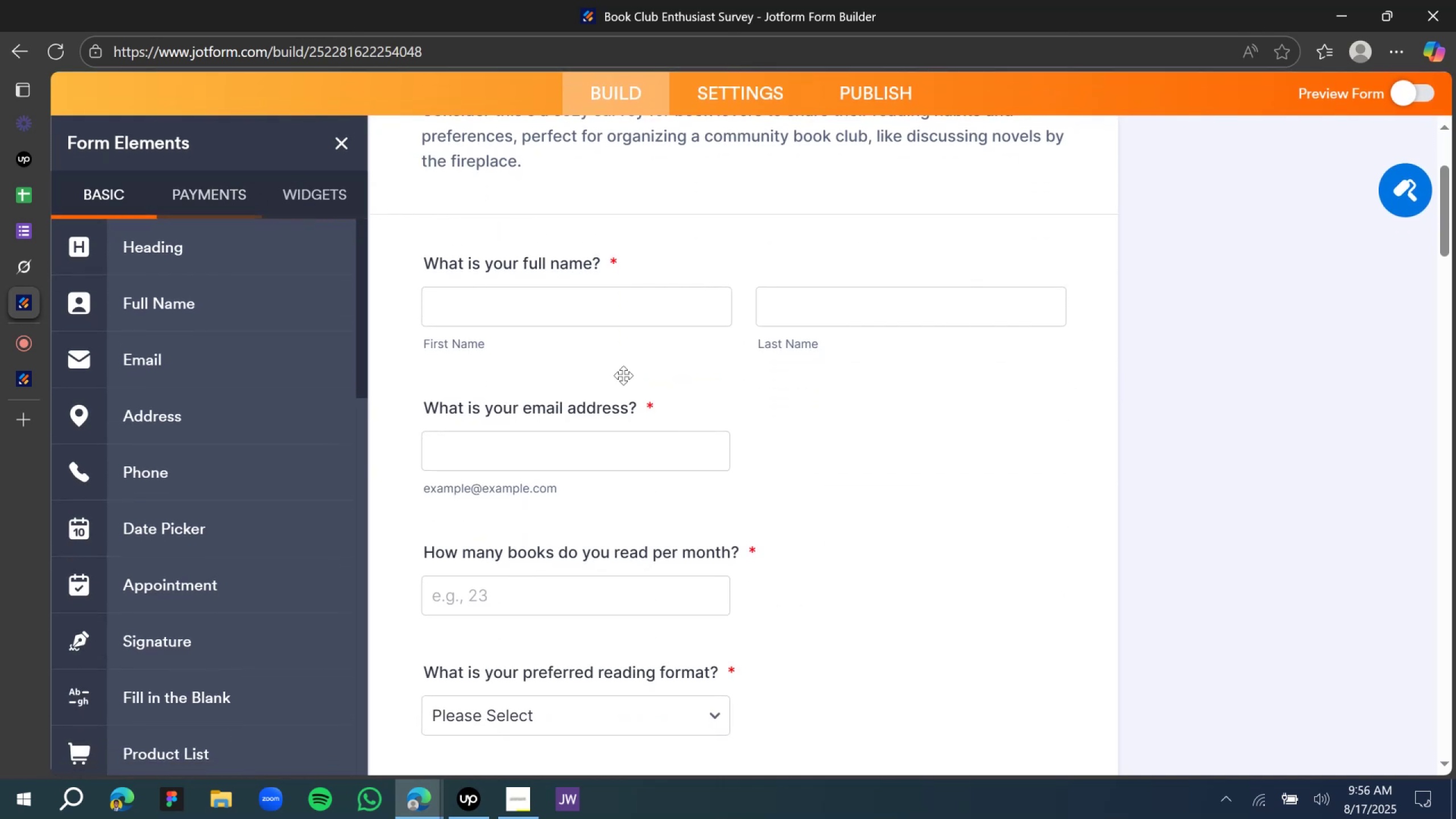 
scroll: coordinate [533, 525], scroll_direction: down, amount: 16.0
 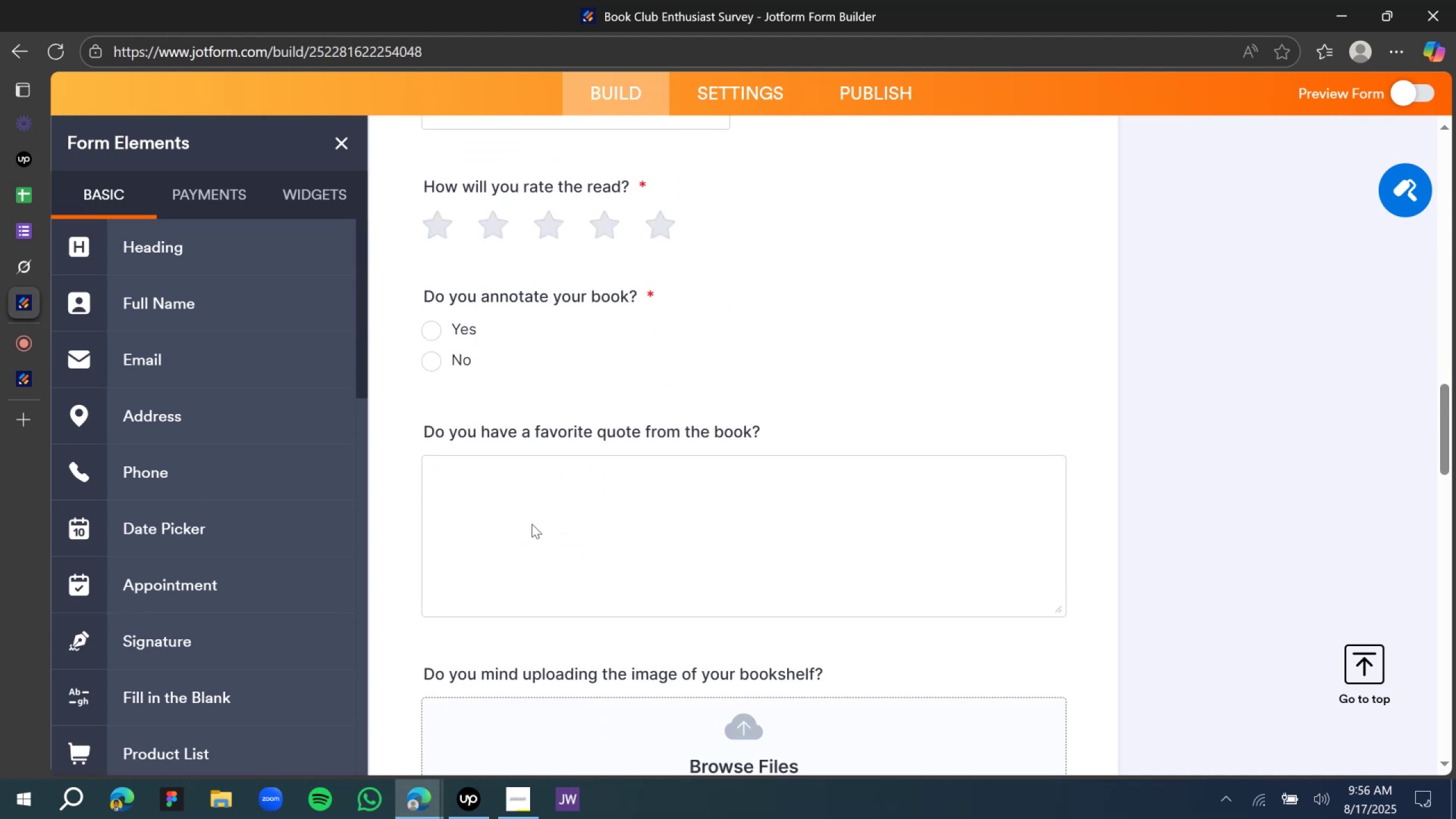 
scroll: coordinate [524, 531], scroll_direction: down, amount: 6.0
 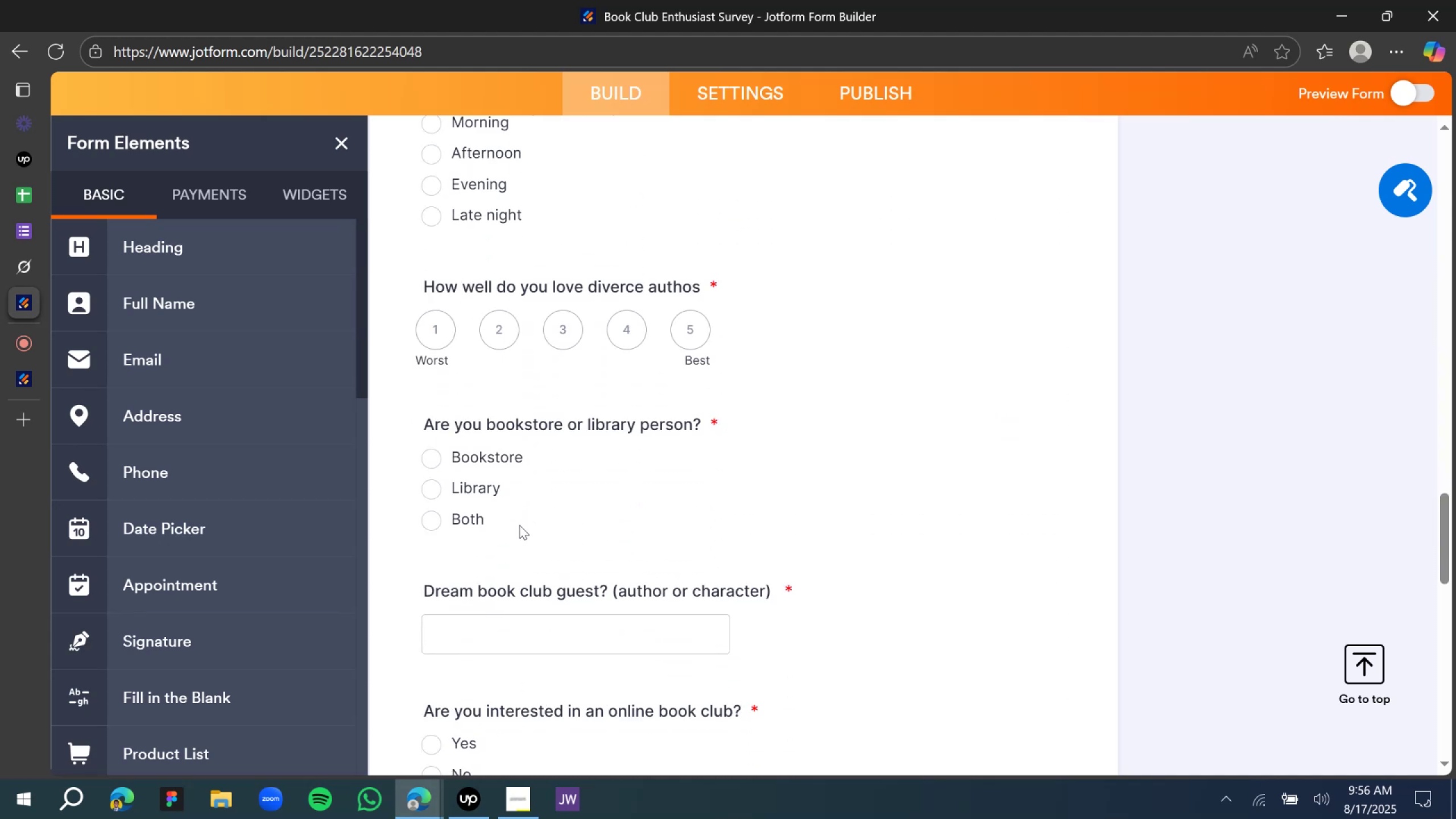 
scroll: coordinate [518, 524], scroll_direction: up, amount: 1.0
 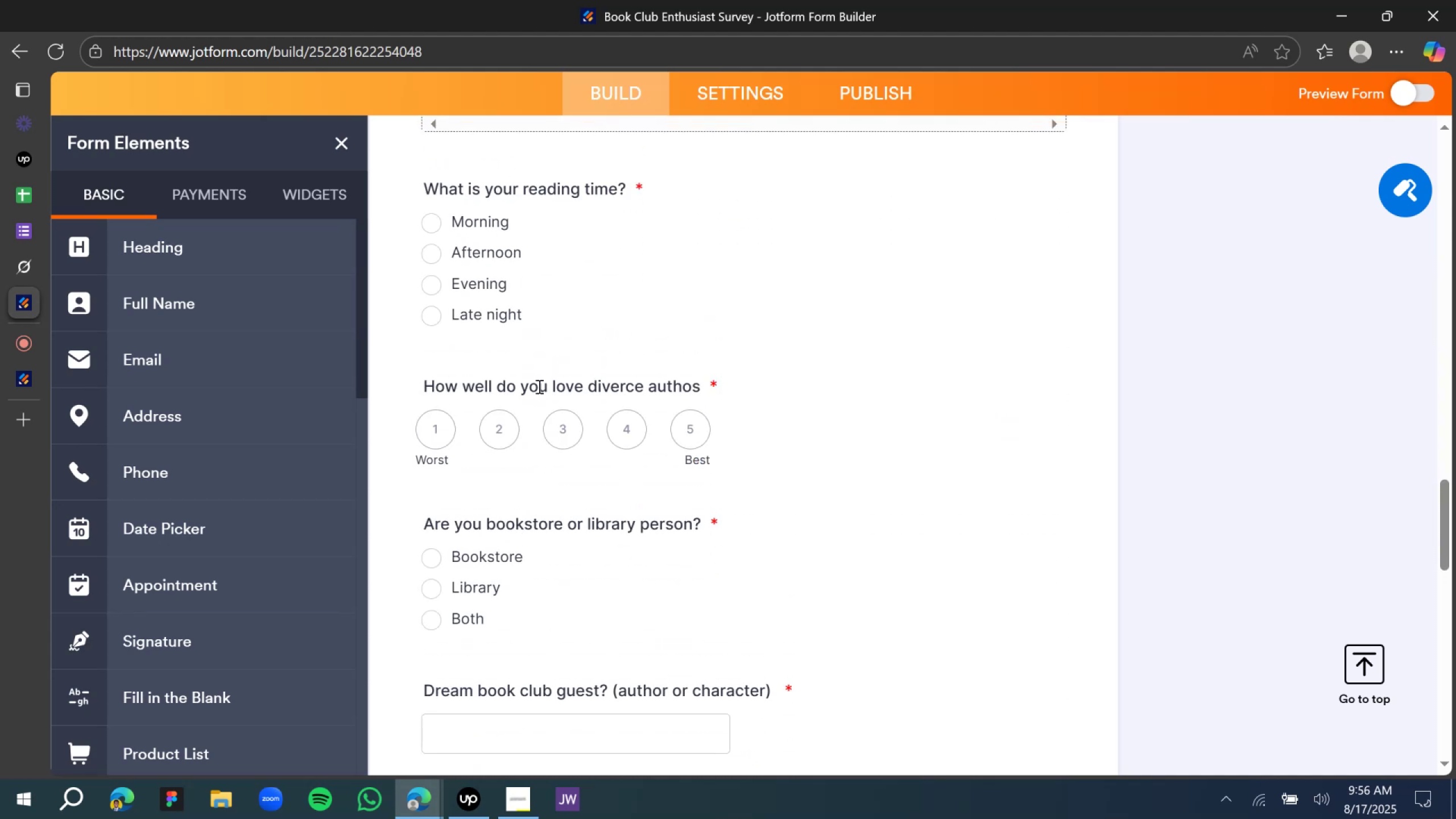 
left_click([538, 386])
 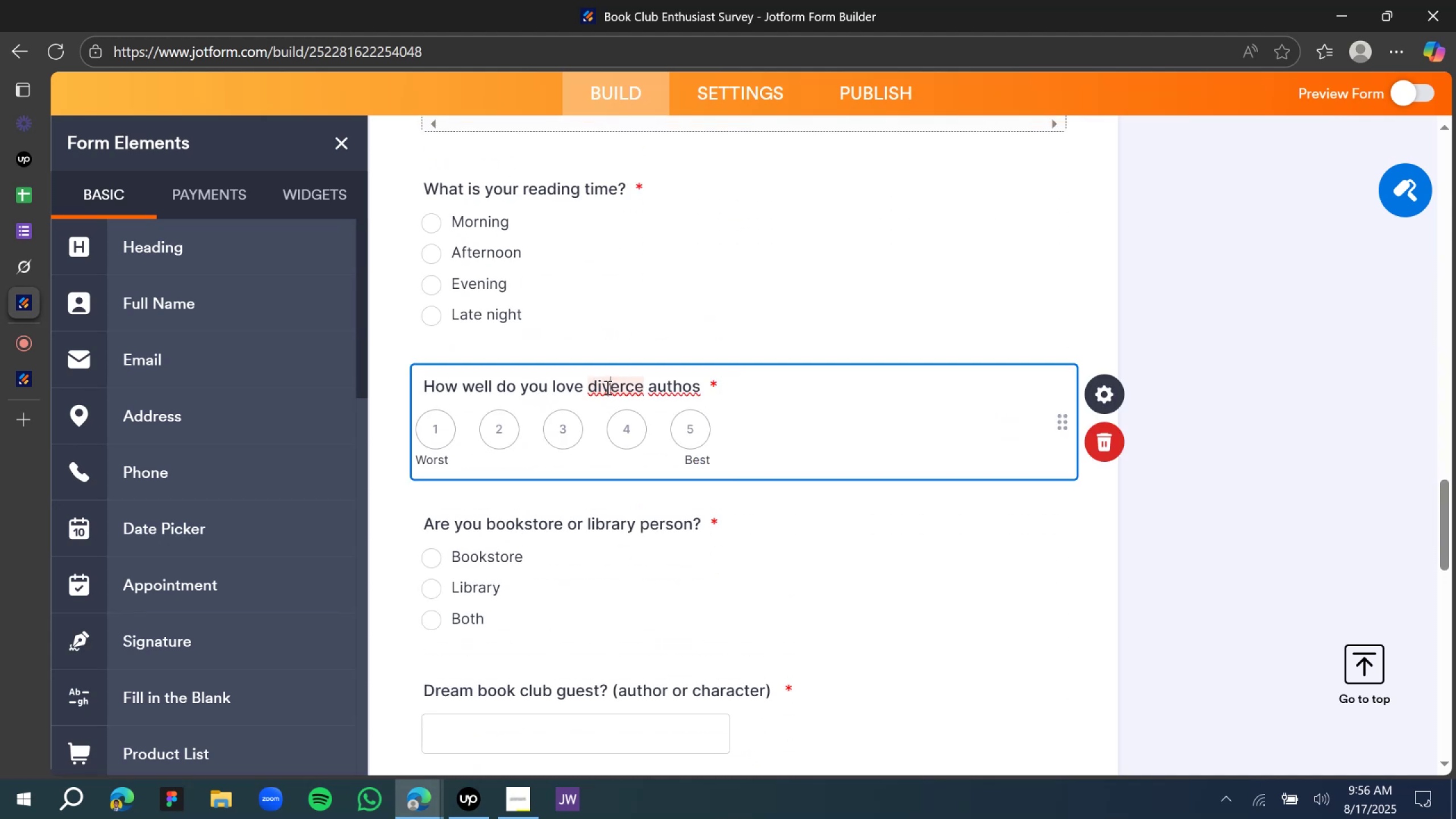 
left_click([607, 387])
 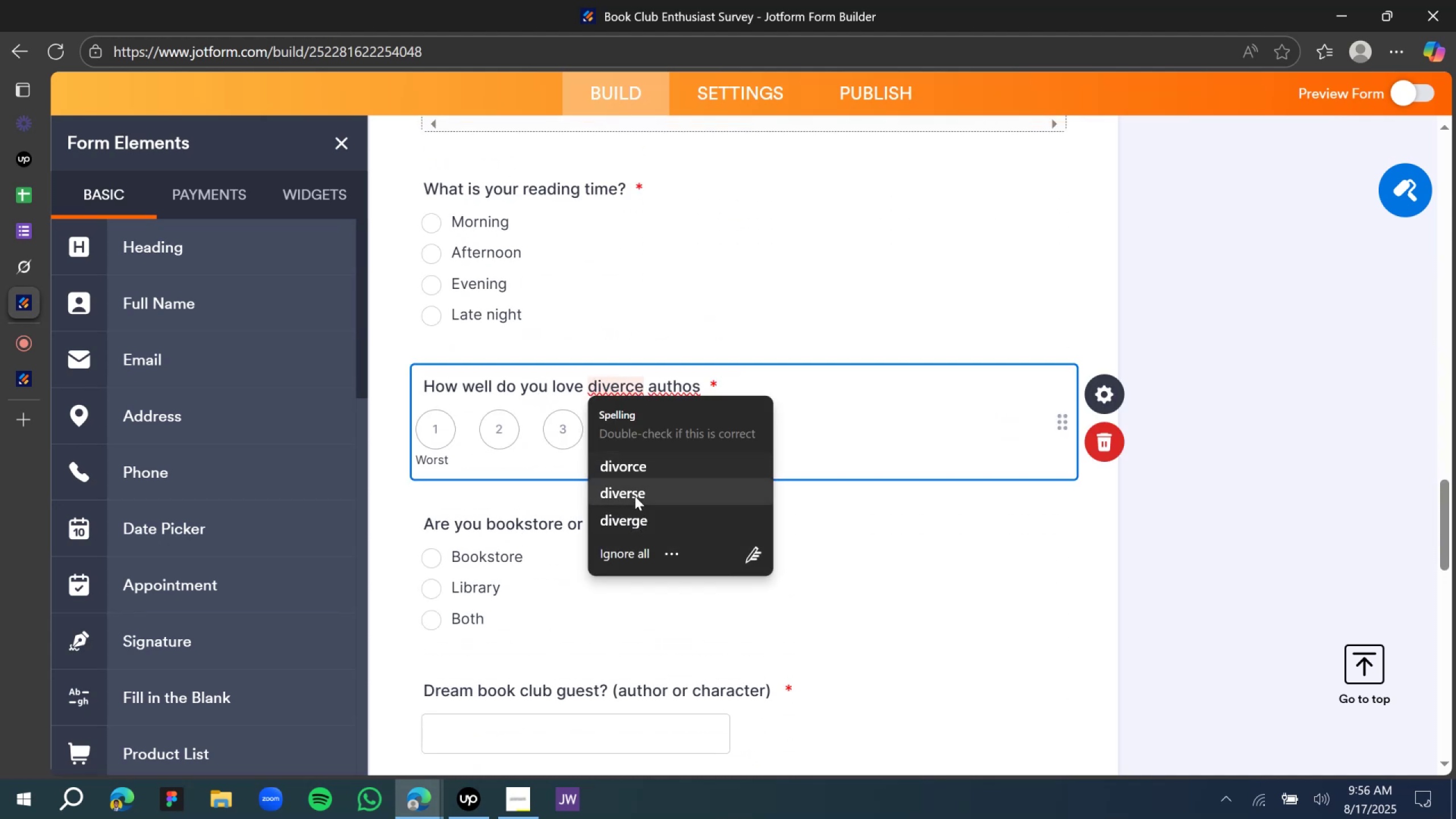 
left_click([635, 496])
 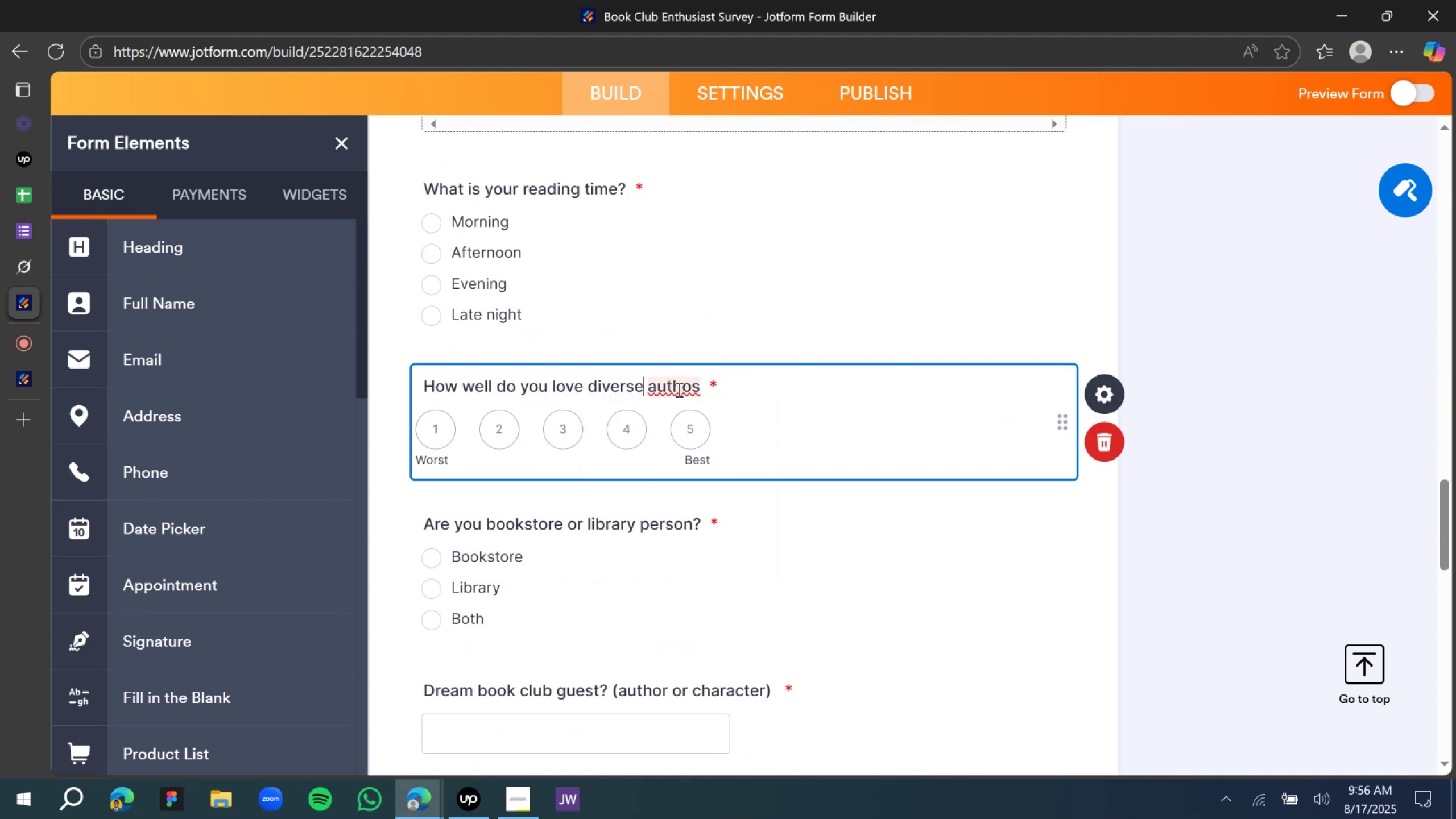 
left_click([679, 388])
 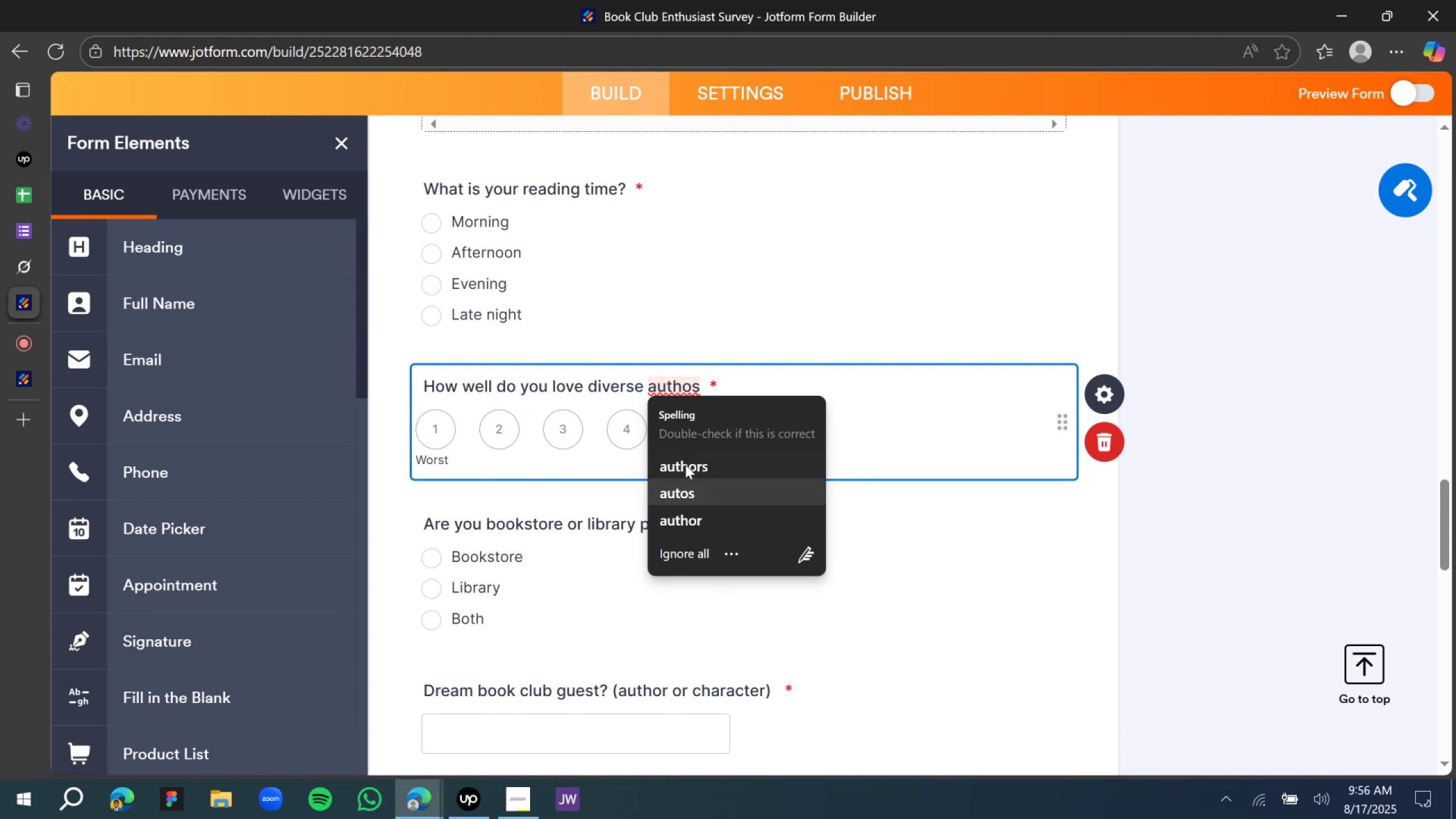 
left_click([685, 465])
 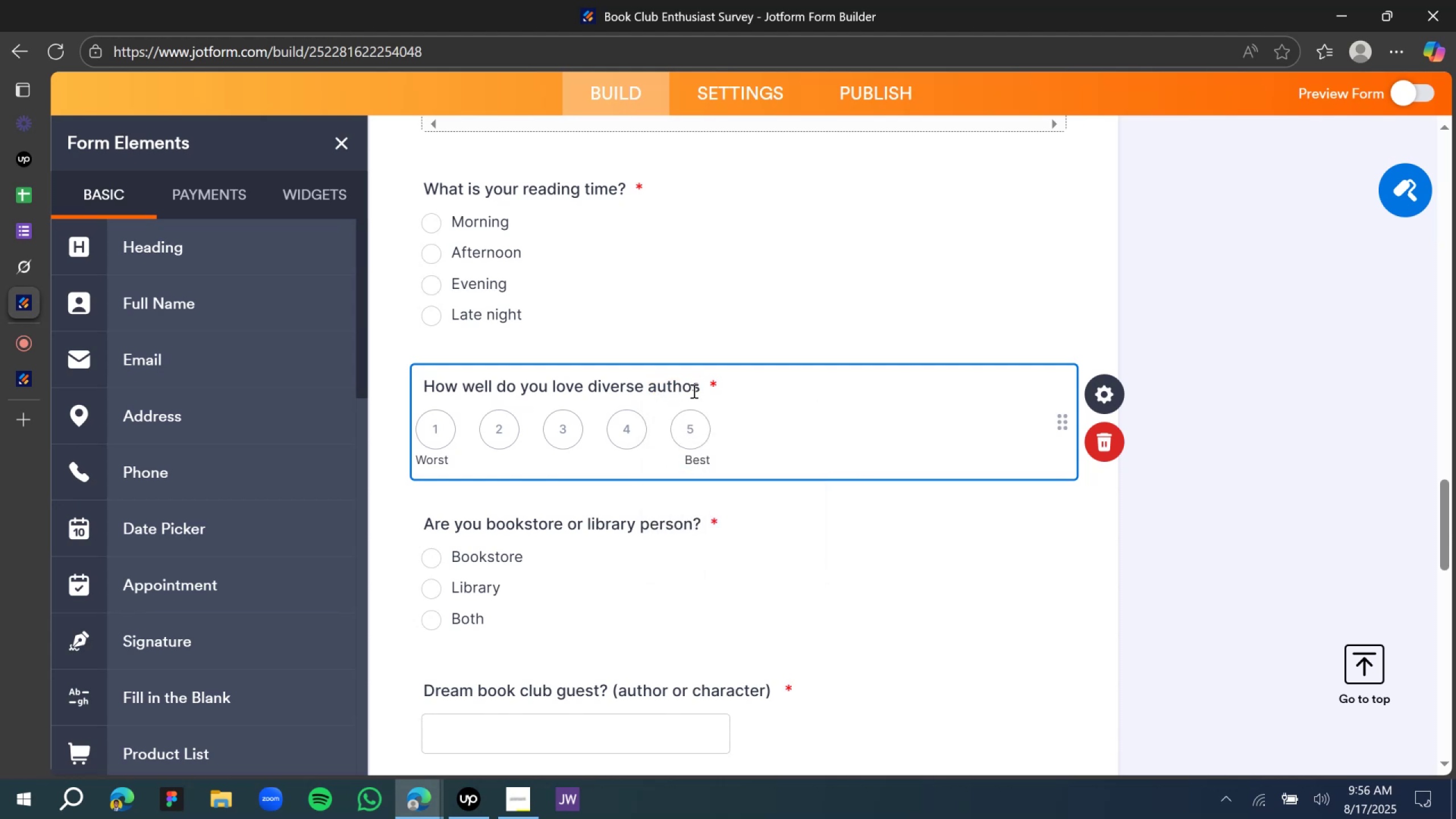 
left_click([696, 388])
 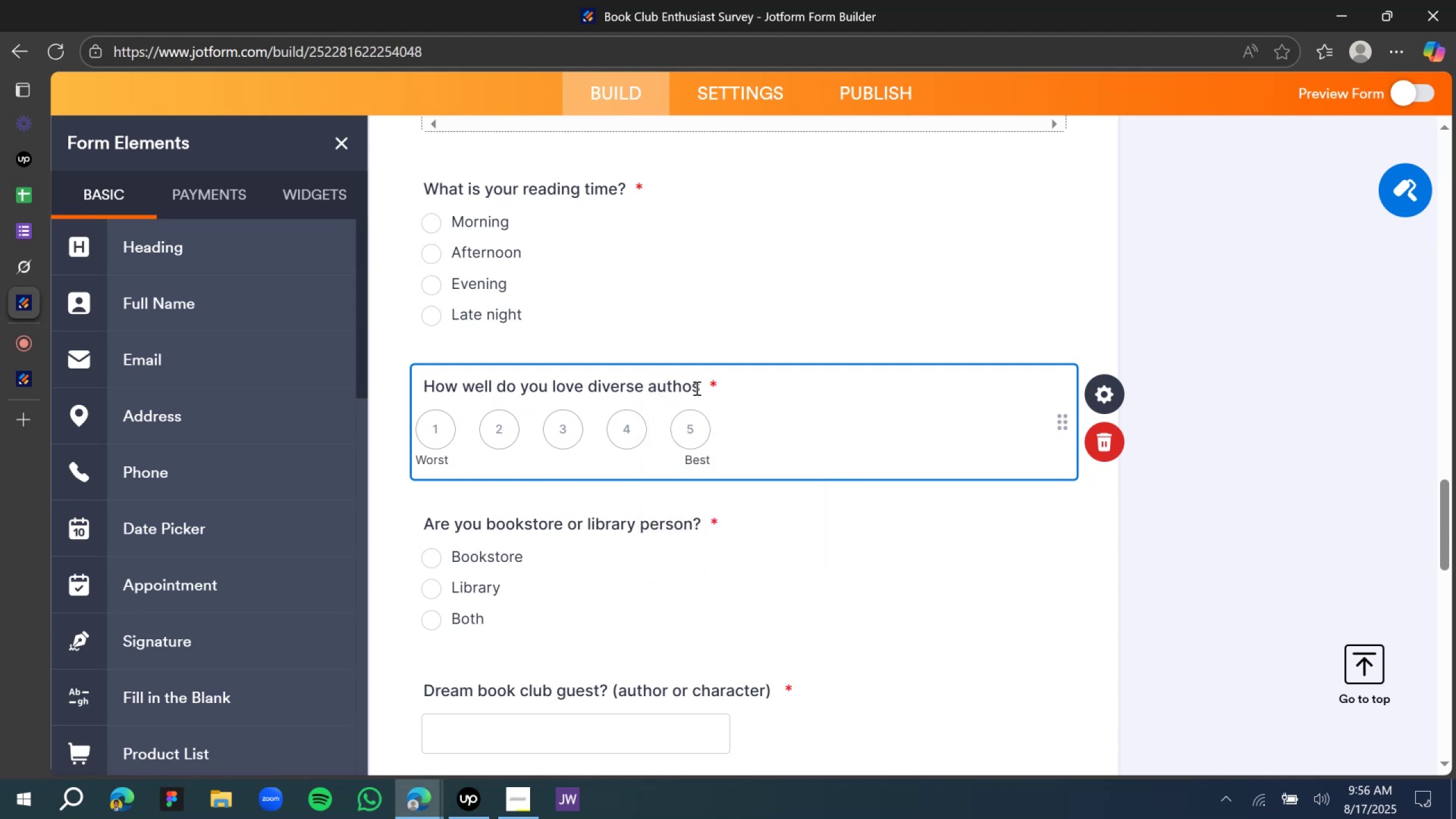 
key(R)
 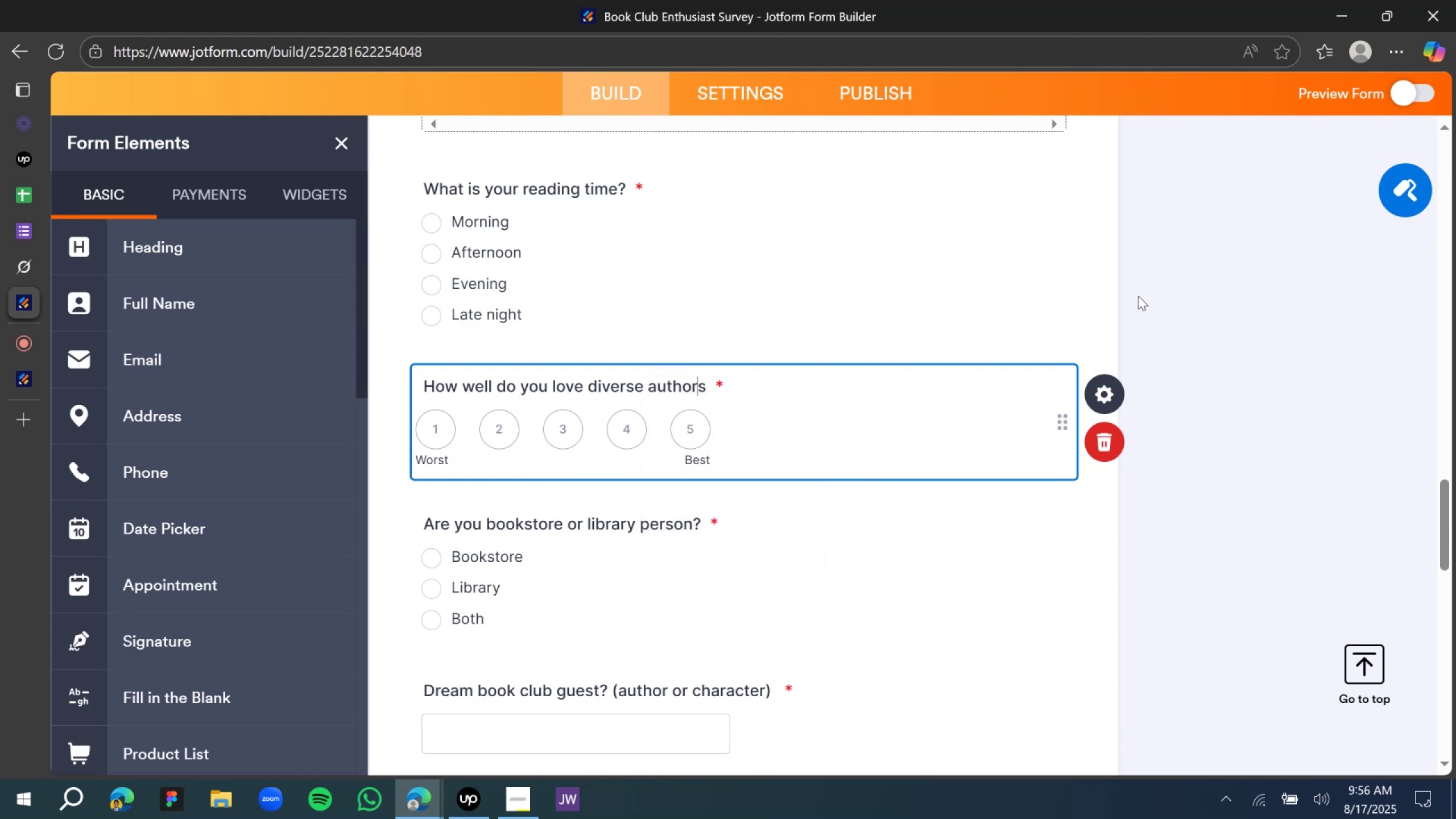 
left_click([1261, 316])
 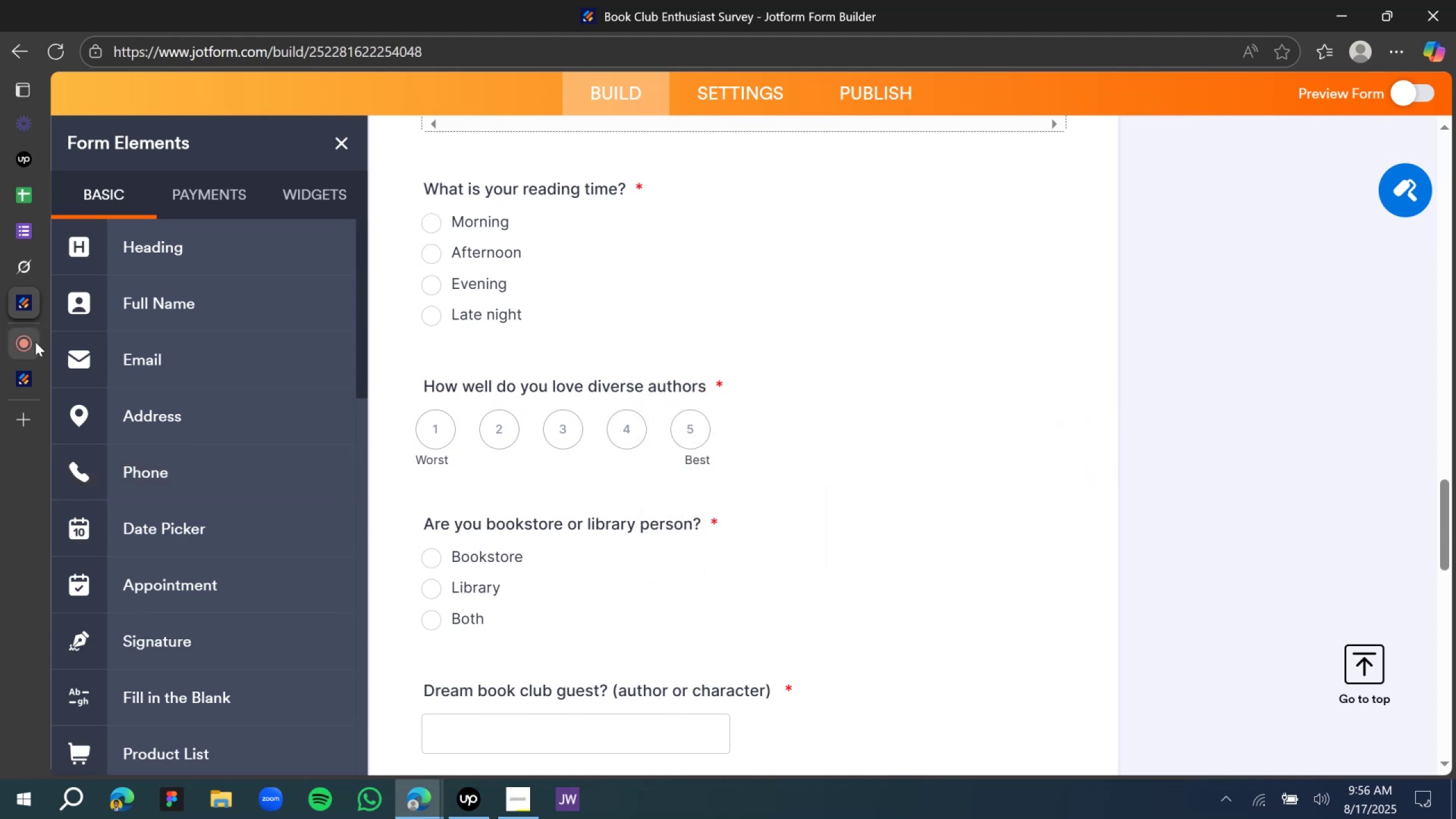 
left_click([58, 270])
 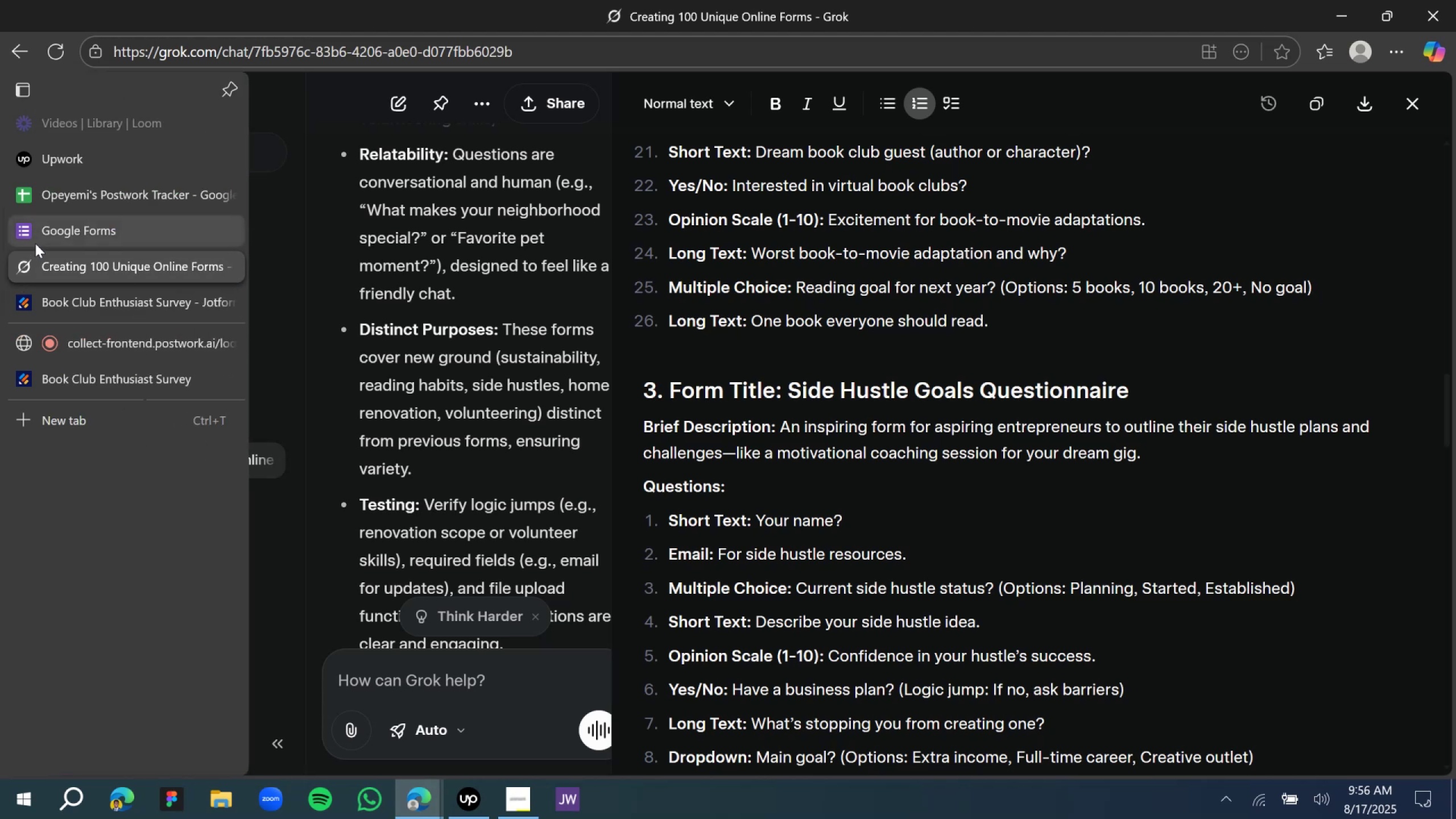 
left_click([48, 301])
 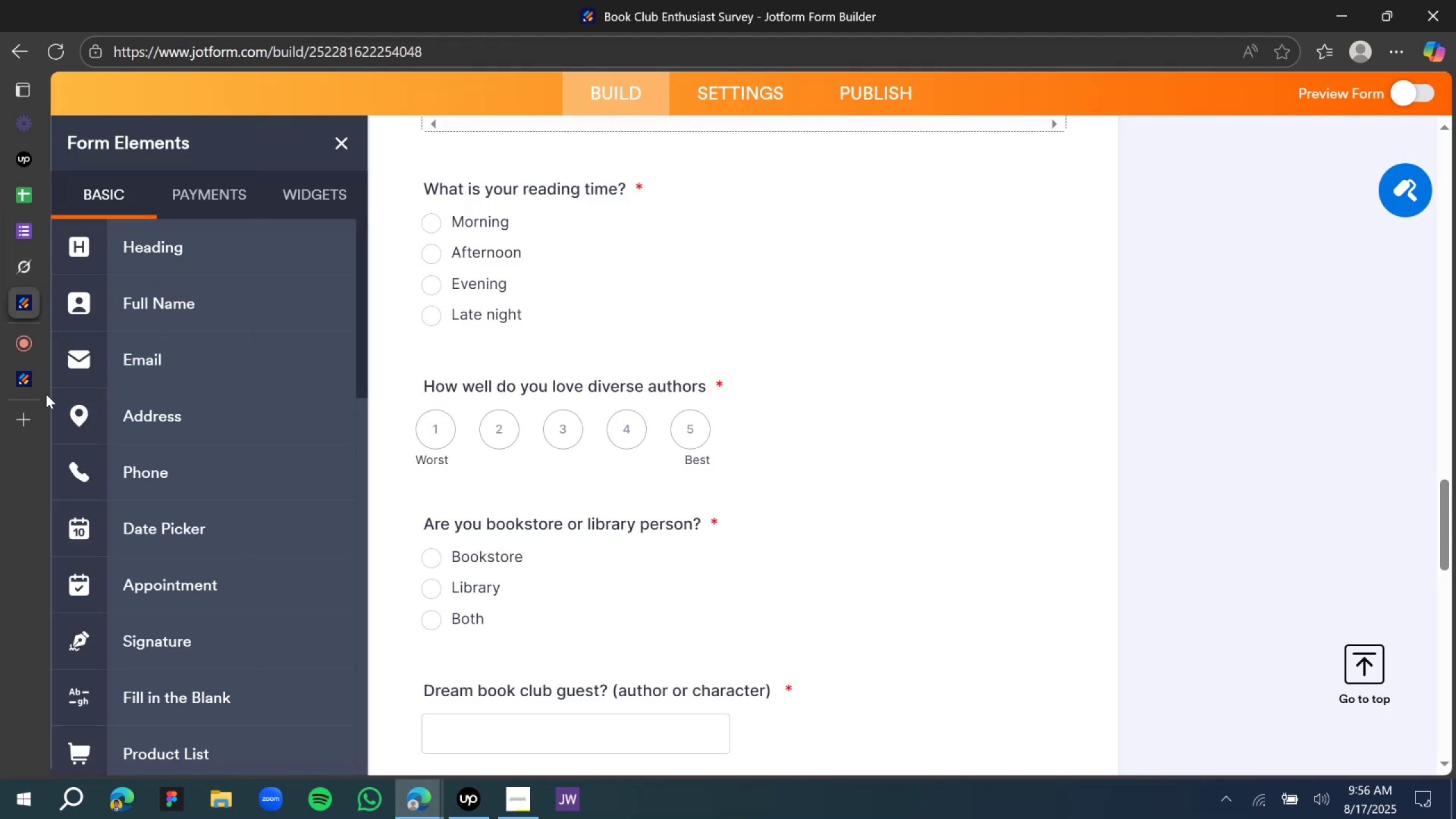 
left_click([30, 379])
 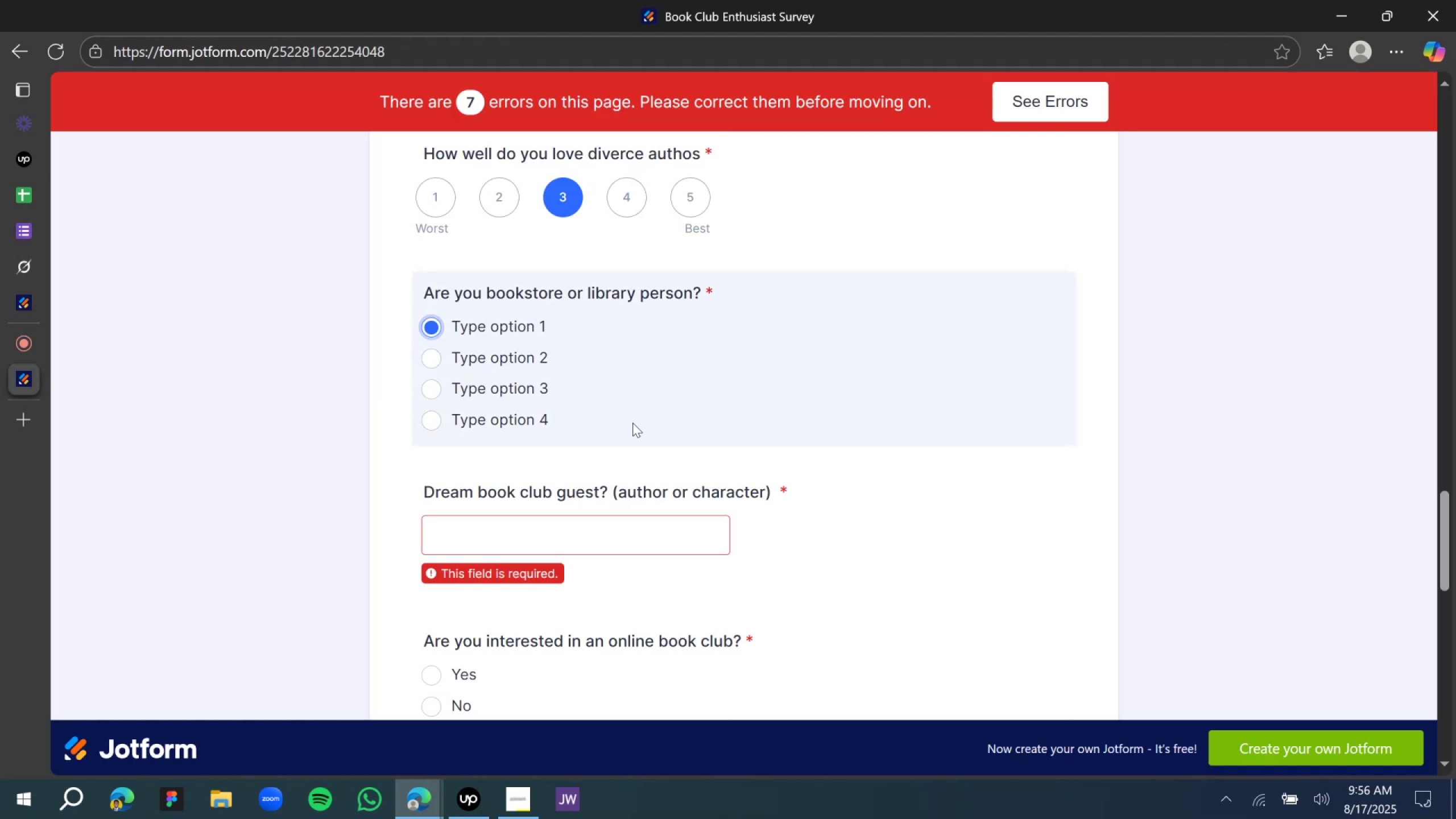 
scroll: coordinate [595, 579], scroll_direction: down, amount: 2.0
 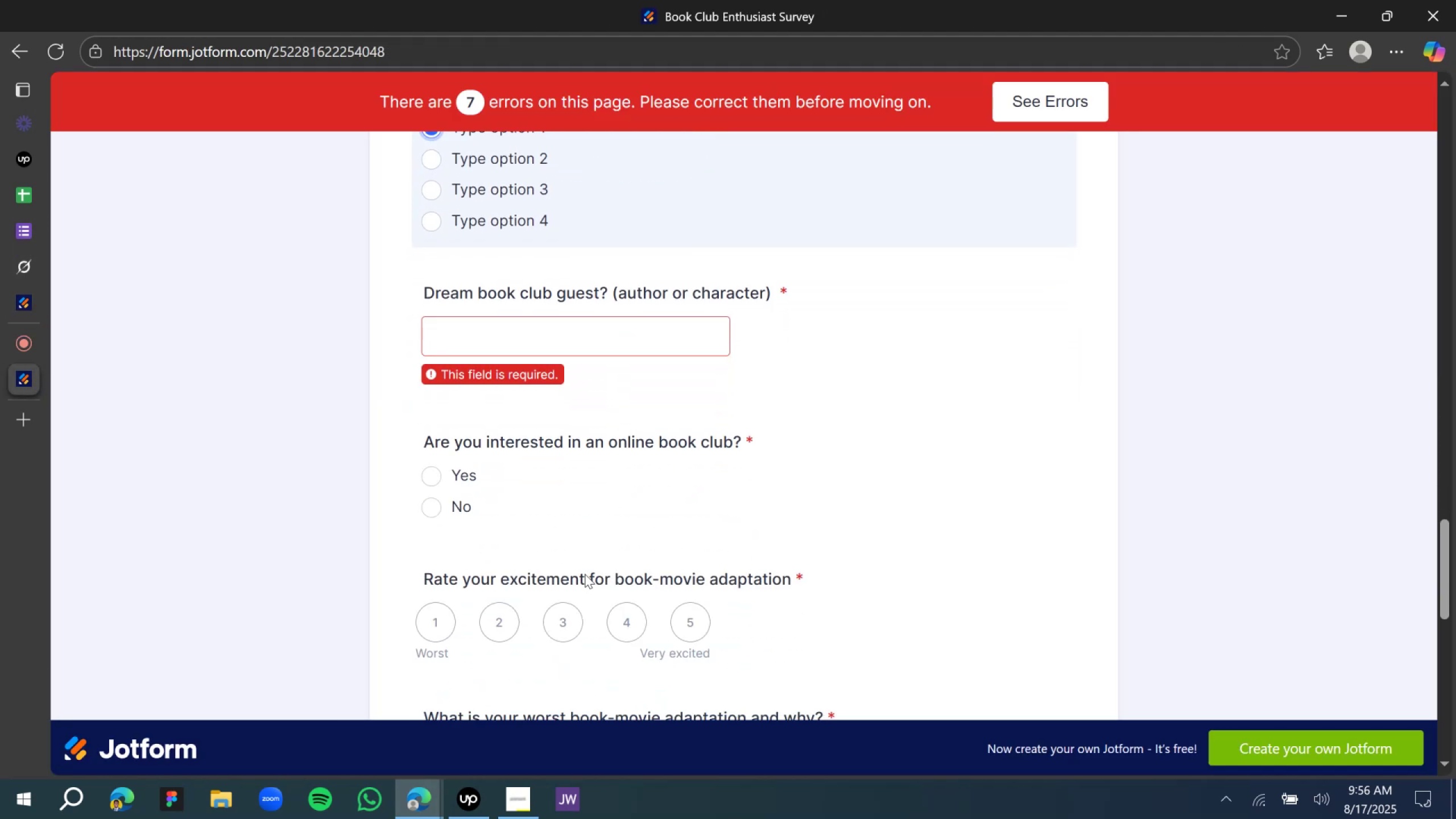 
scroll: coordinate [583, 572], scroll_direction: up, amount: 1.0
 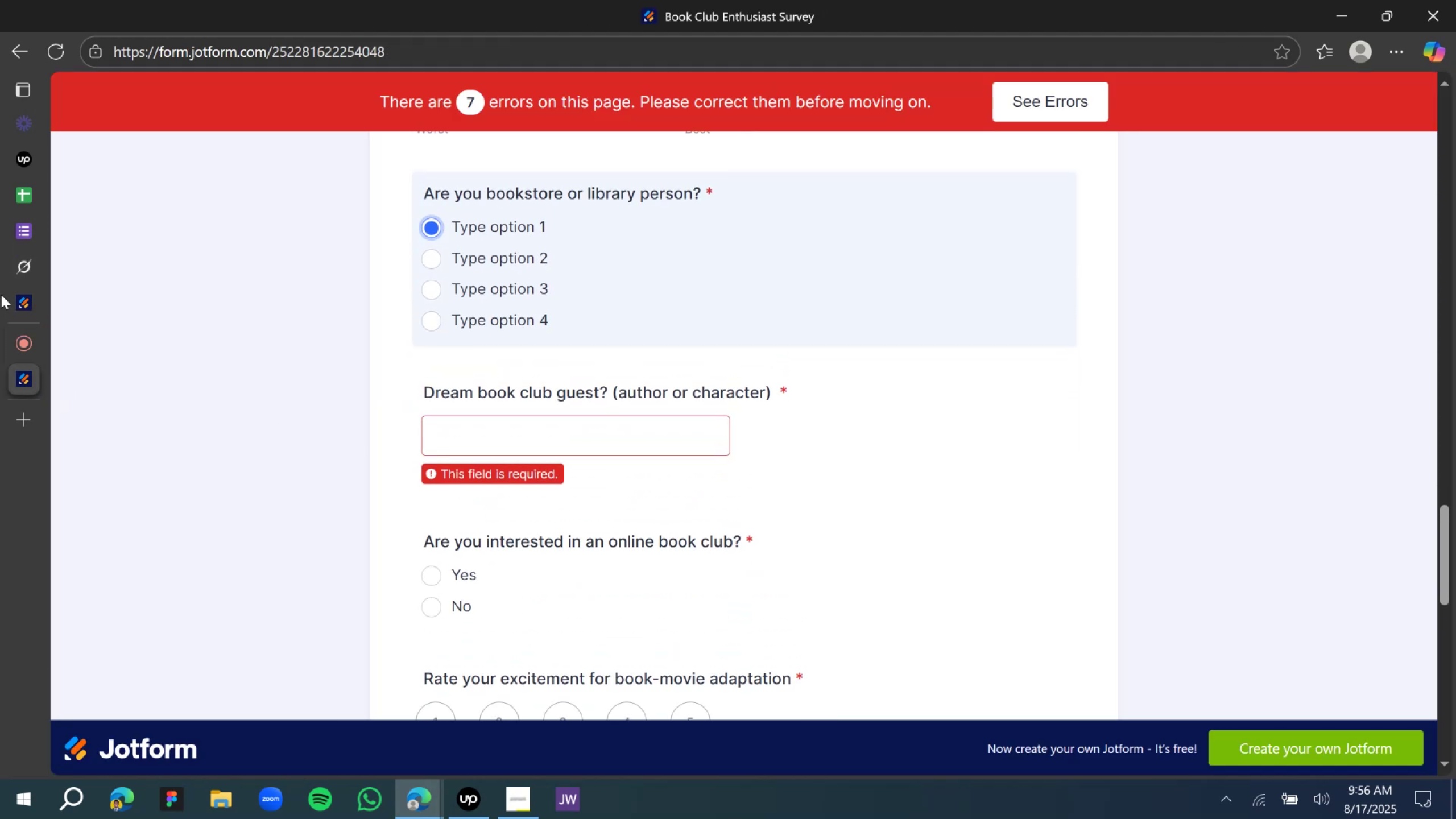 
left_click([25, 296])
 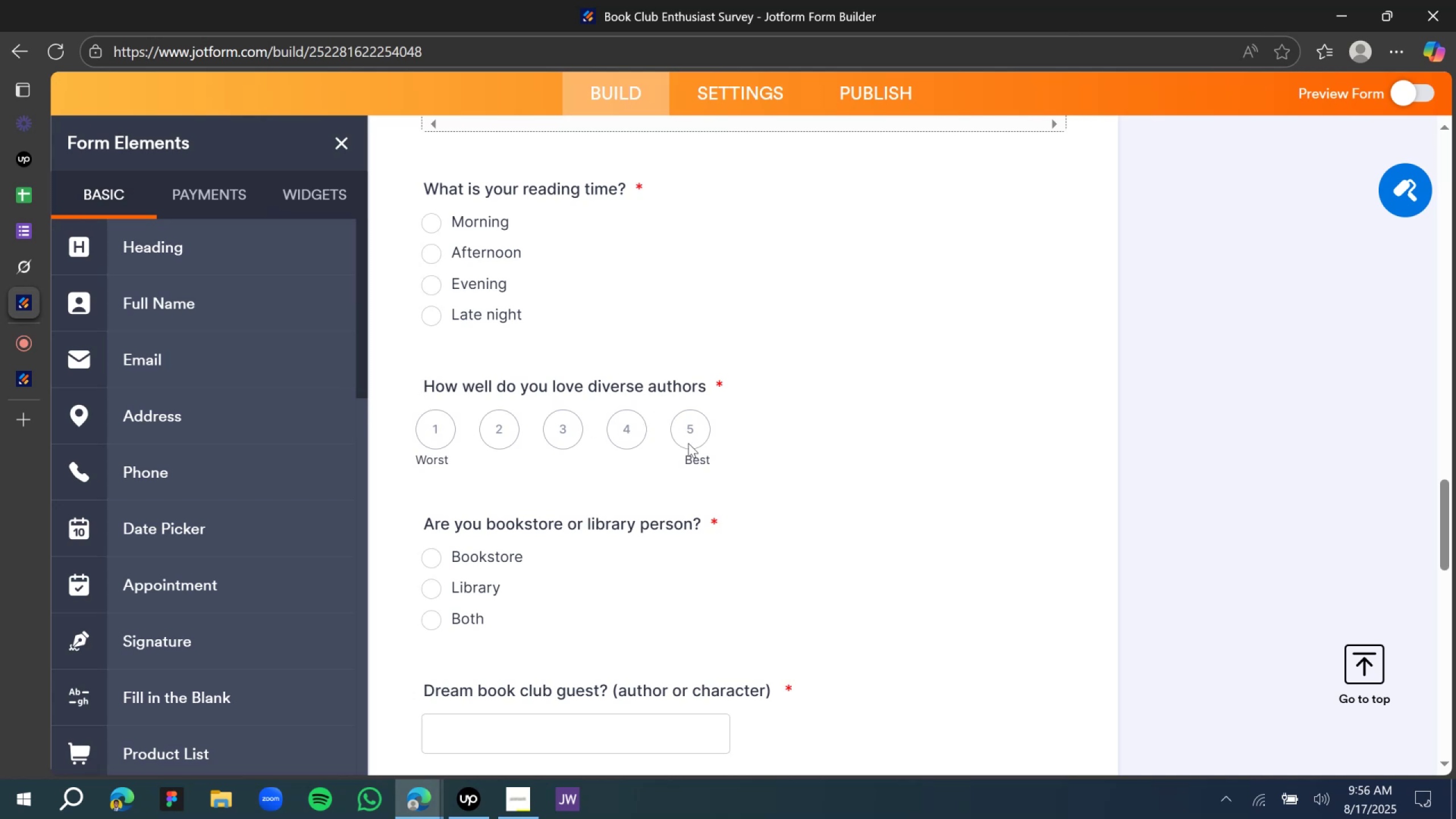 
wait(7.39)
 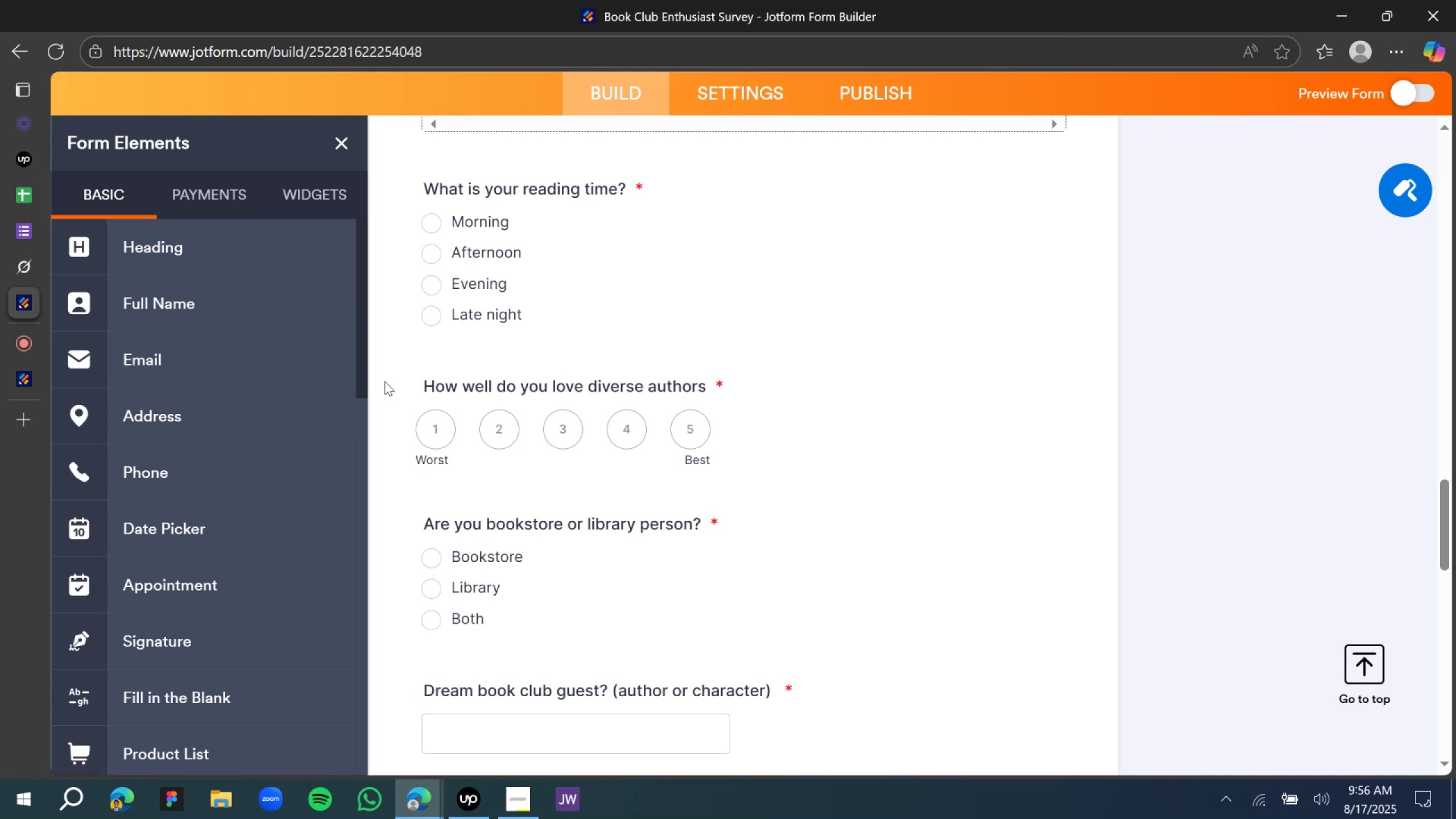 
left_click([520, 554])
 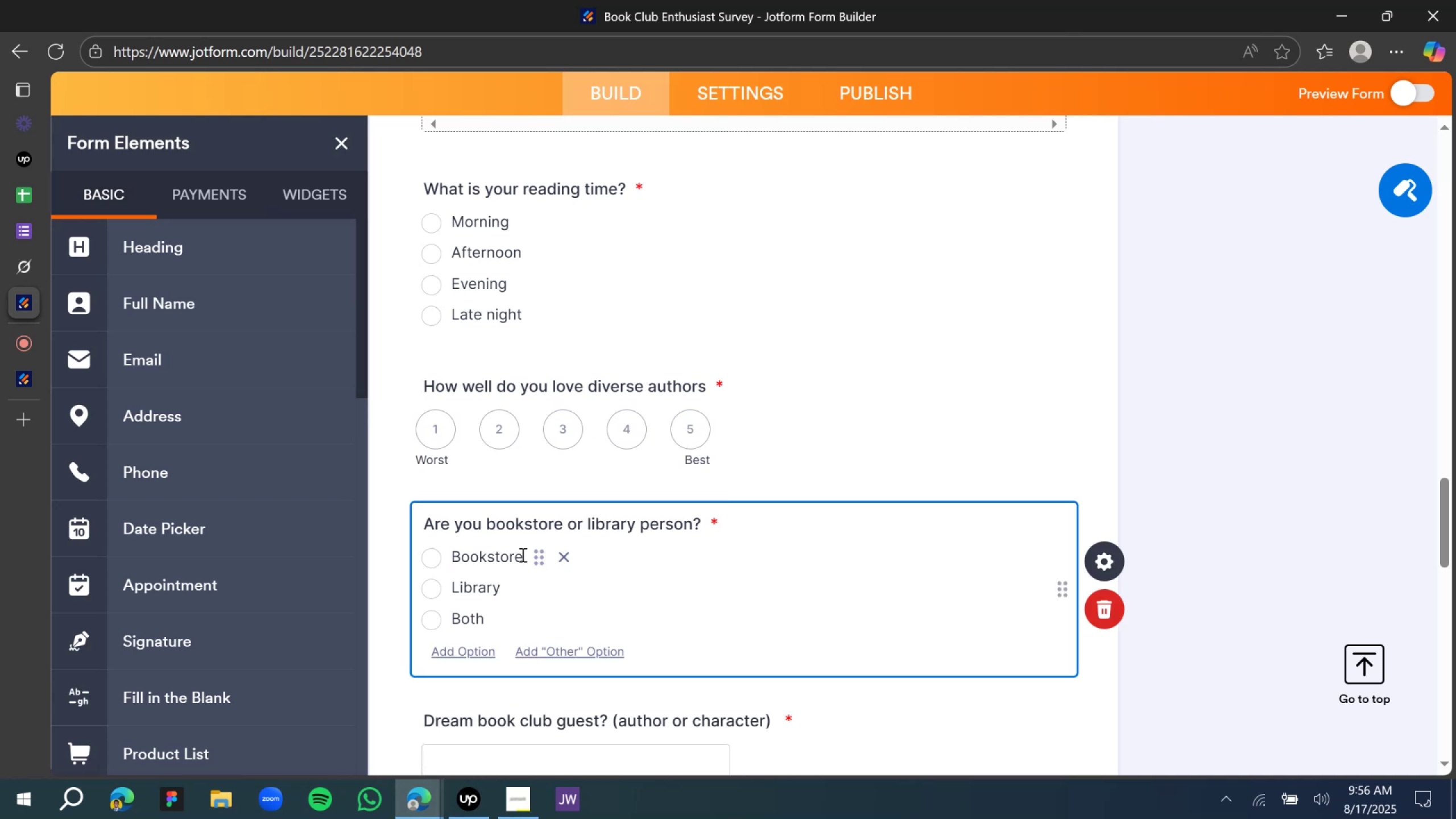 
scroll: coordinate [521, 565], scroll_direction: down, amount: 1.0
 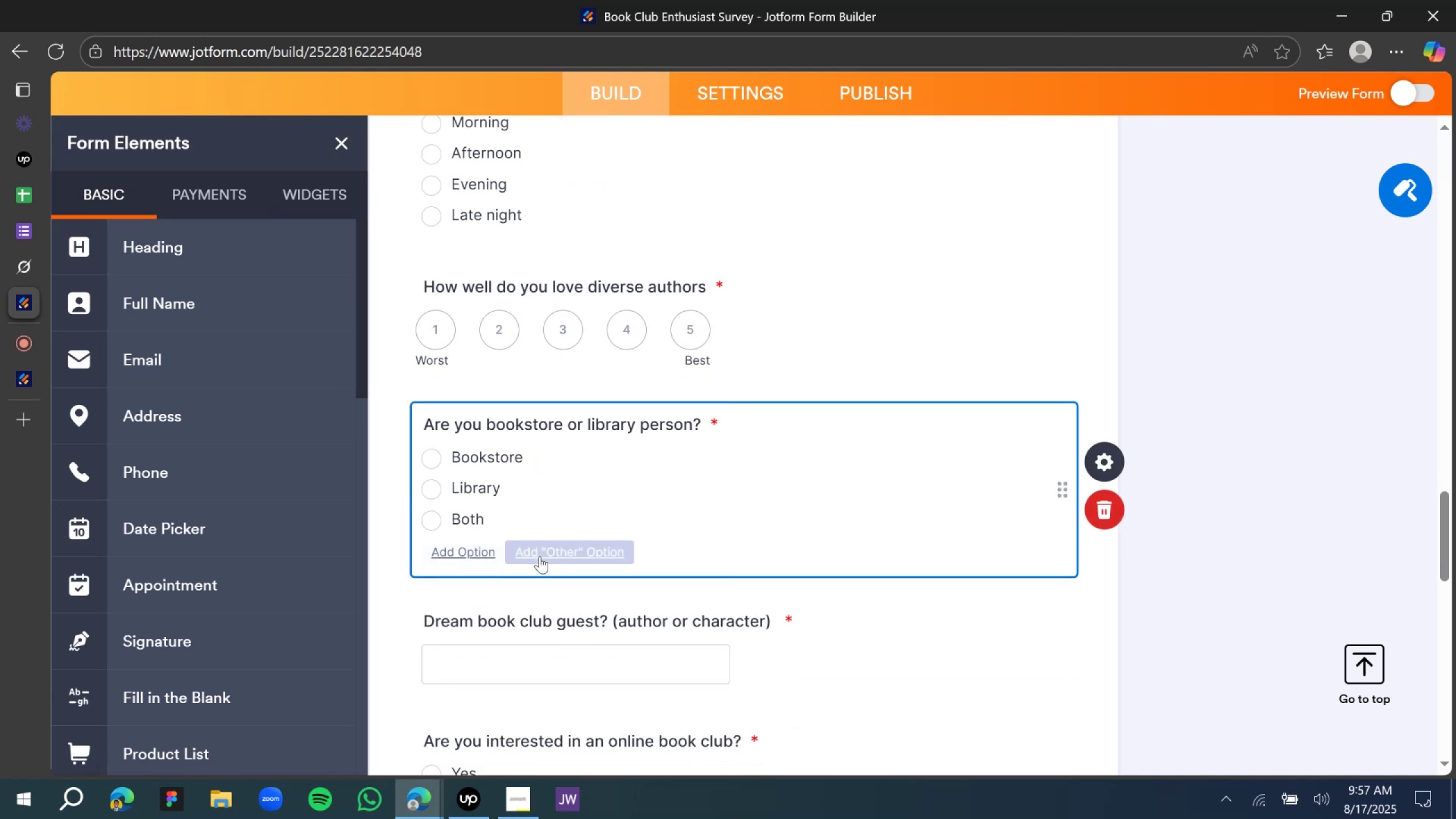 
left_click([540, 556])
 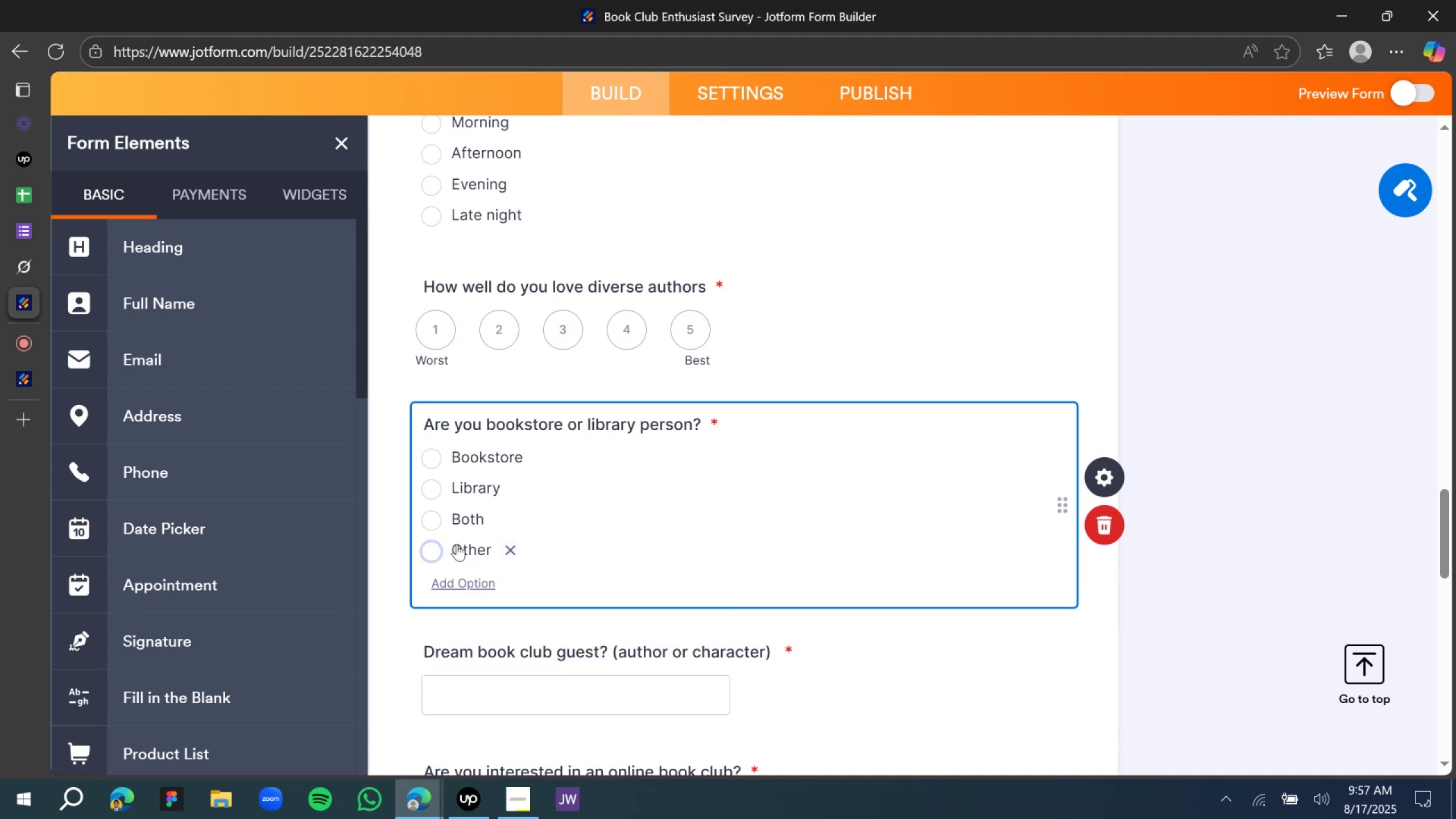 
left_click([458, 544])
 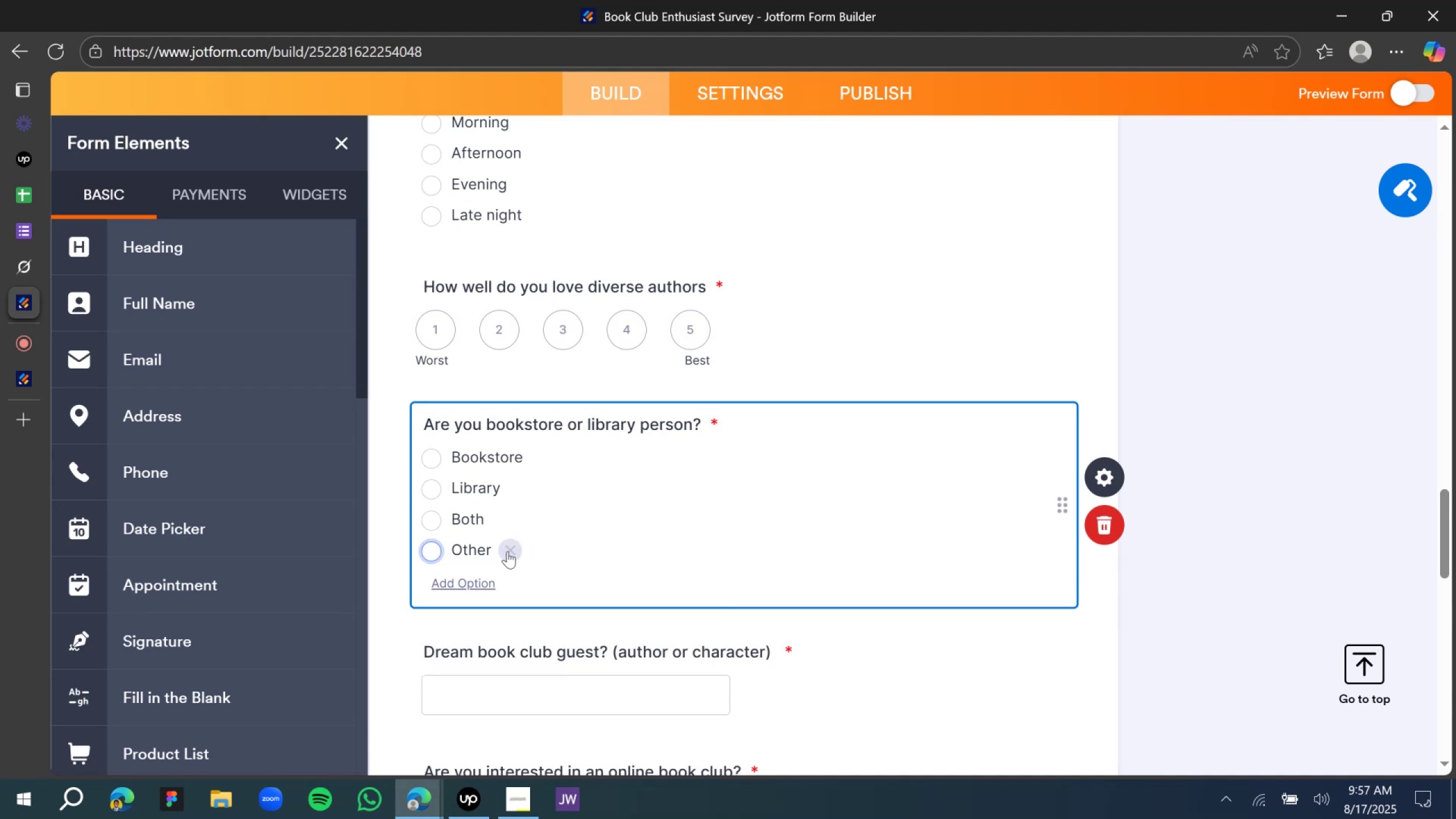 
left_click([511, 550])
 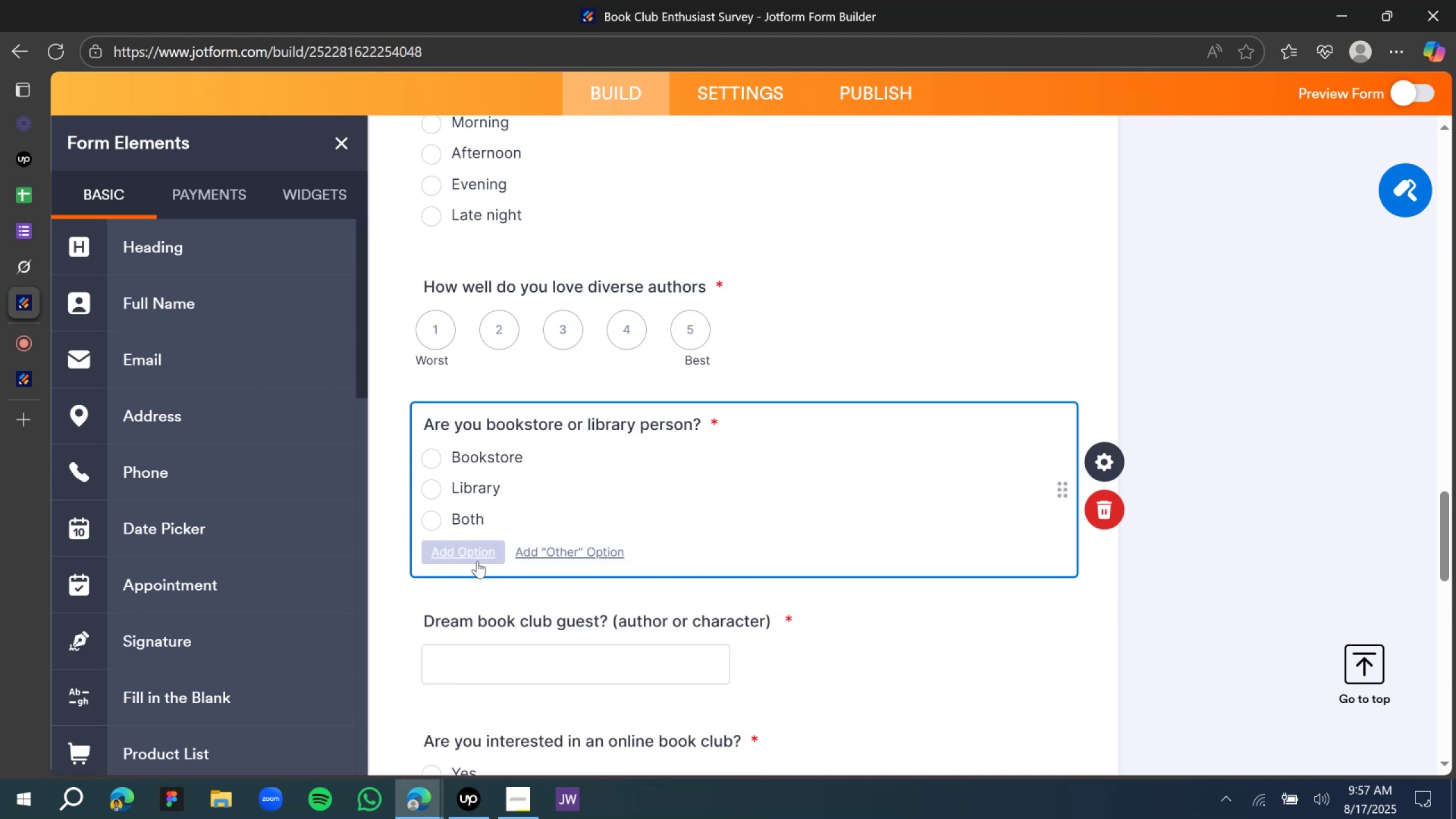 
left_click([475, 557])
 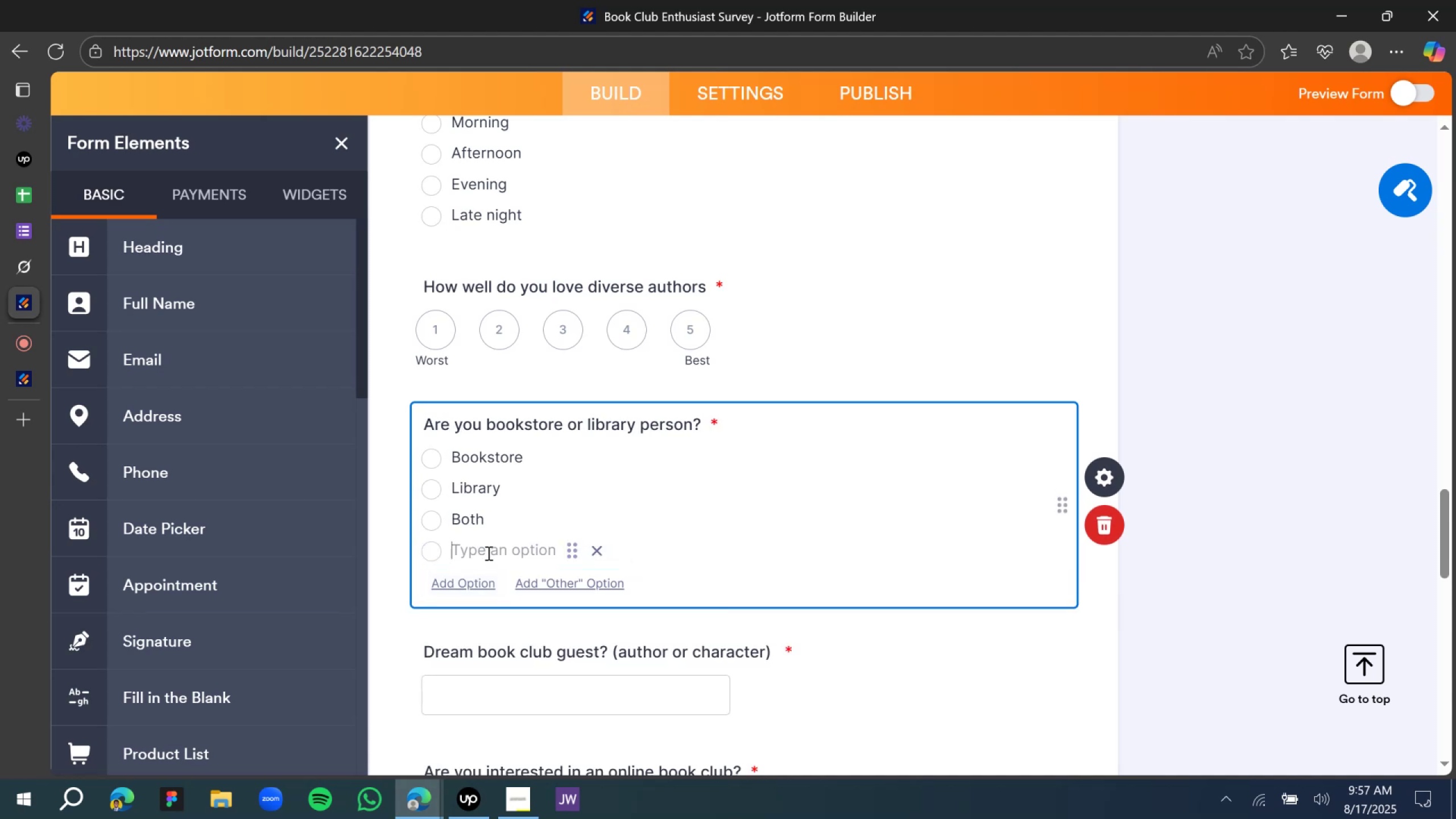 
type(None)
 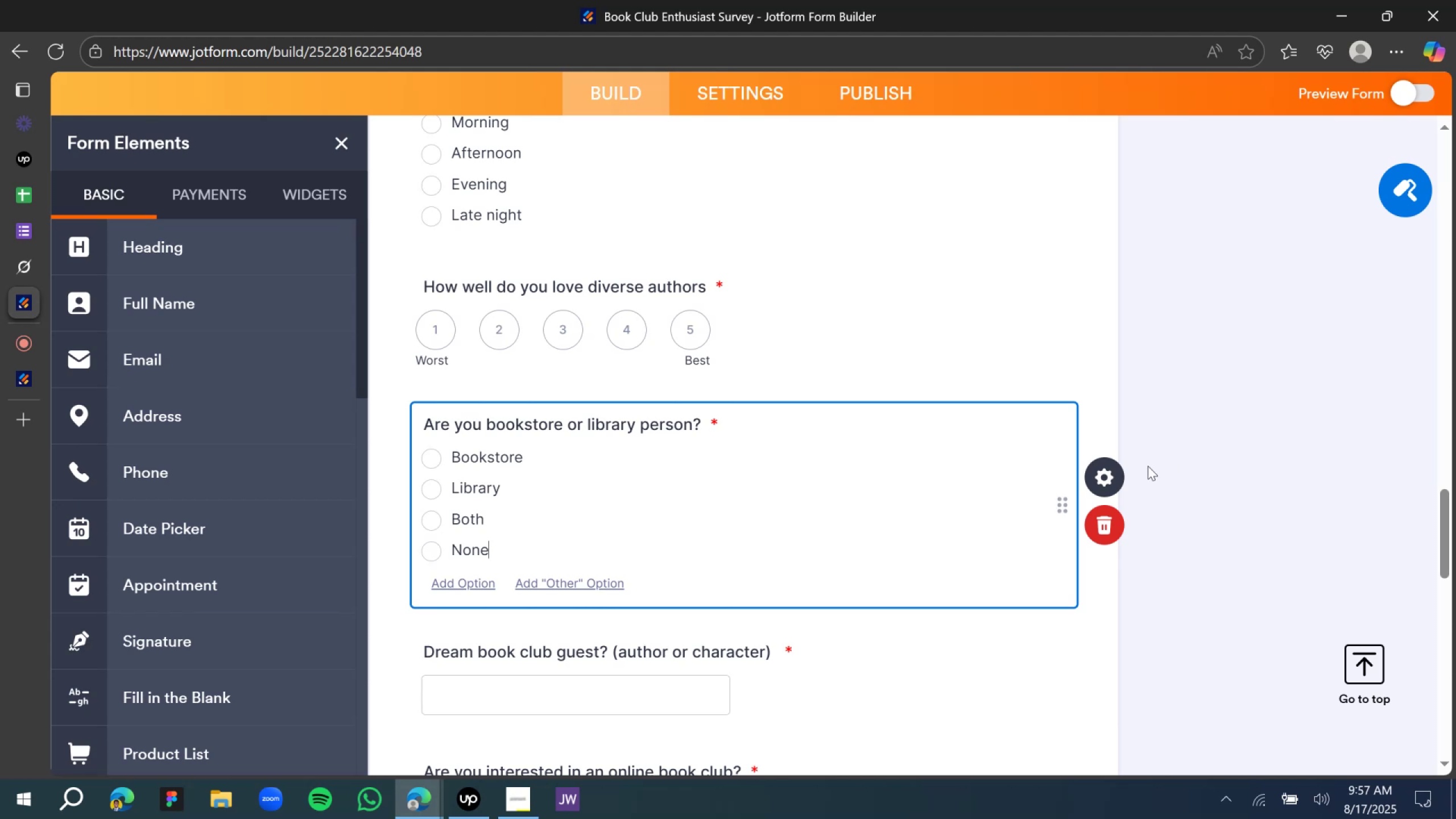 
left_click([1115, 474])
 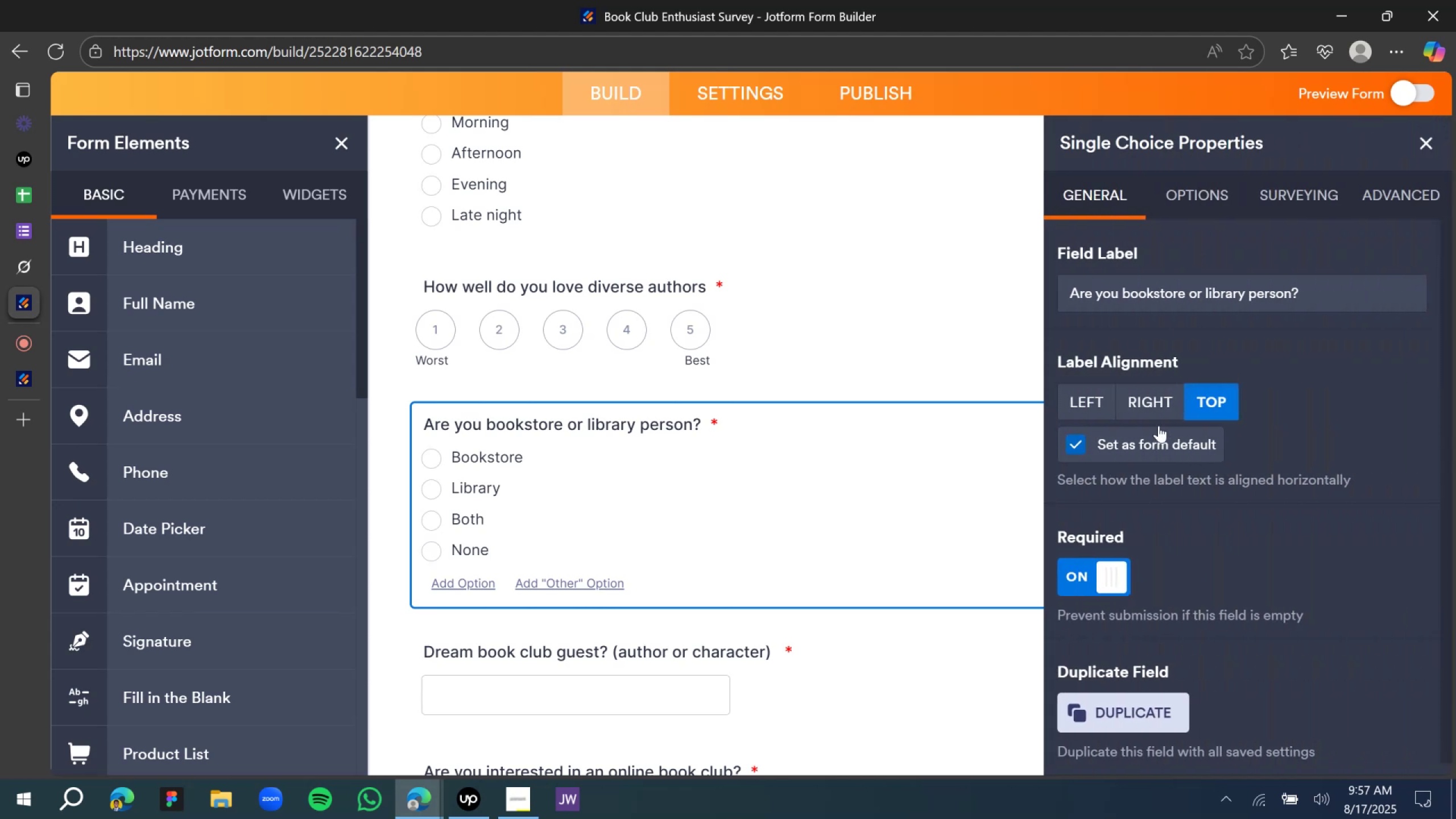 
scroll: coordinate [1174, 441], scroll_direction: down, amount: 5.0
 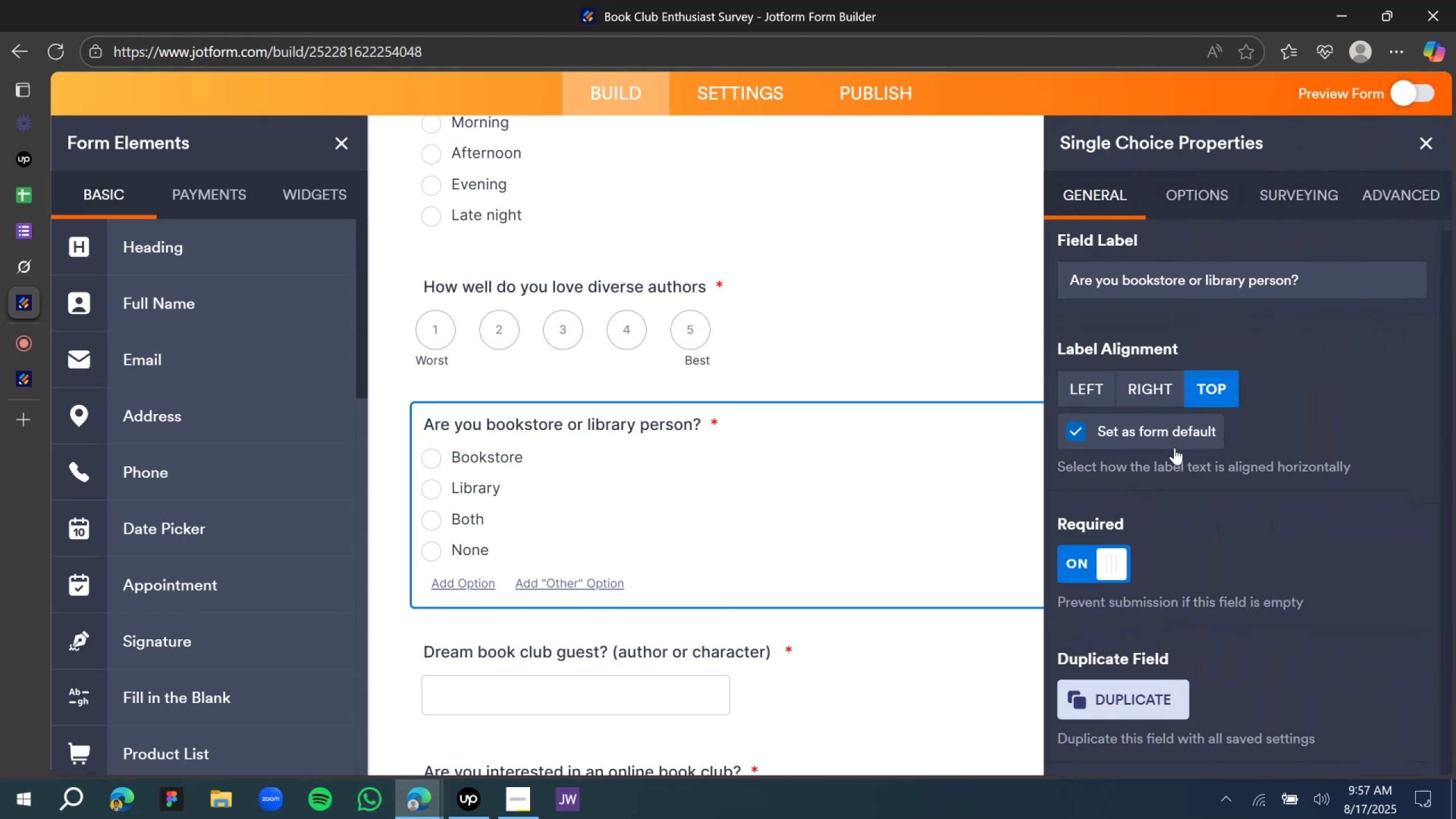 
scroll: coordinate [1174, 448], scroll_direction: up, amount: 3.0
 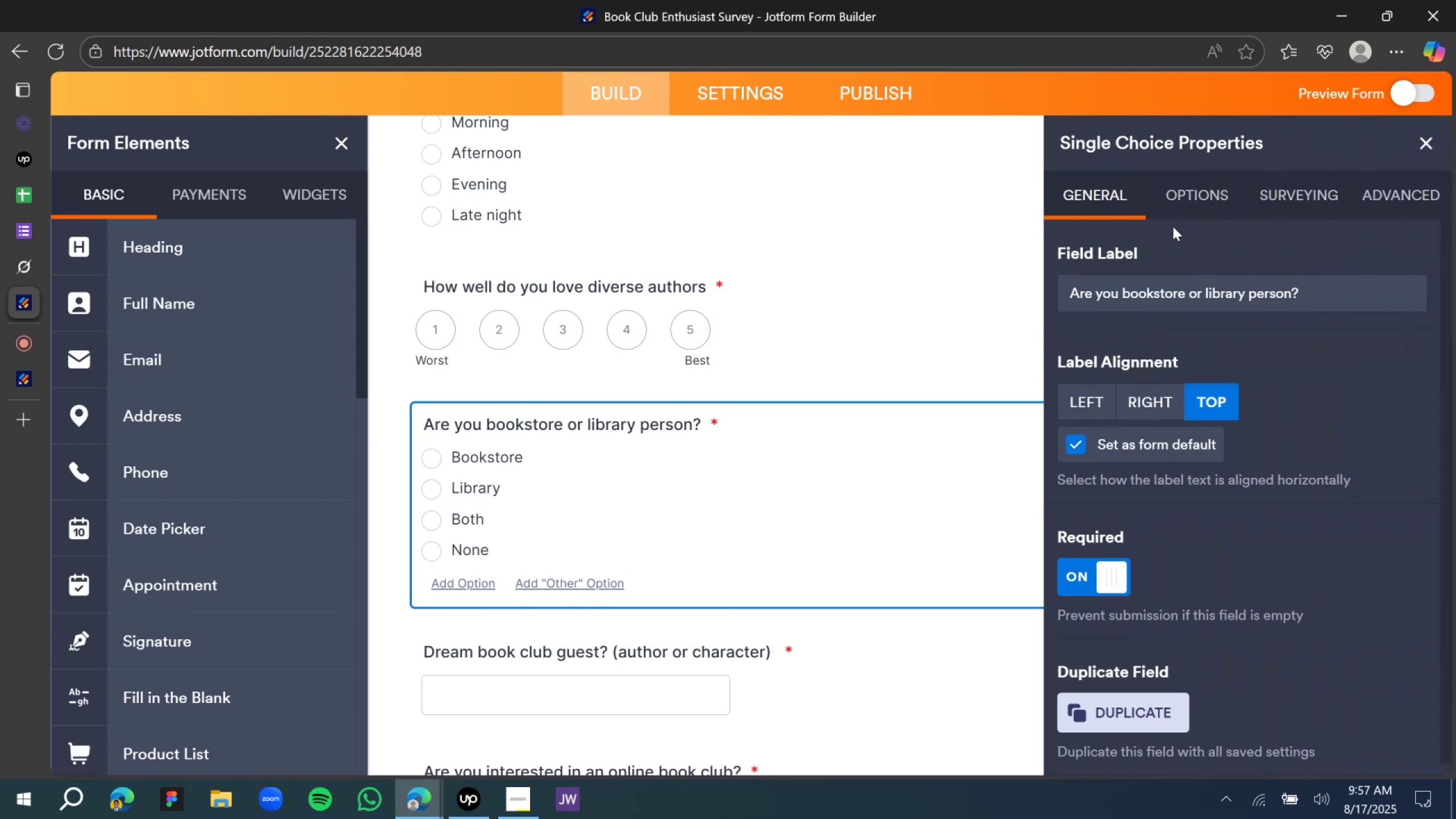 
mouse_move([1174, 218])
 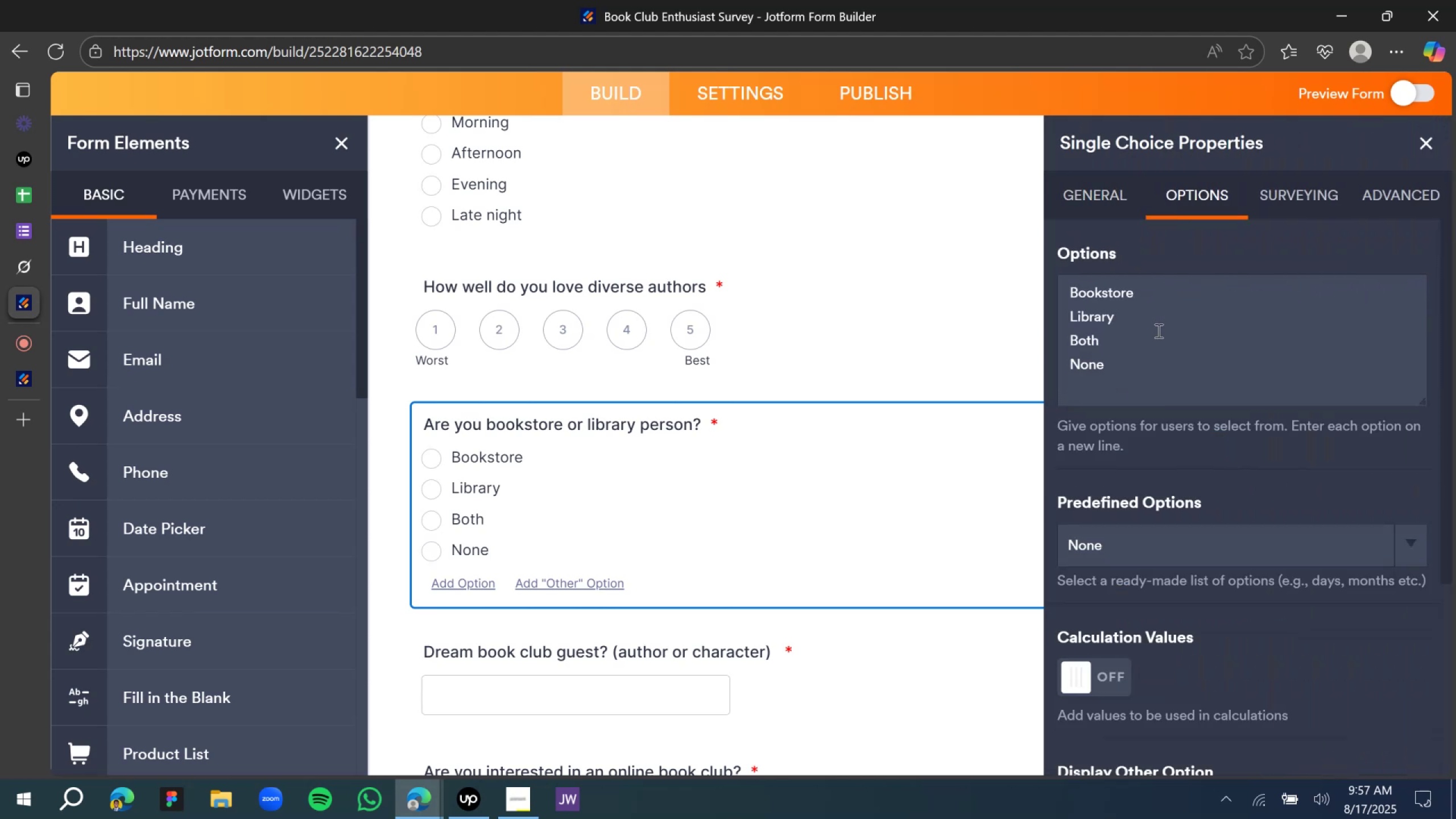 
scroll: coordinate [1145, 372], scroll_direction: down, amount: 11.0
 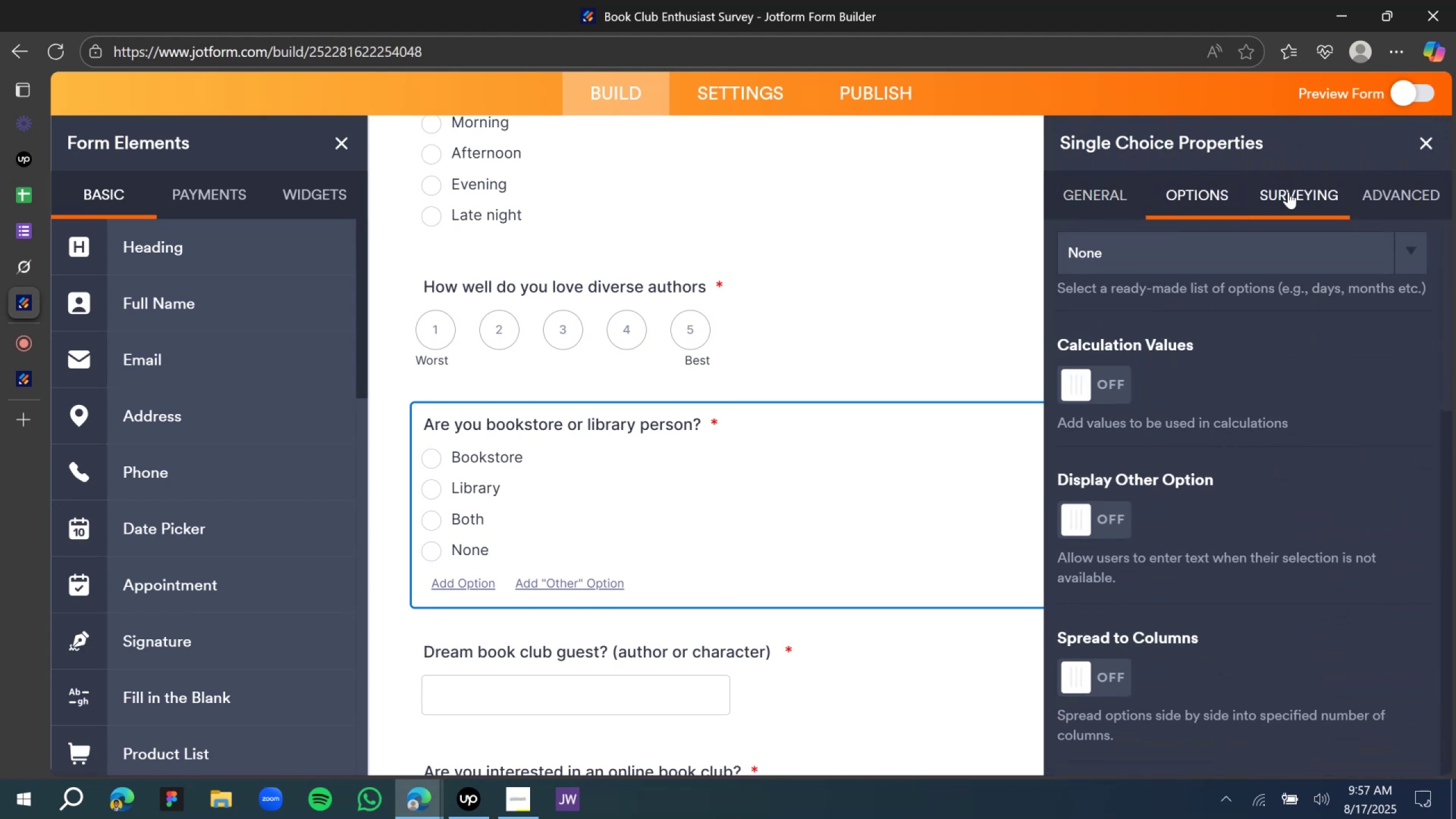 
left_click([1288, 192])
 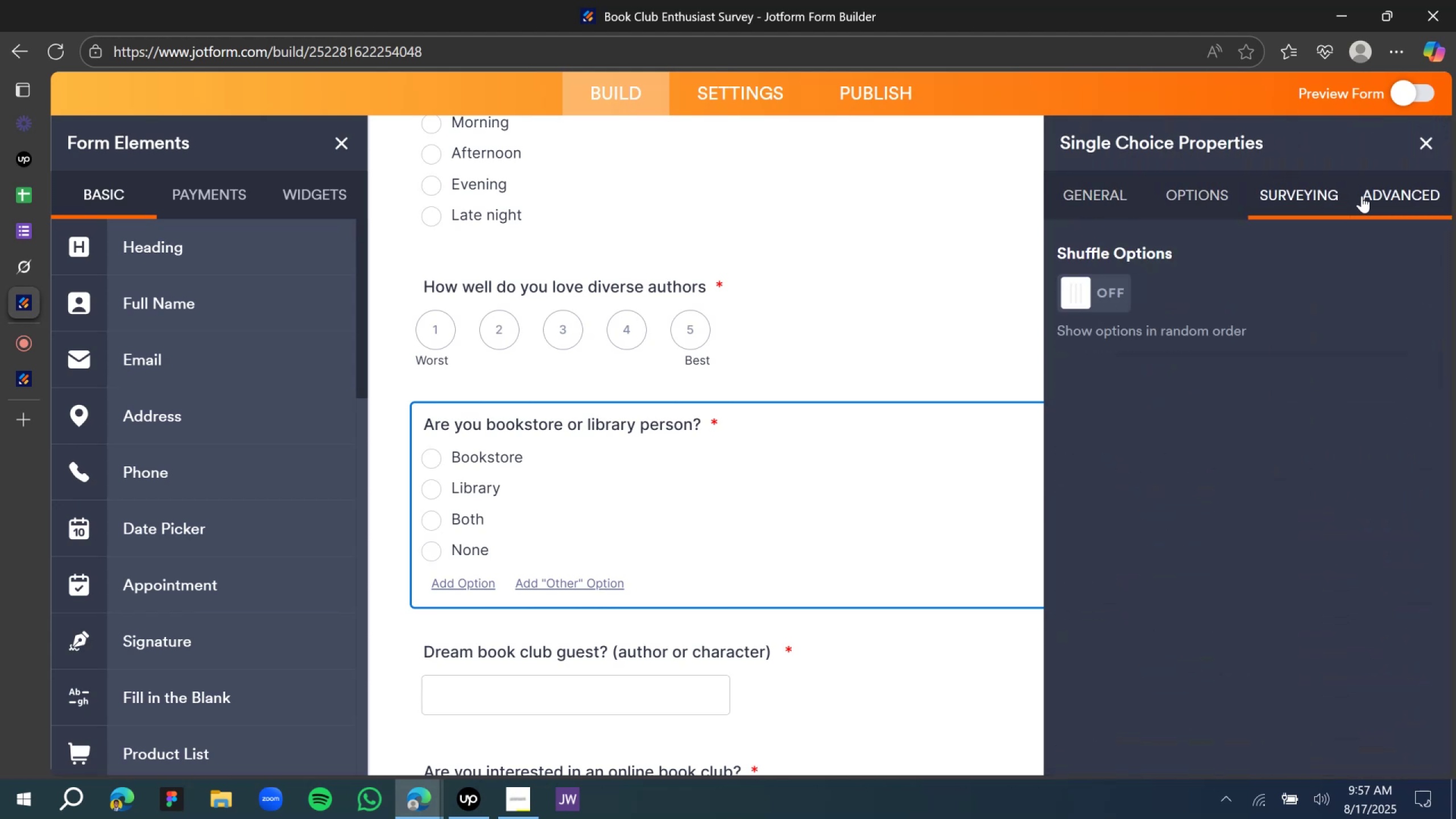 
left_click([1362, 196])
 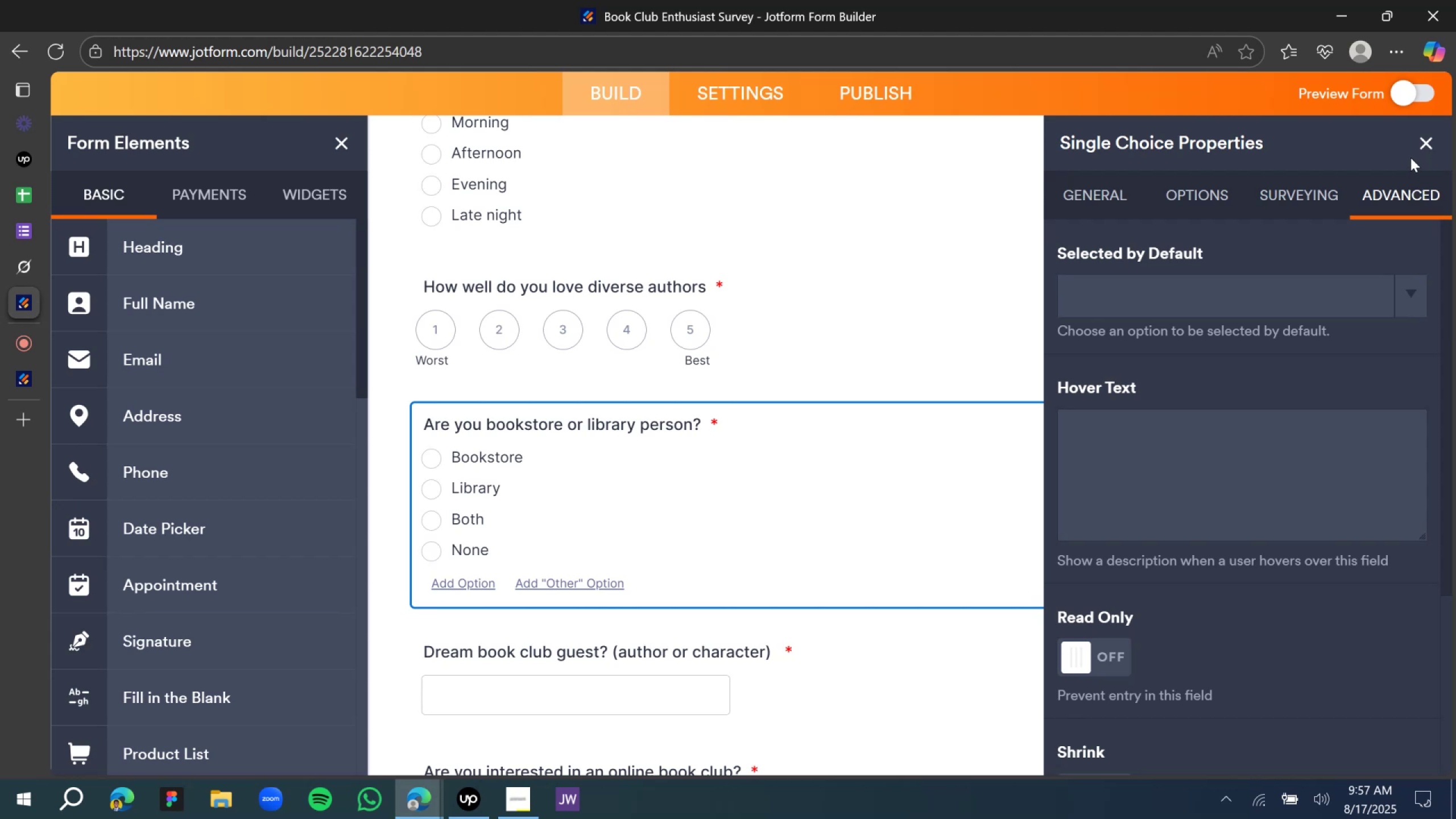 
left_click([1410, 158])
 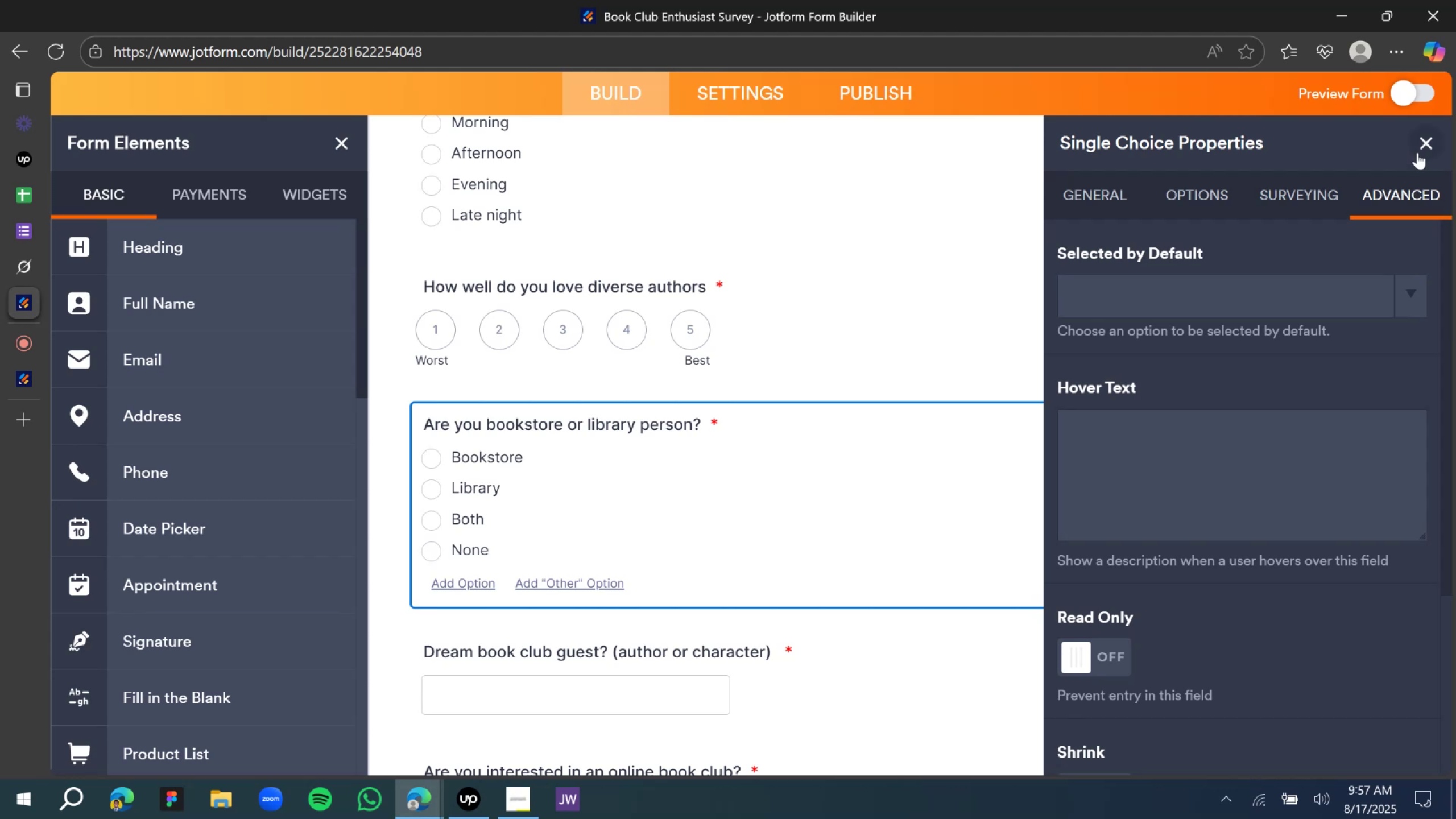 
left_click([1417, 152])
 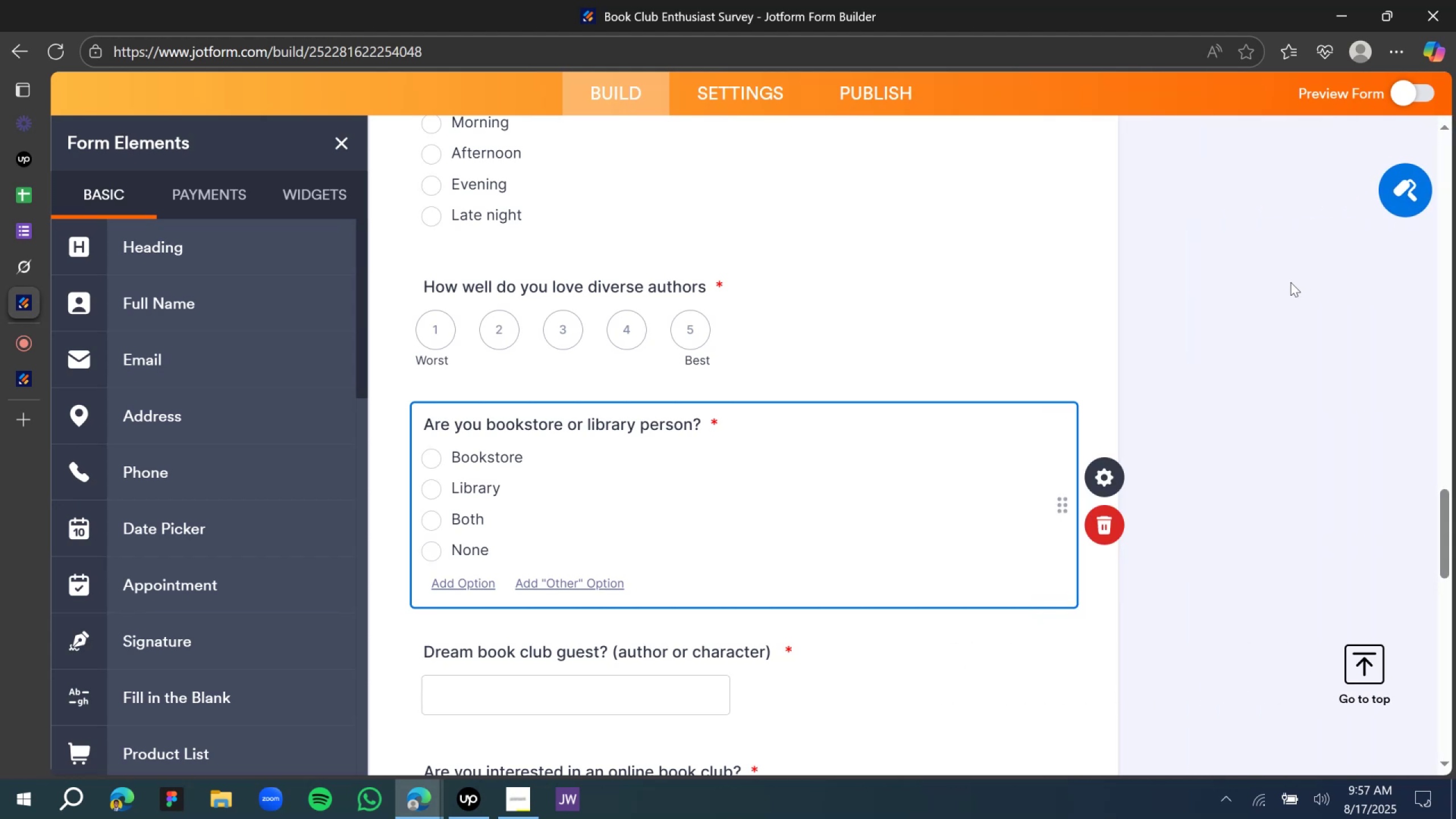 
double_click([1290, 282])
 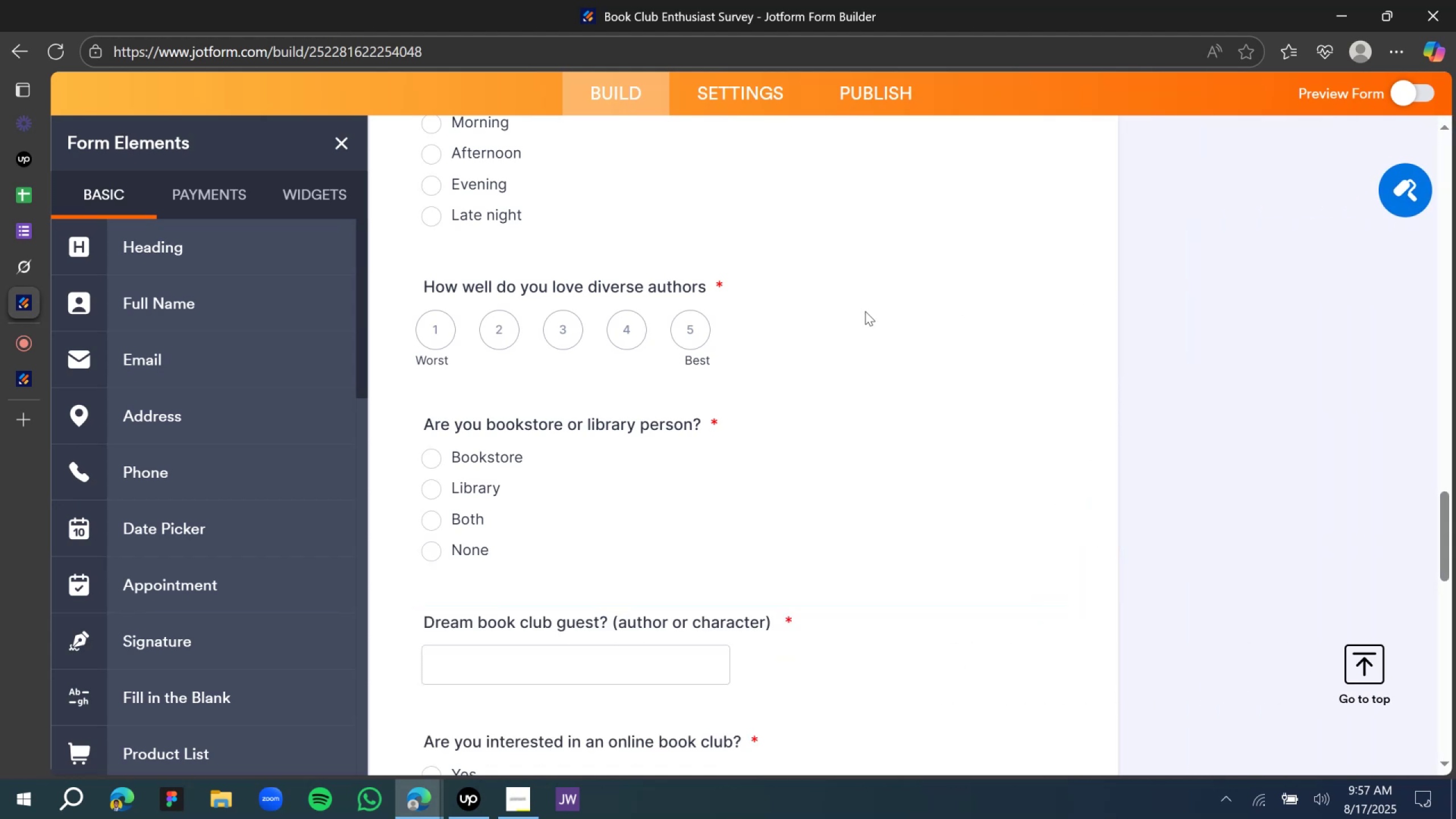 
scroll: coordinate [799, 319], scroll_direction: up, amount: 26.0
 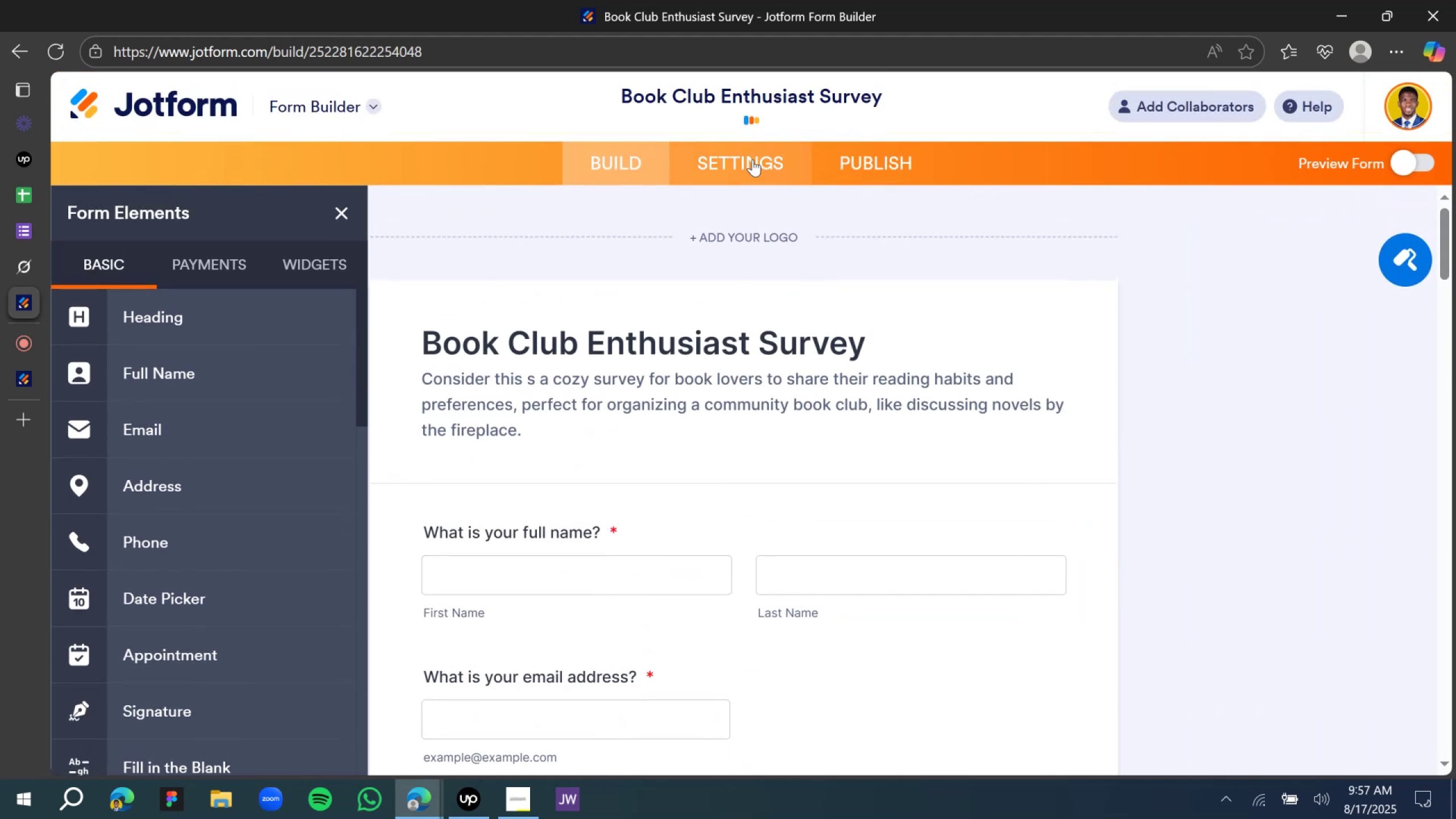 
left_click([752, 159])
 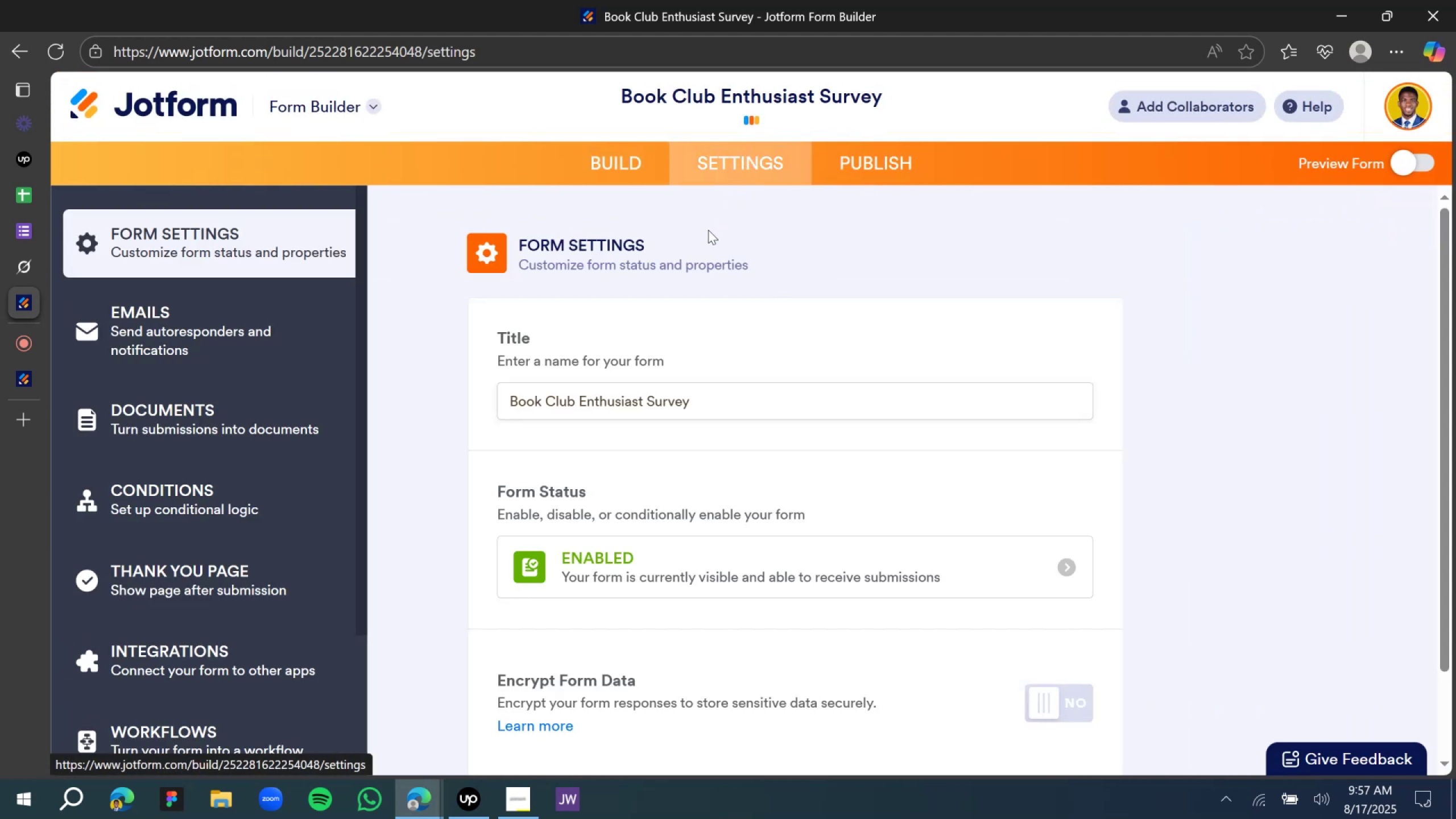 
scroll: coordinate [694, 268], scroll_direction: up, amount: 1.0
 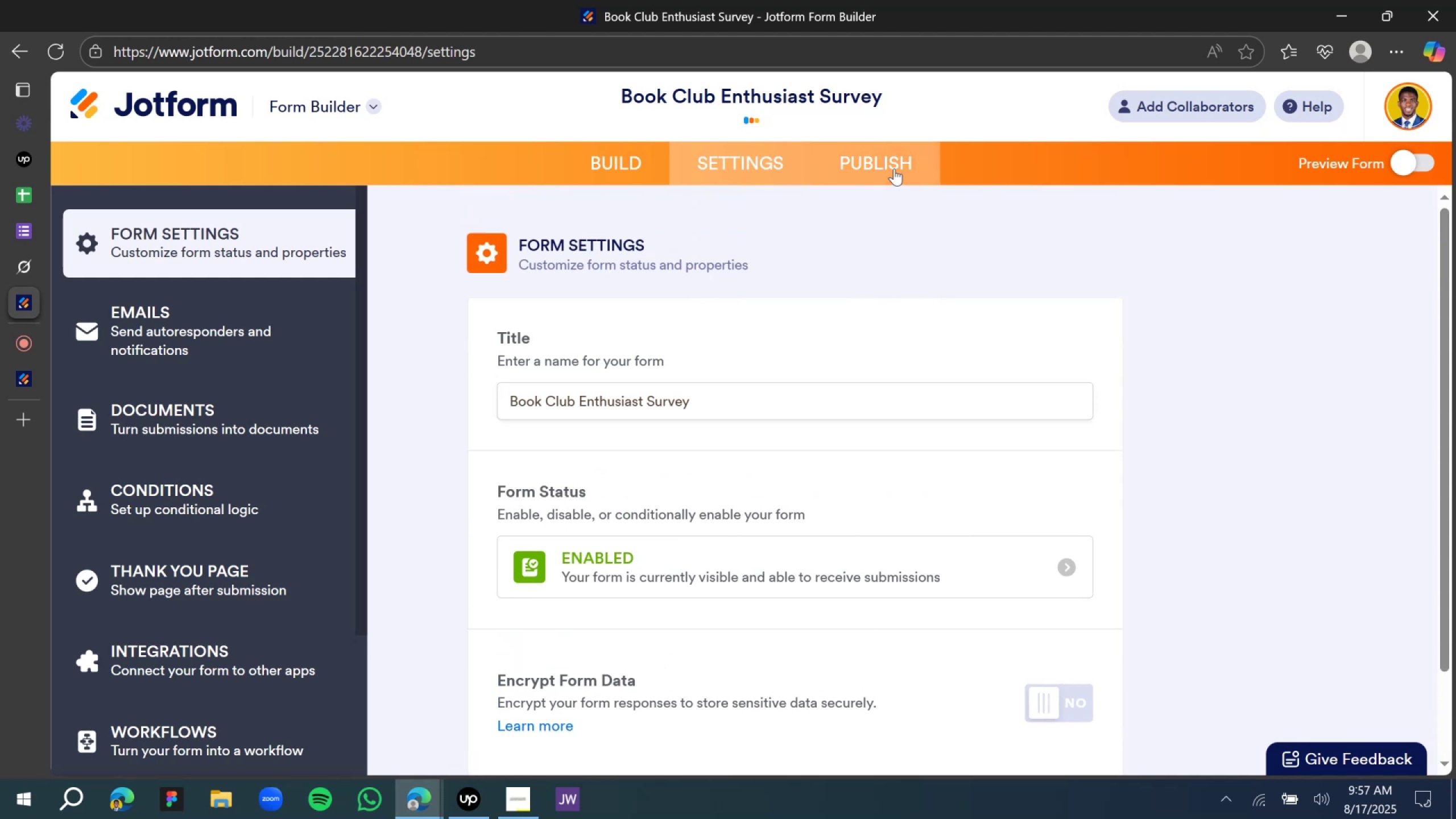 
left_click([894, 168])
 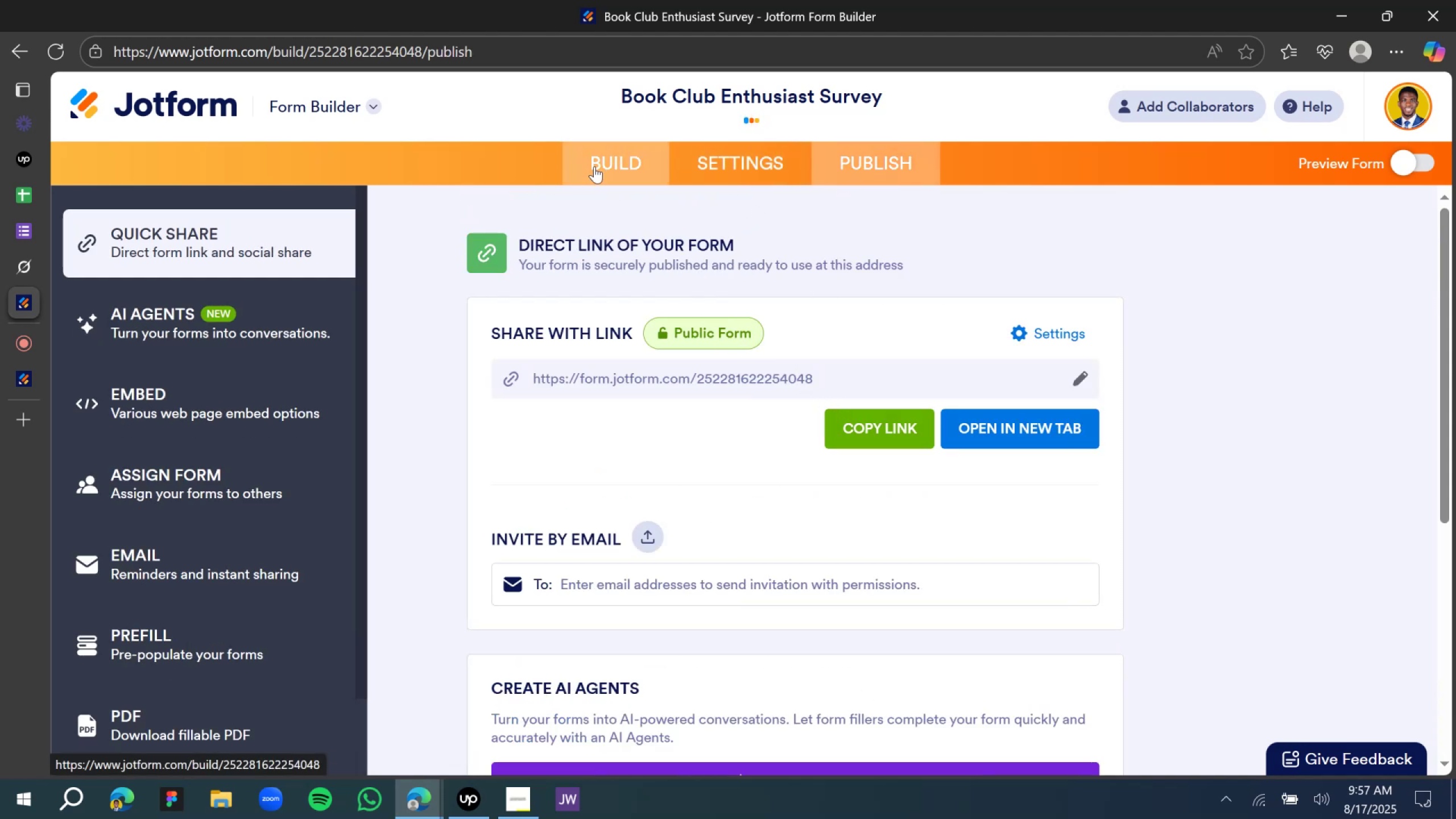 
left_click([594, 166])
 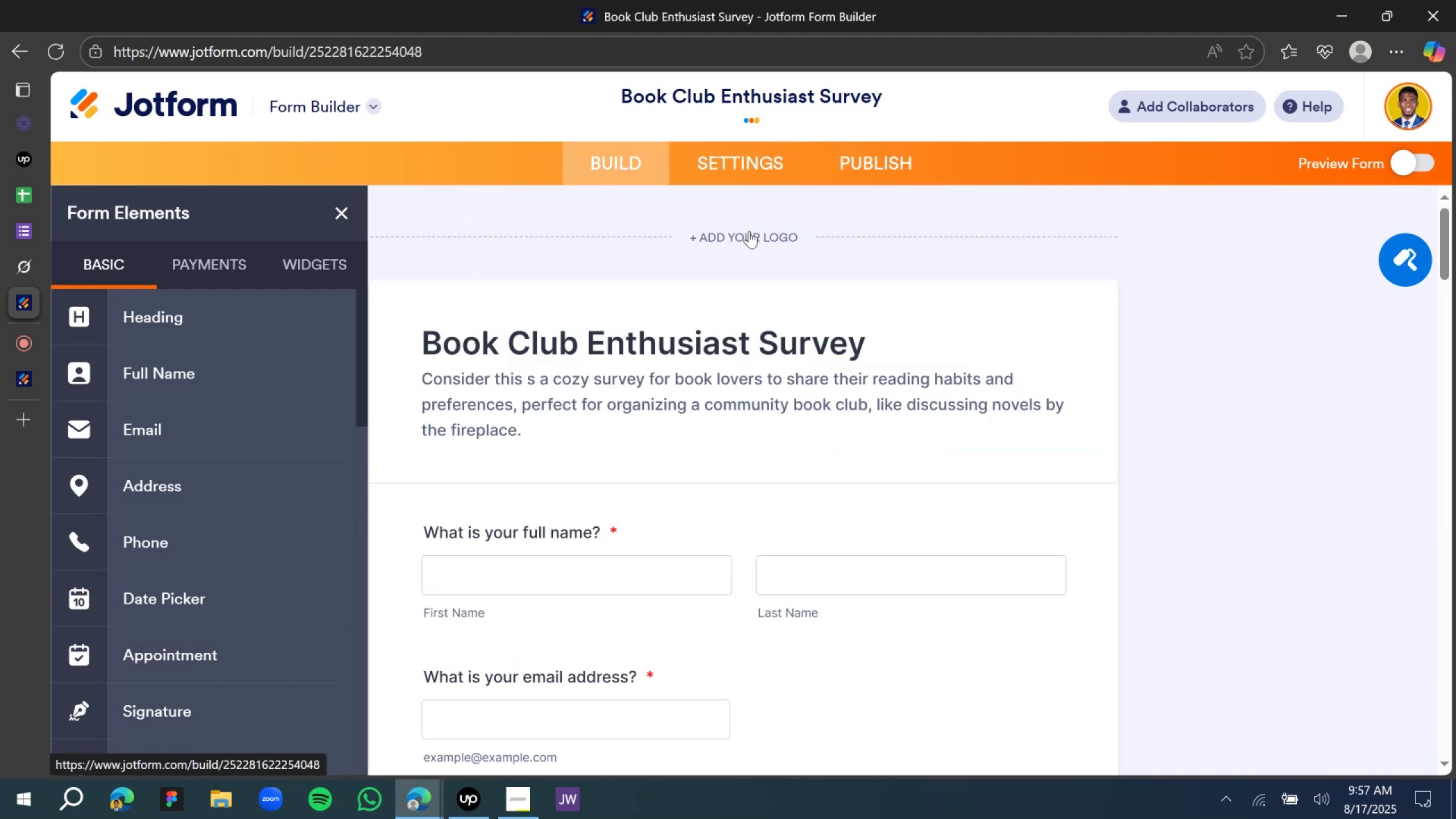 
left_click([749, 231])
 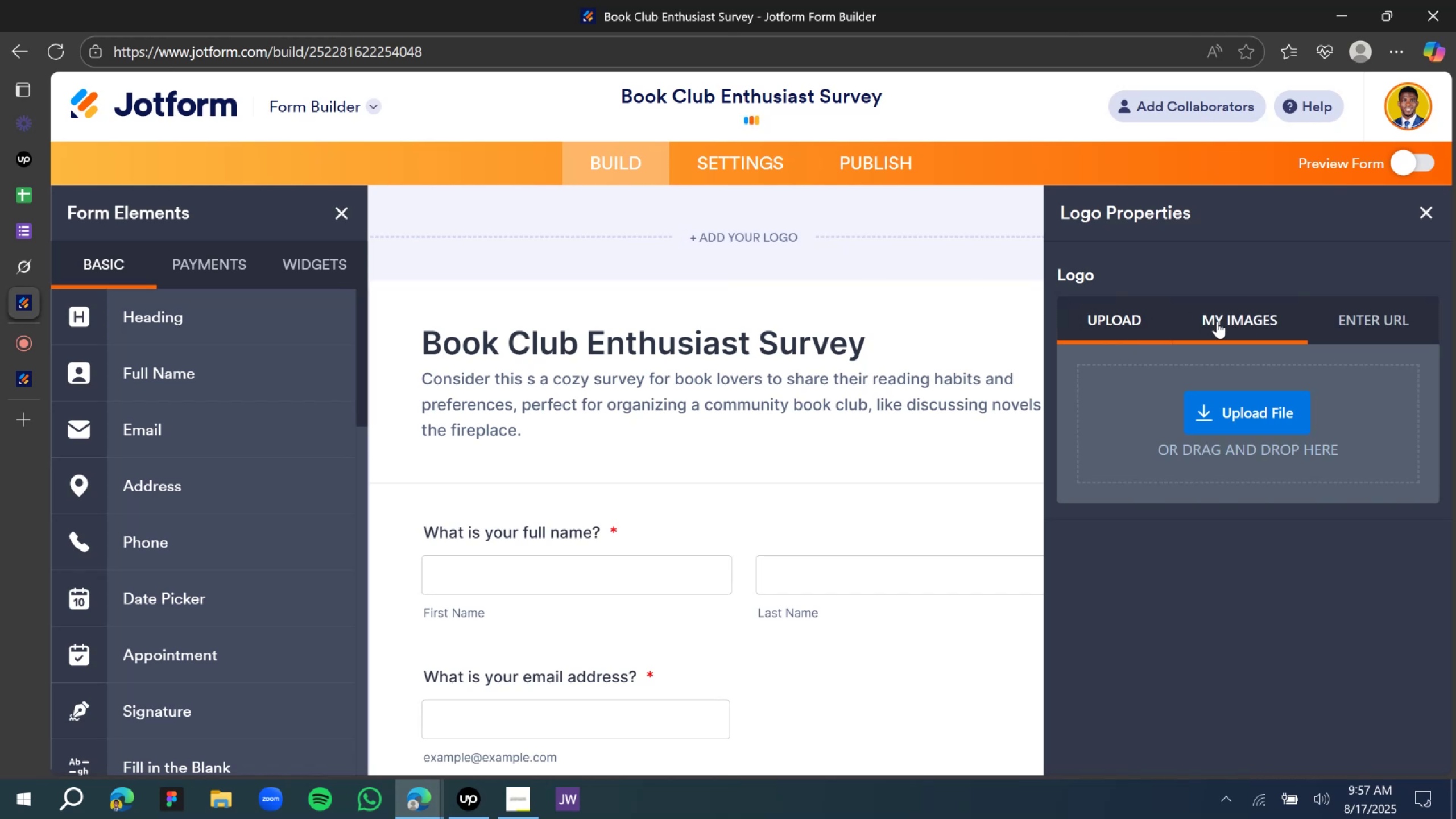 
left_click([1217, 321])
 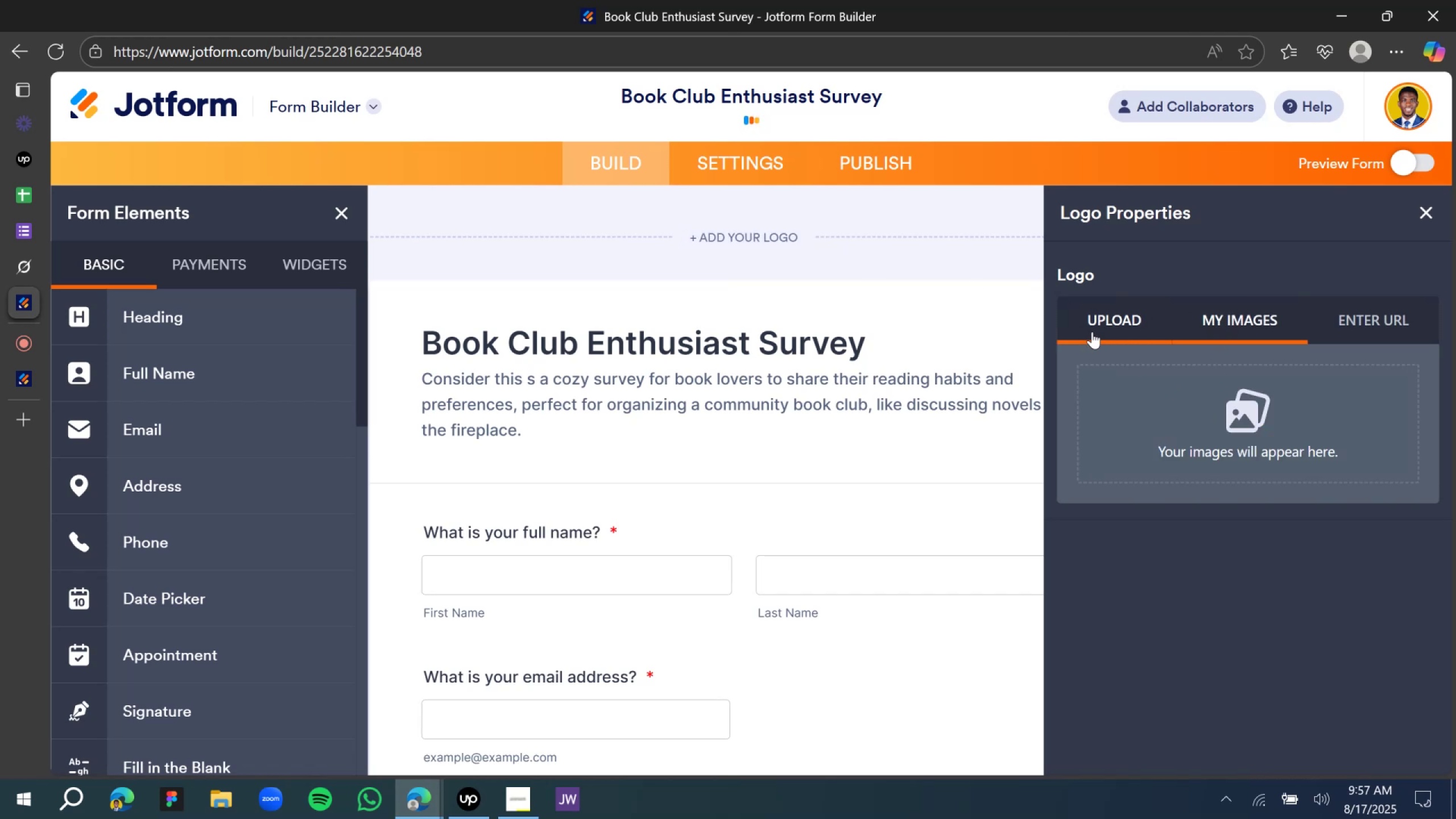 
left_click([1228, 427])
 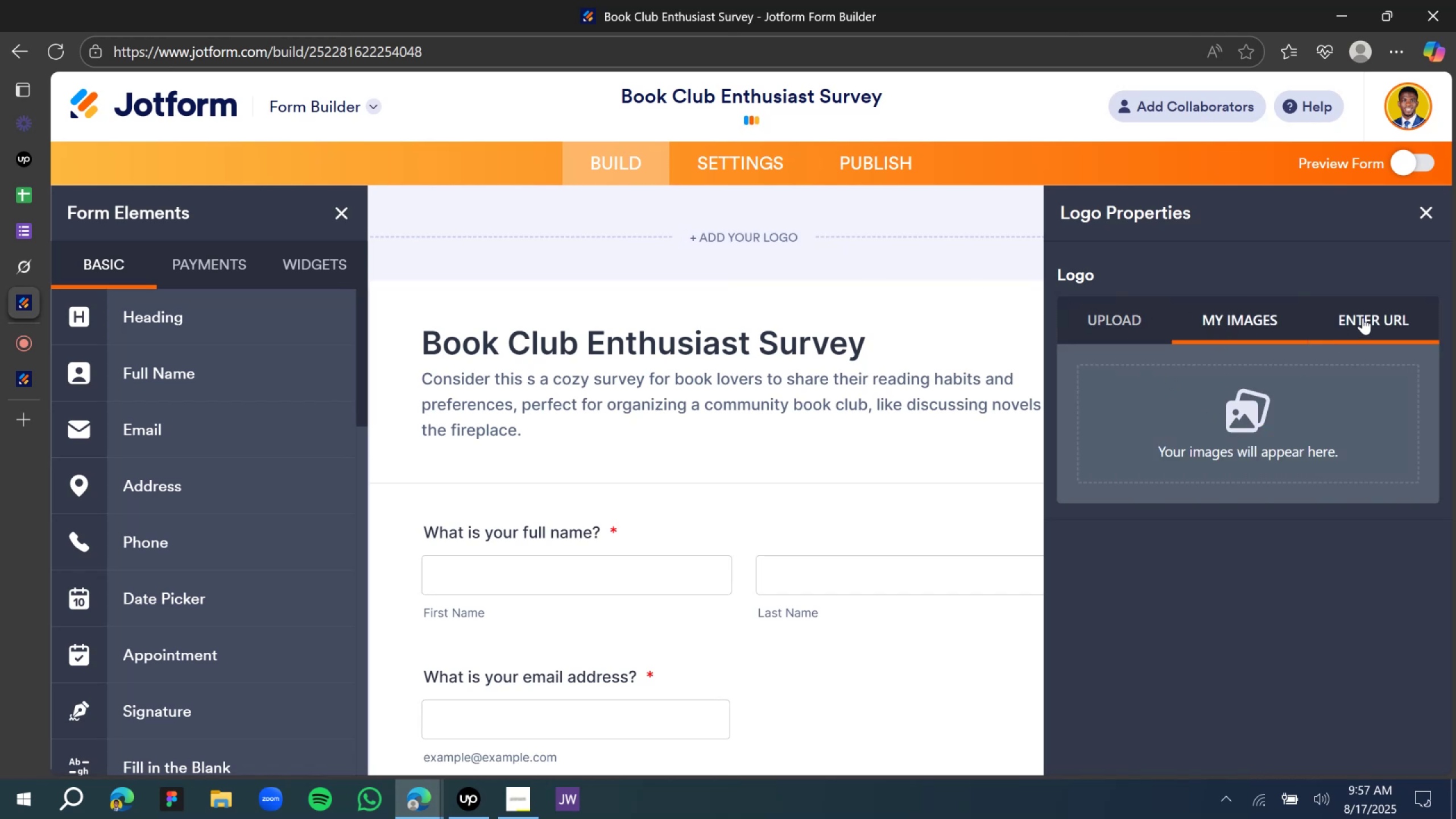 
left_click([1363, 317])
 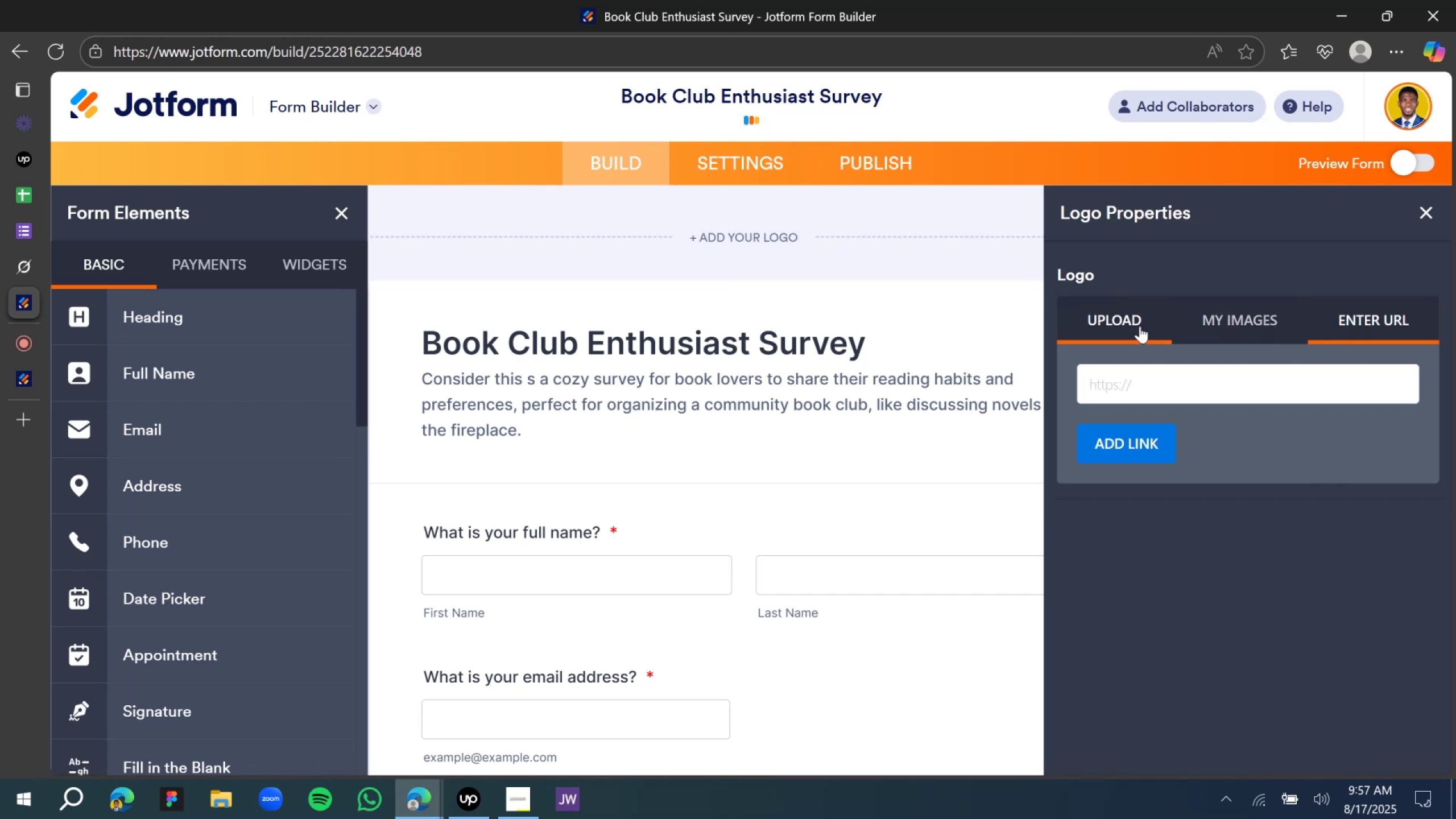 
left_click([1140, 326])
 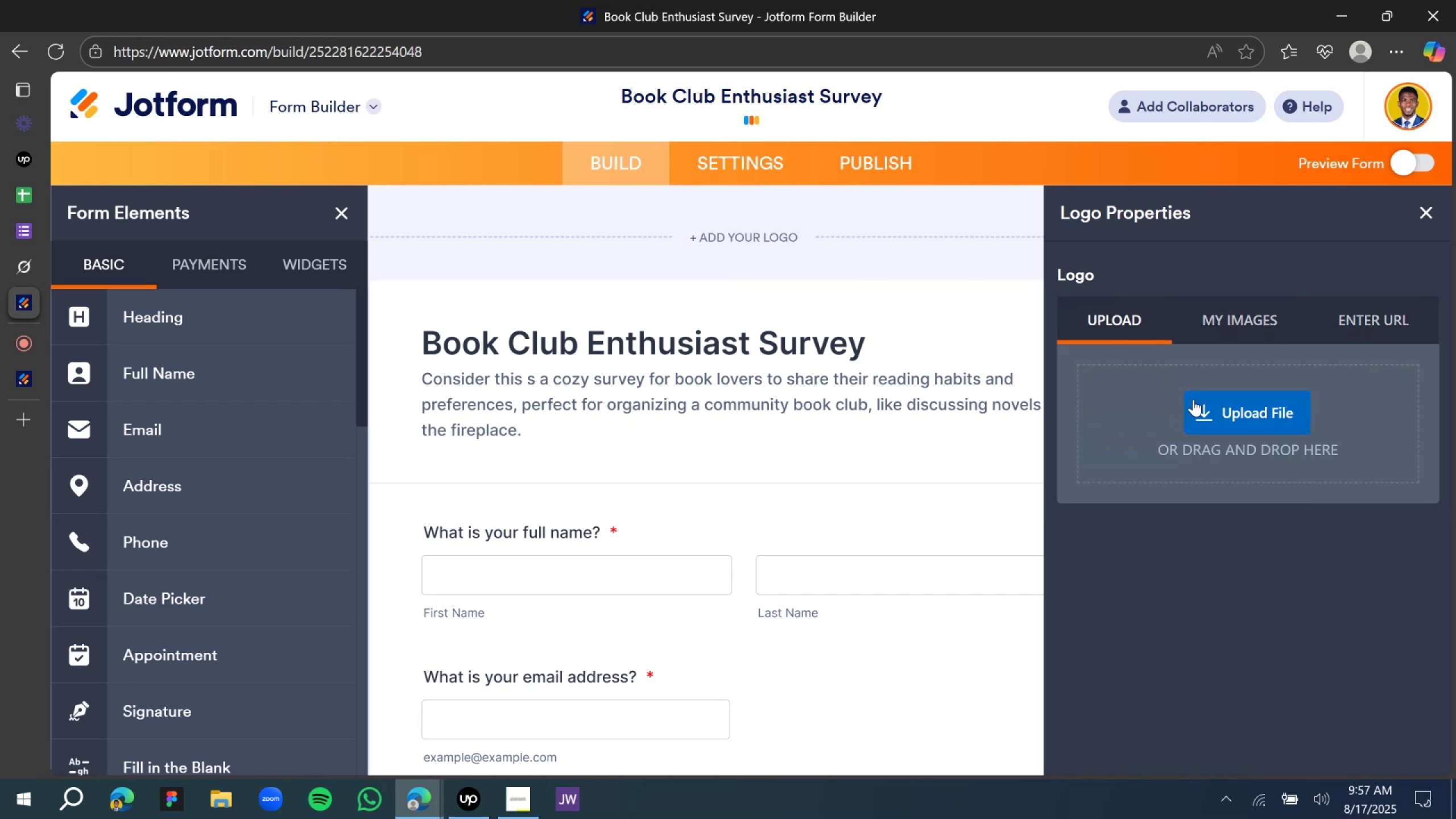 
left_click([1193, 399])
 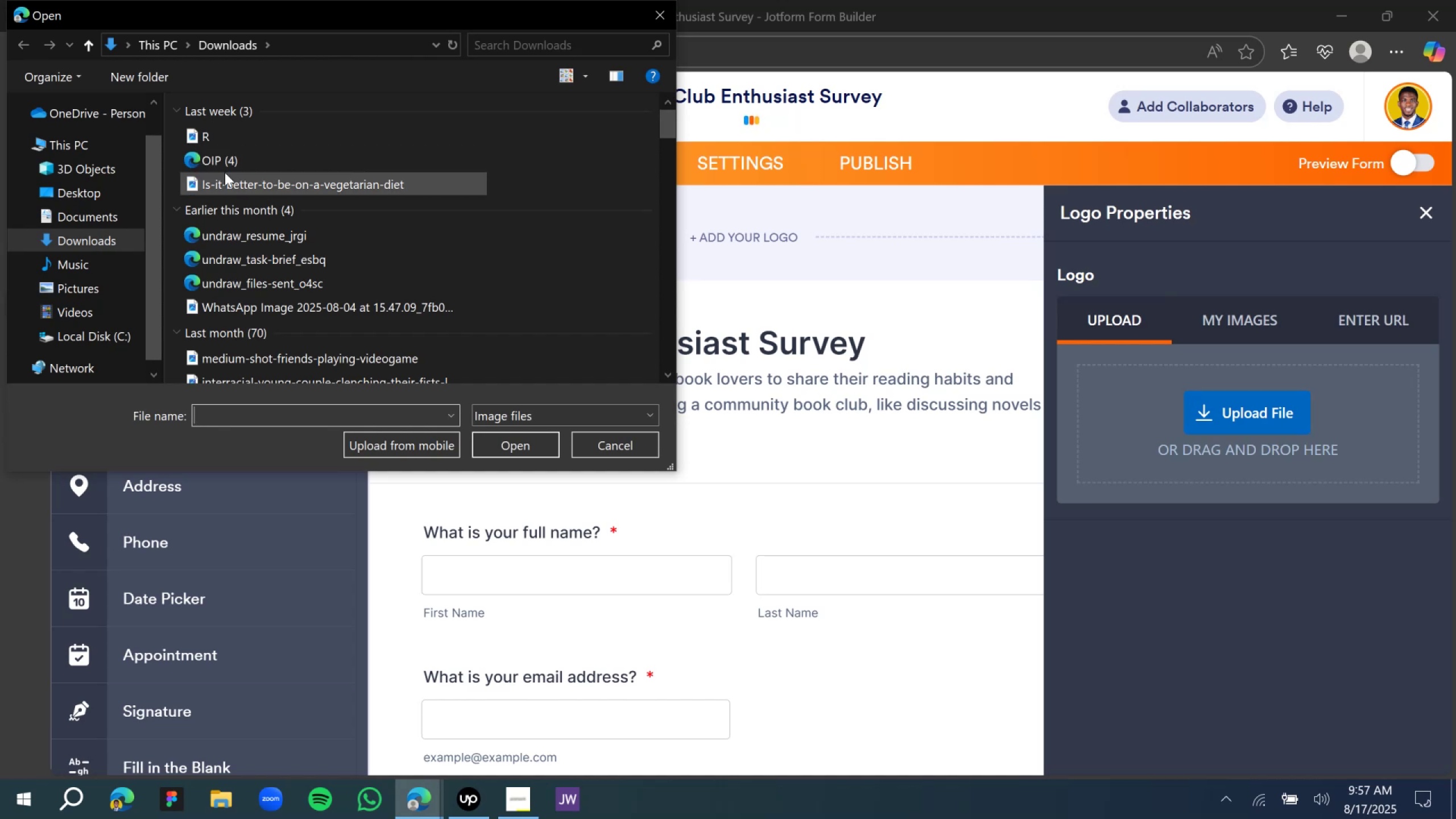 
left_click([206, 135])
 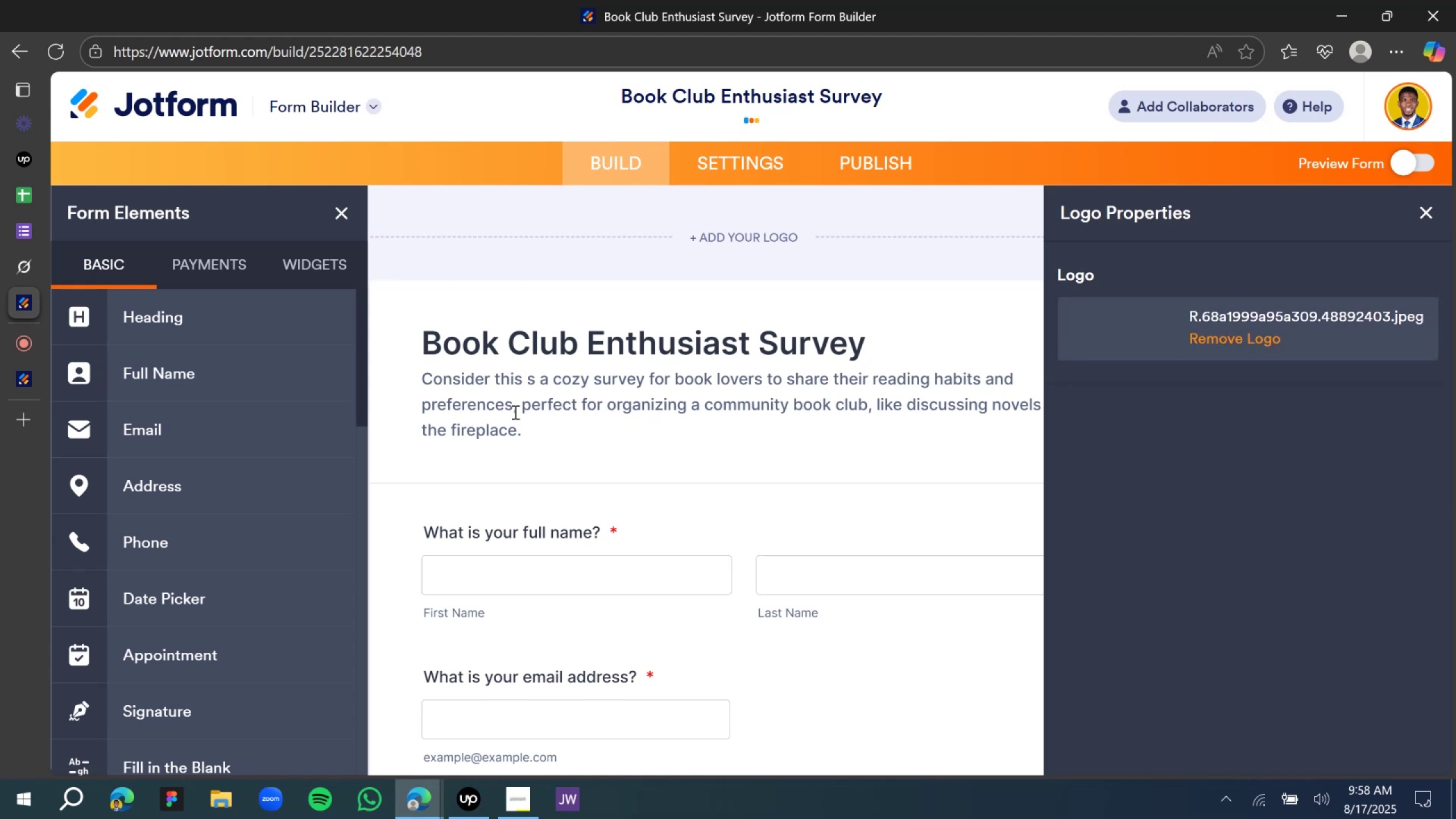 
wait(14.89)
 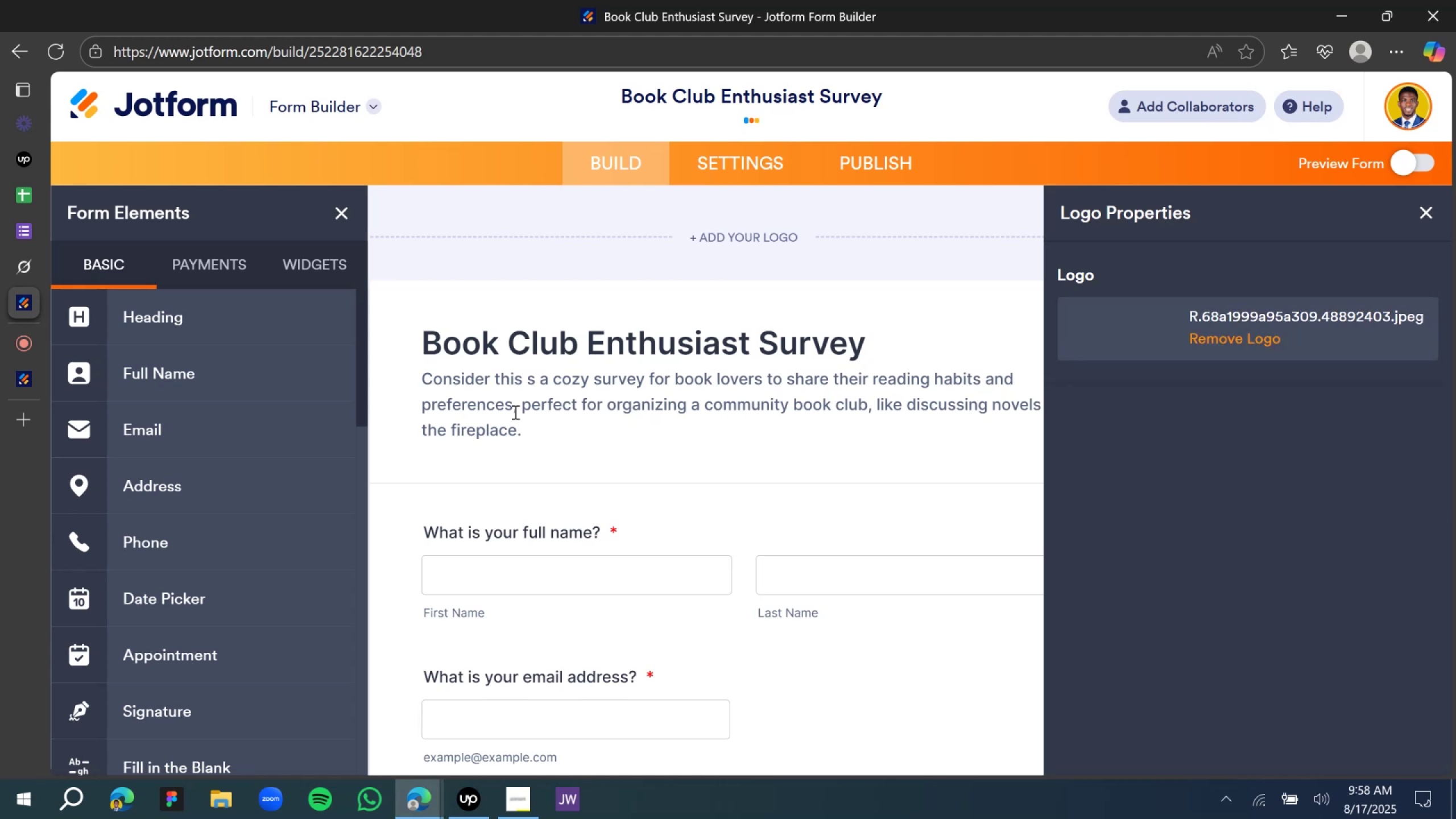 
left_click([1246, 337])
 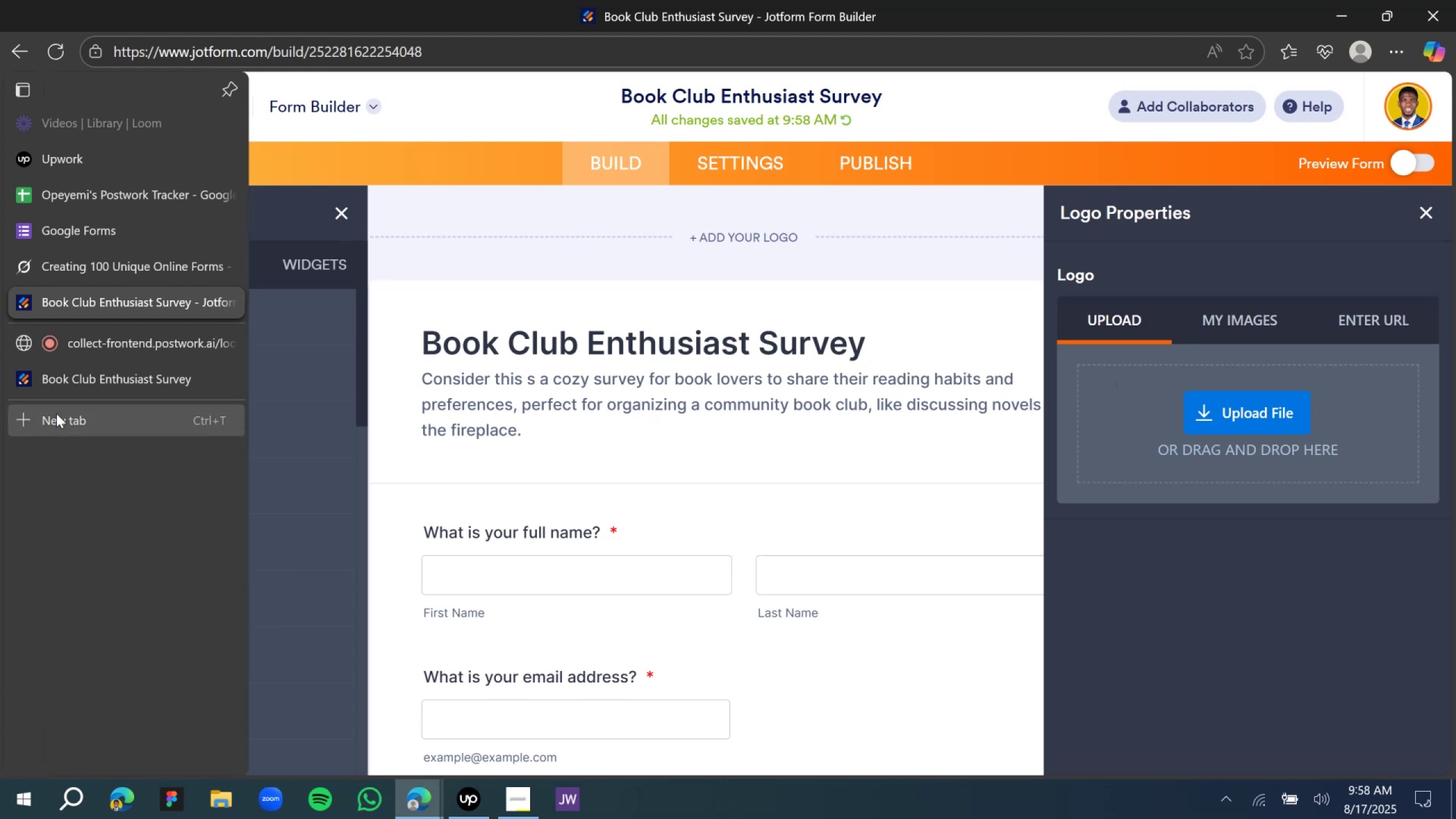 
wait(5.12)
 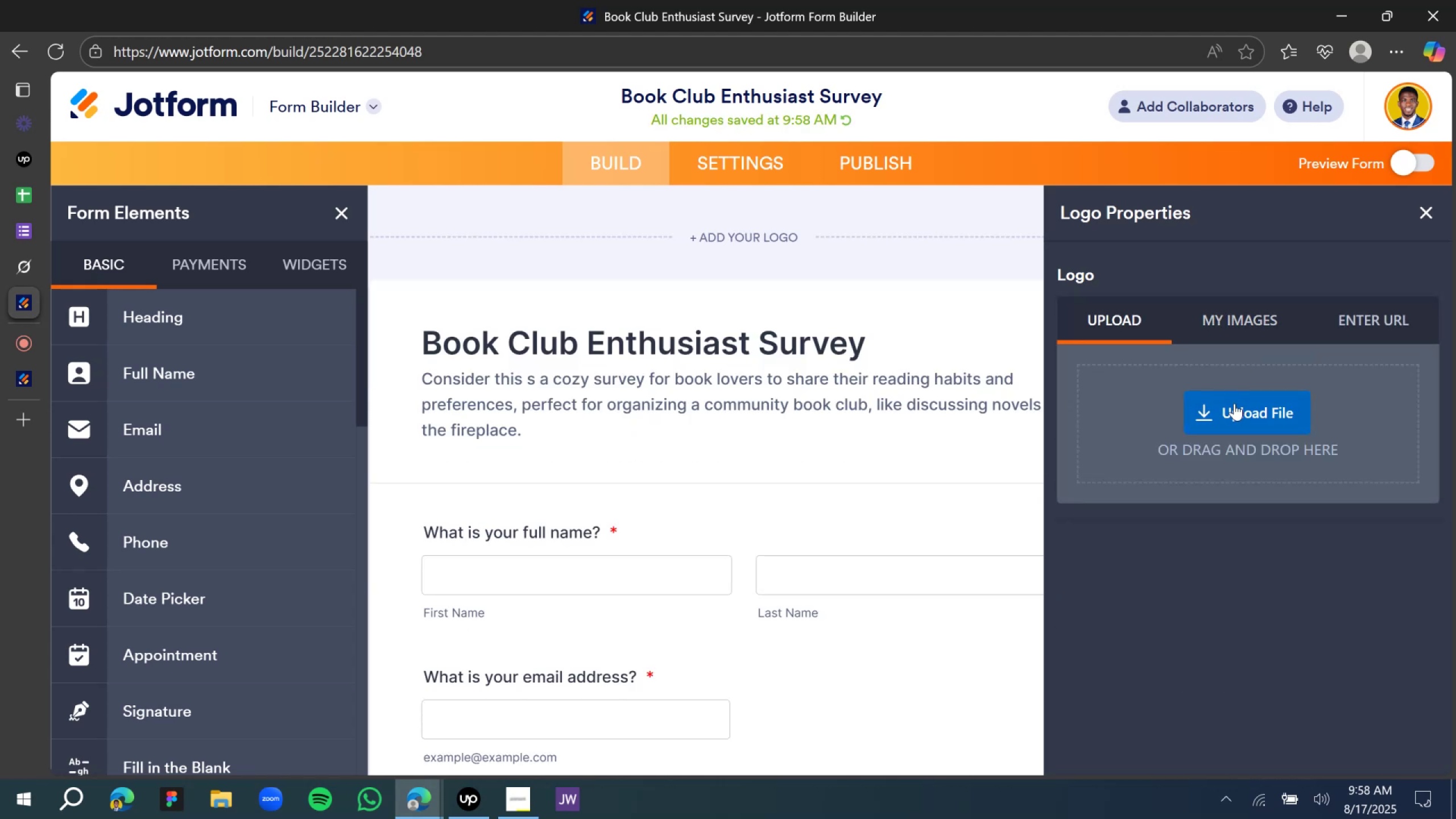 
type(book club)
 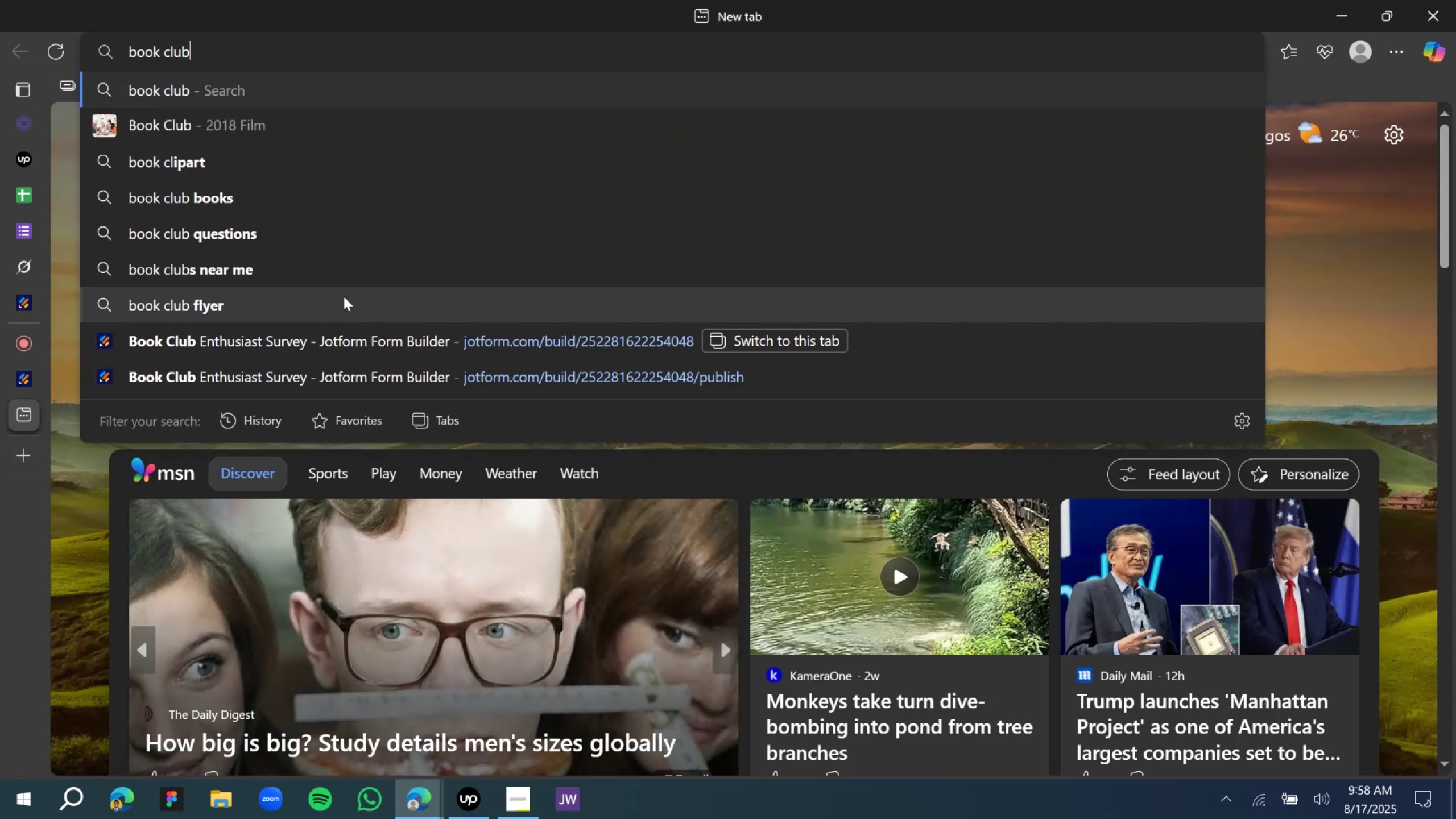 
key(Enter)
 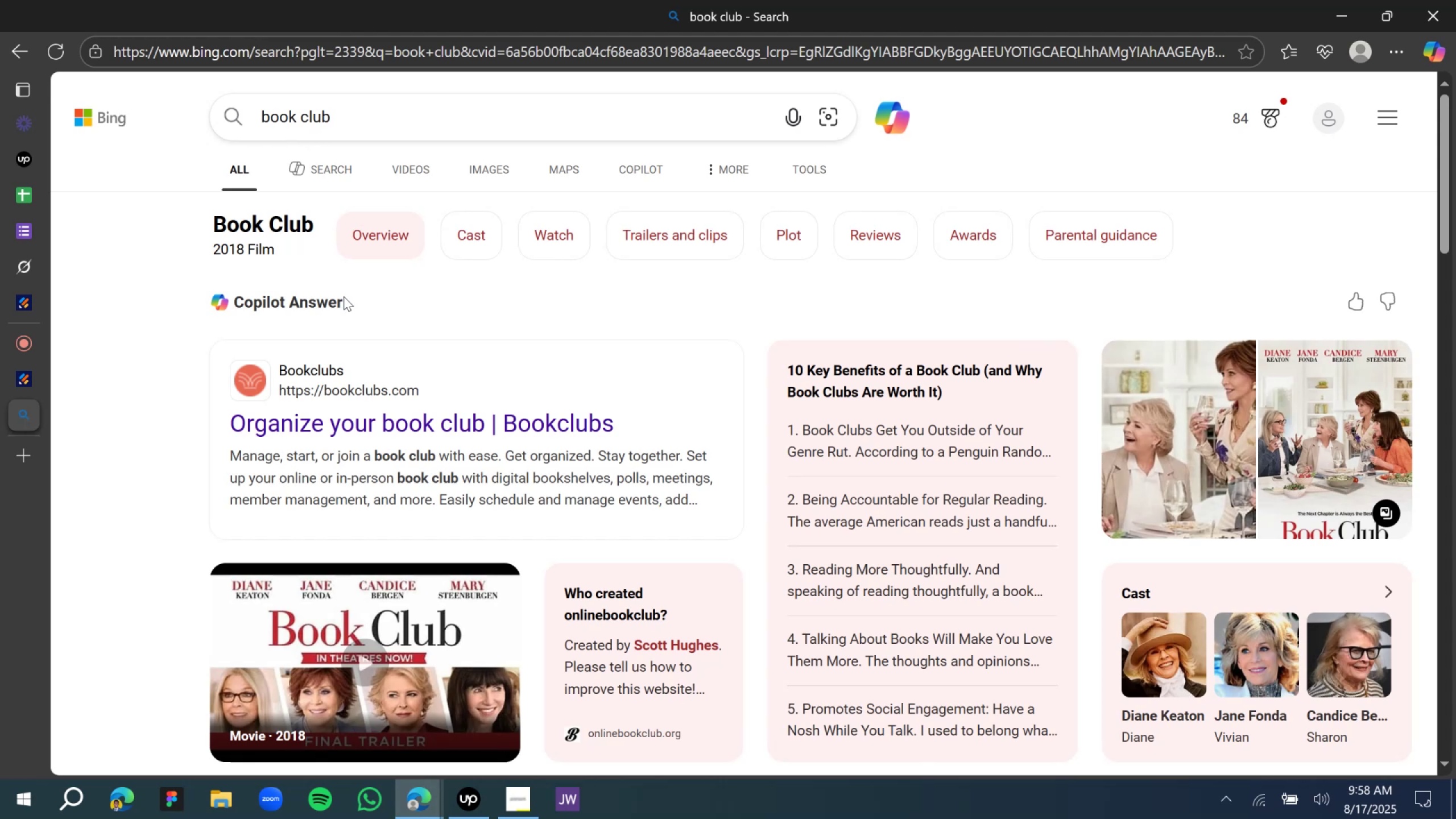 
wait(18.35)
 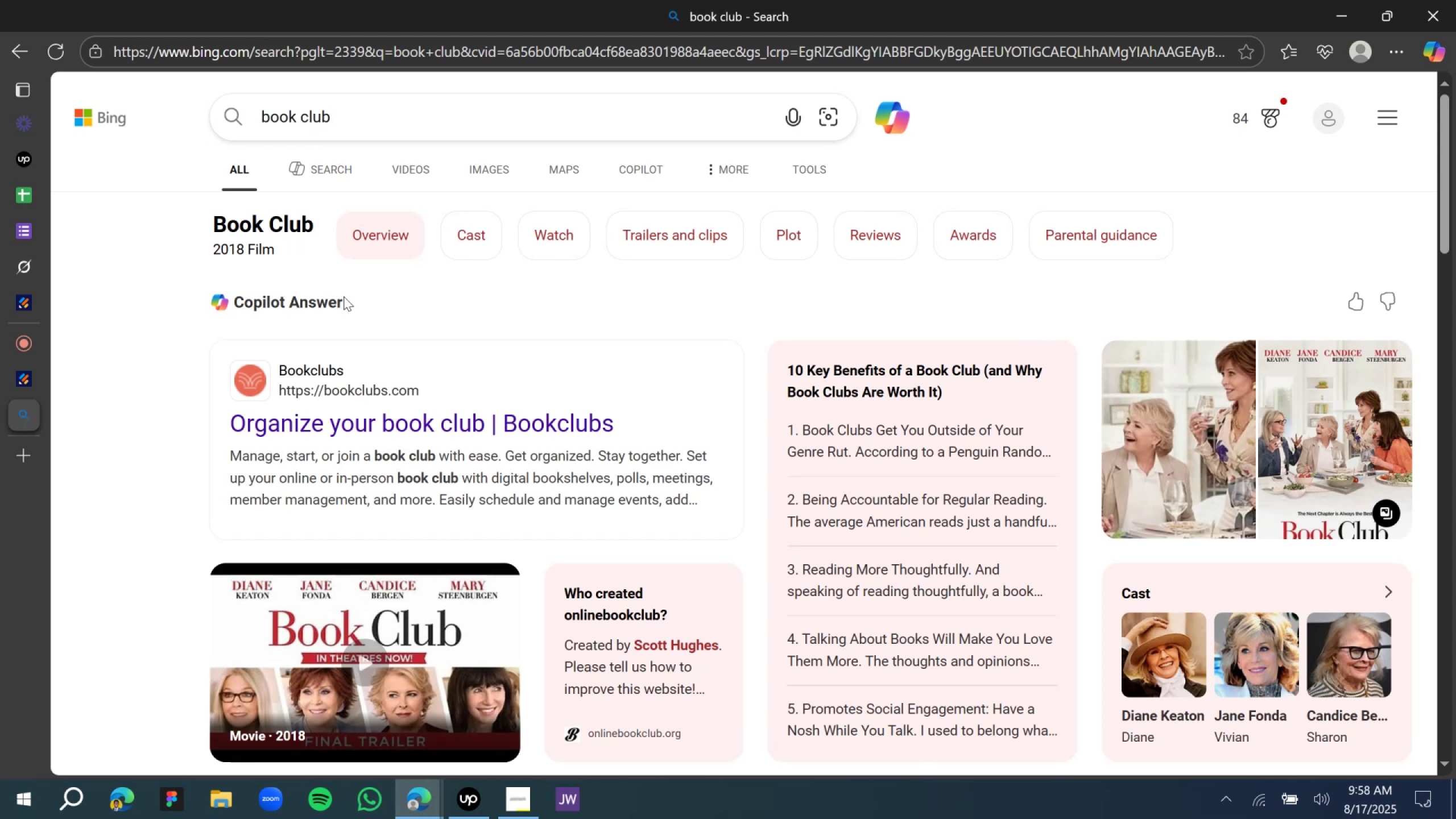 
left_click([471, 175])
 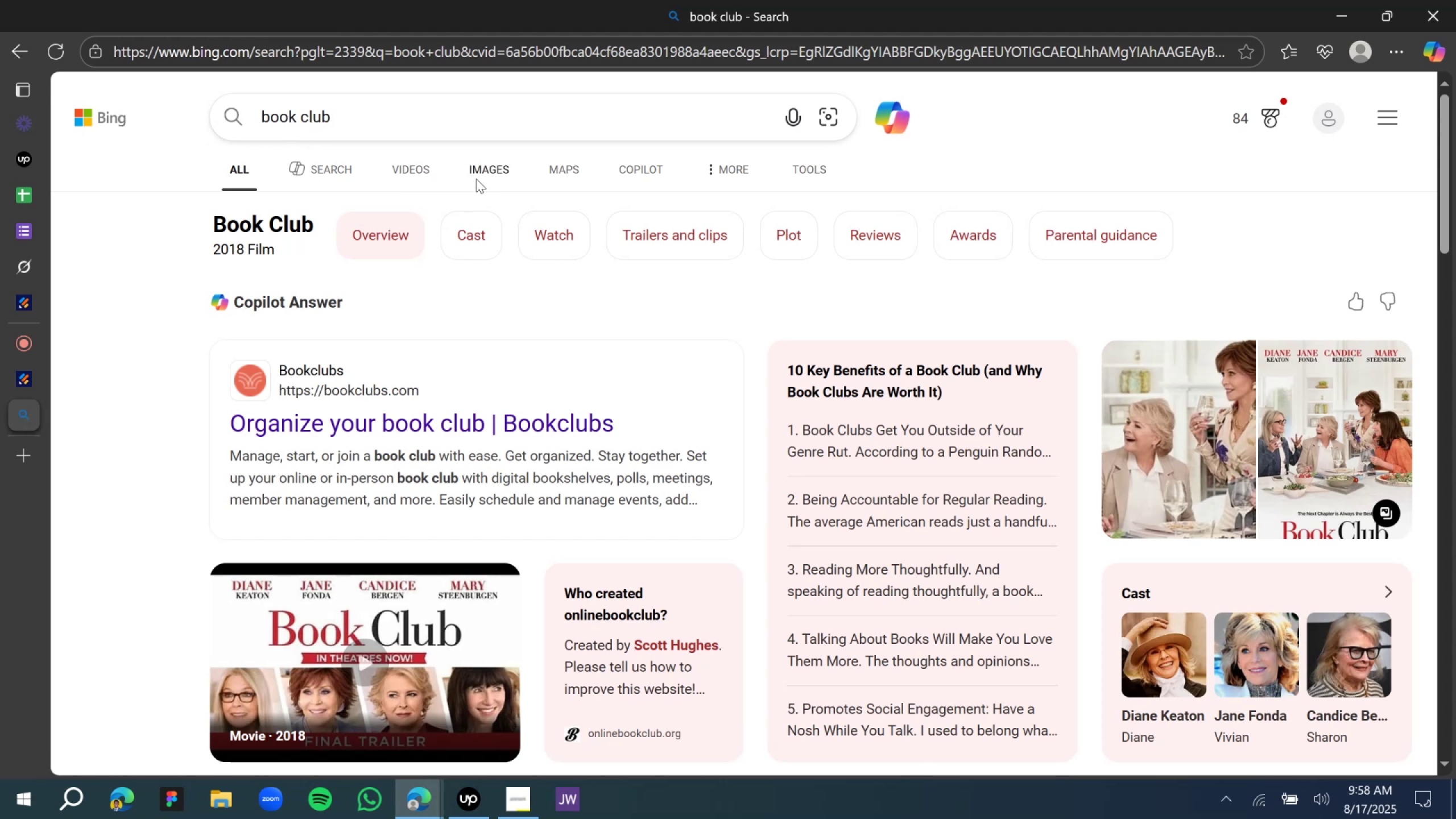 
mouse_move([508, 185])
 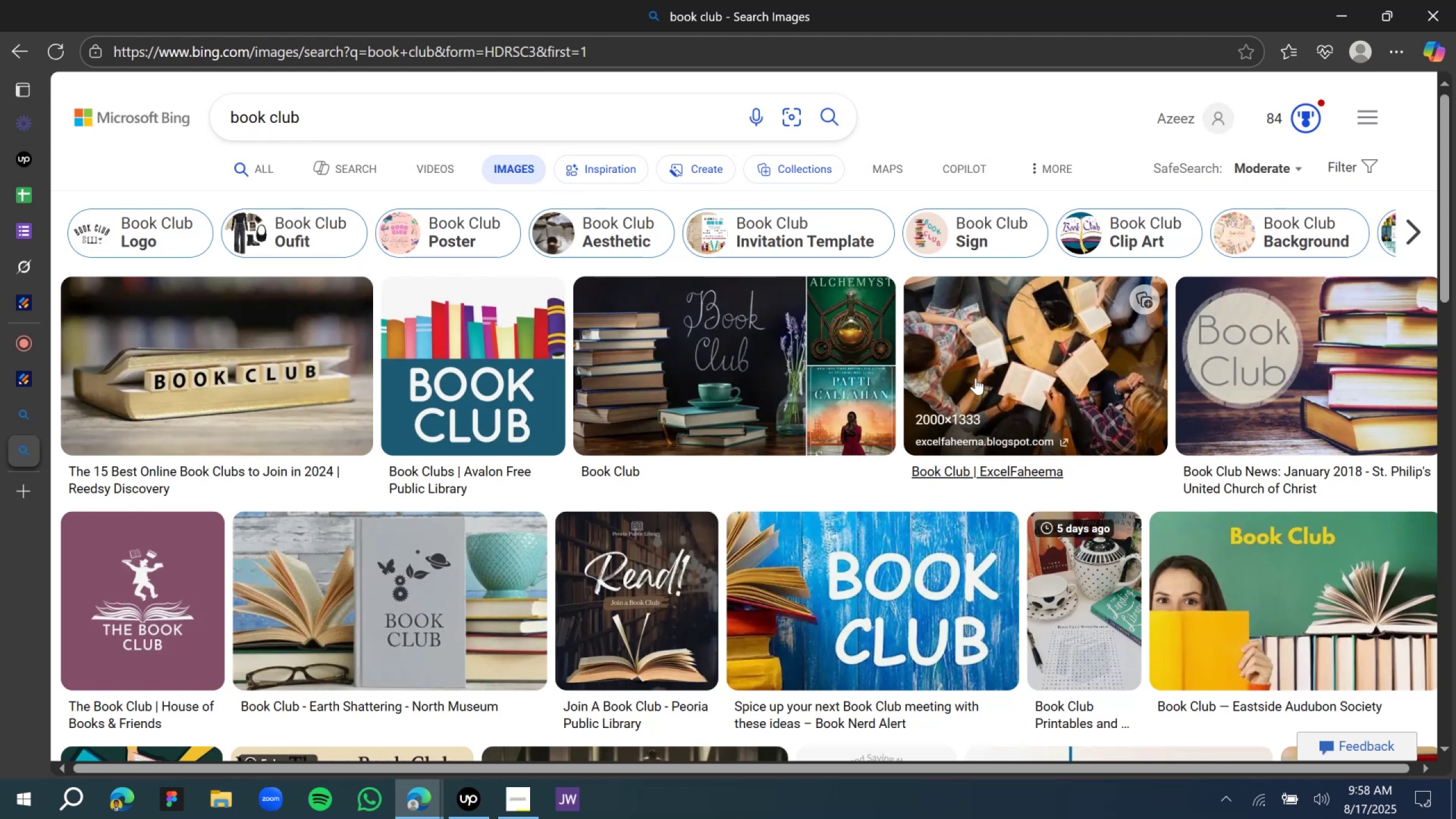 
left_click([975, 378])
 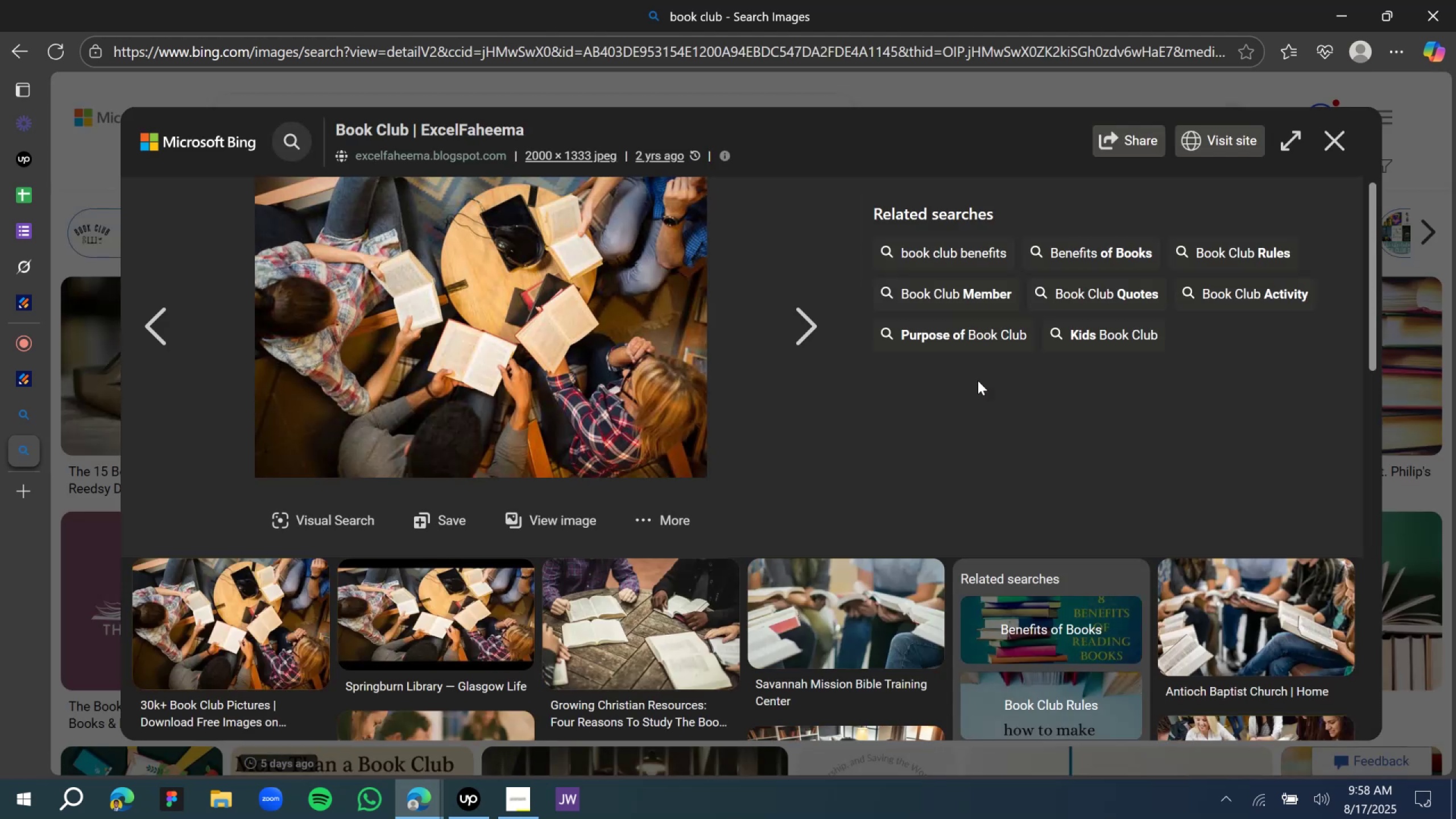 
wait(9.44)
 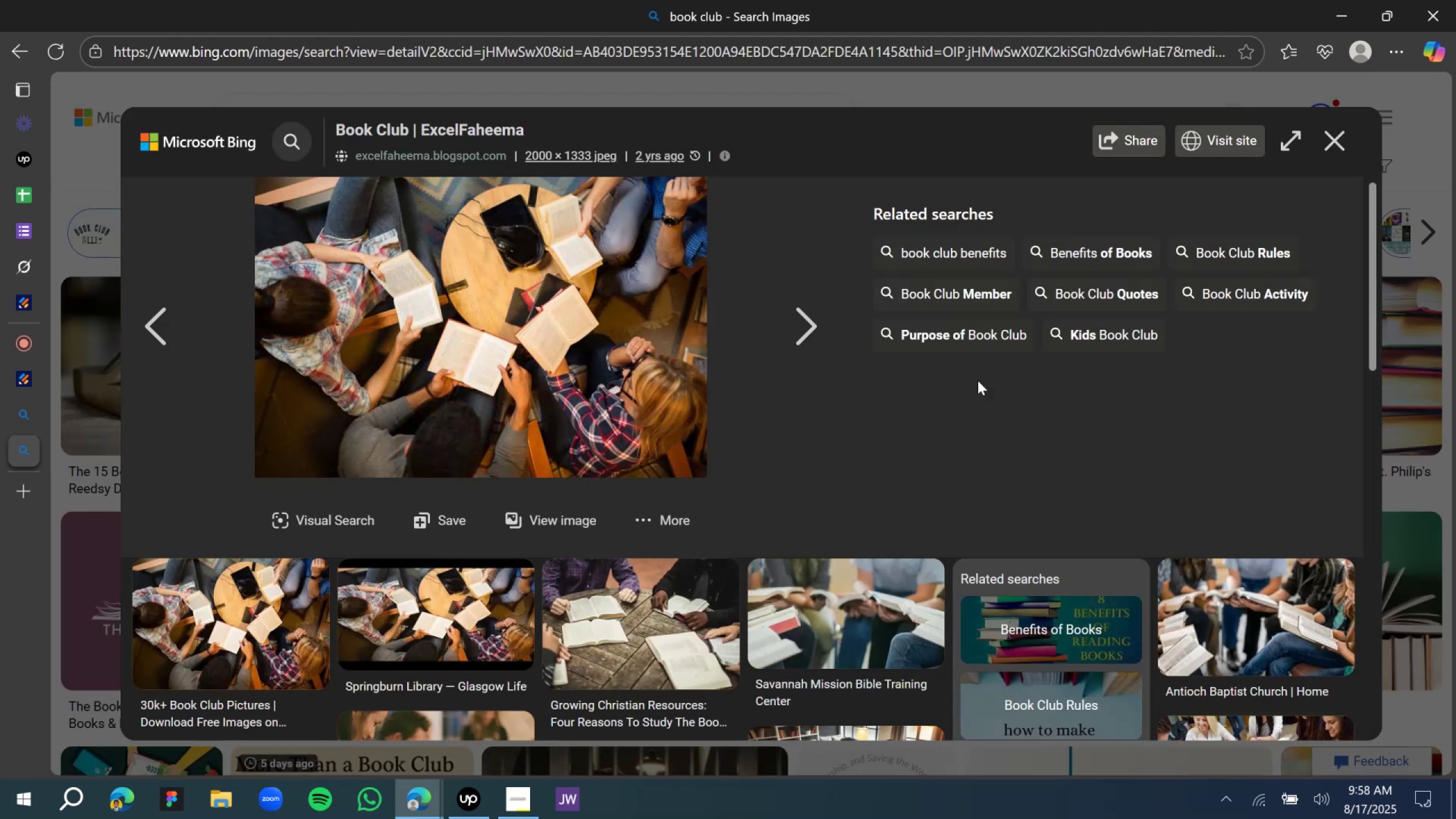 
left_click([476, 330])
 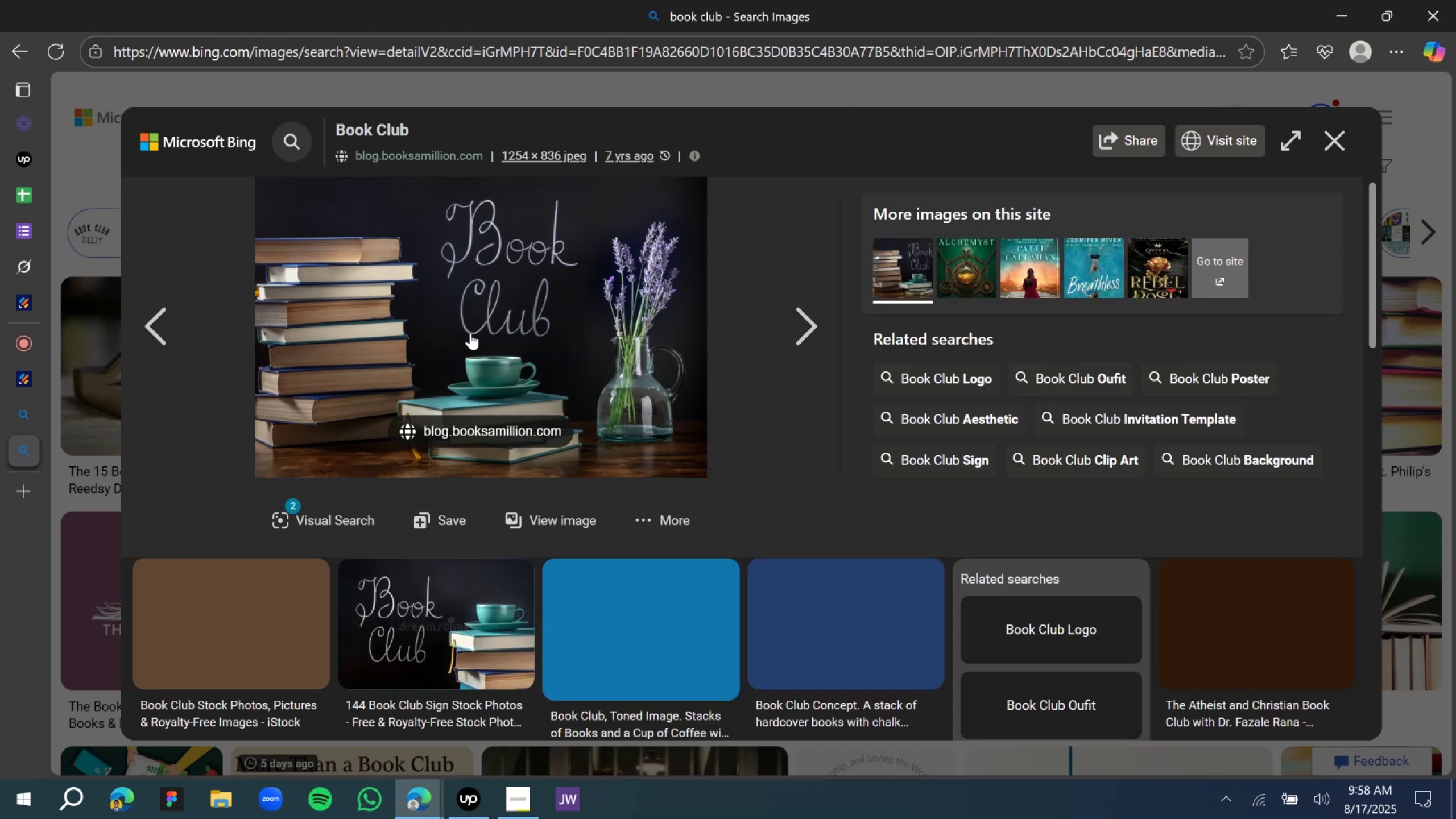 
right_click([473, 332])
 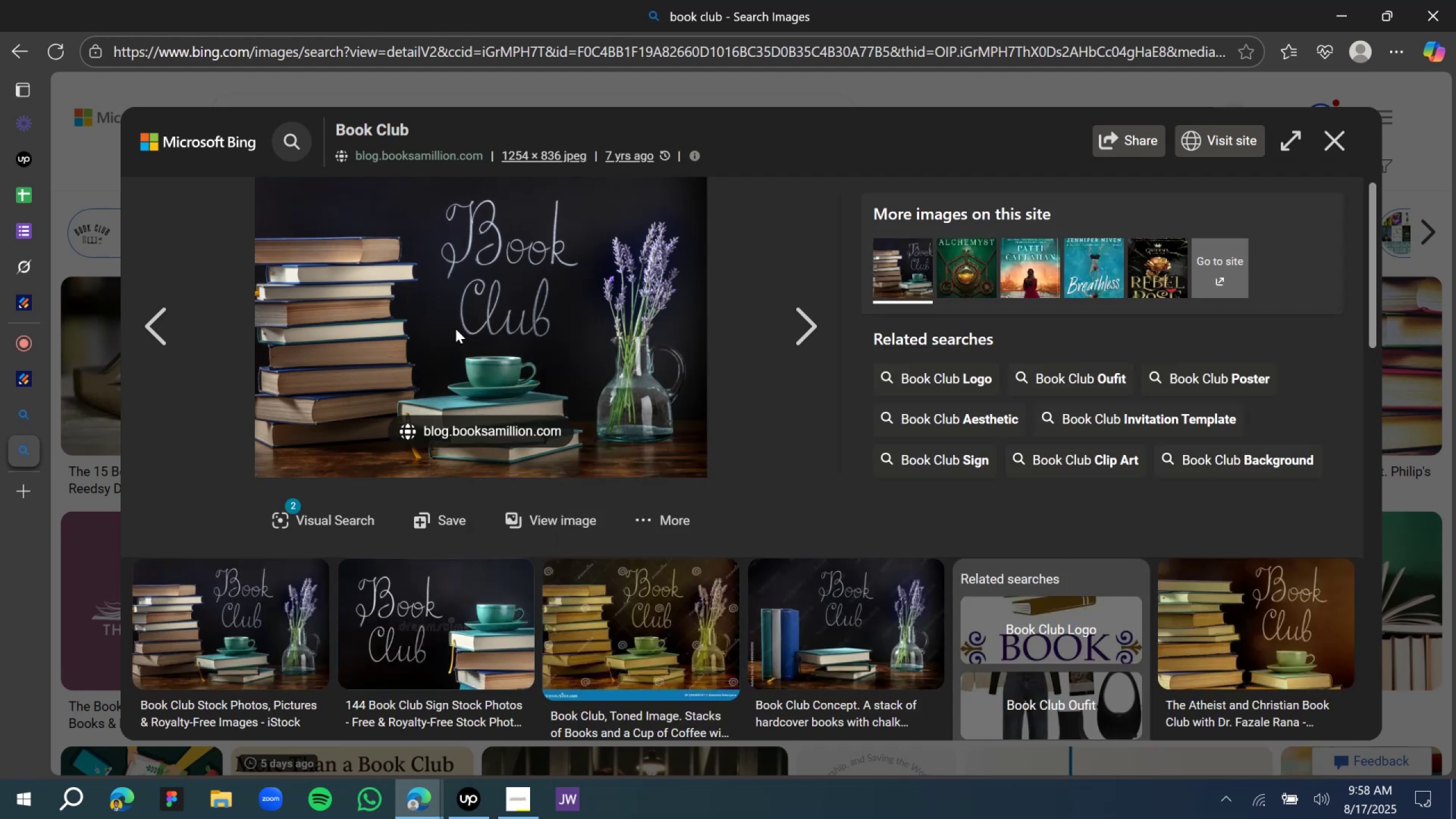 
double_click([456, 329])
 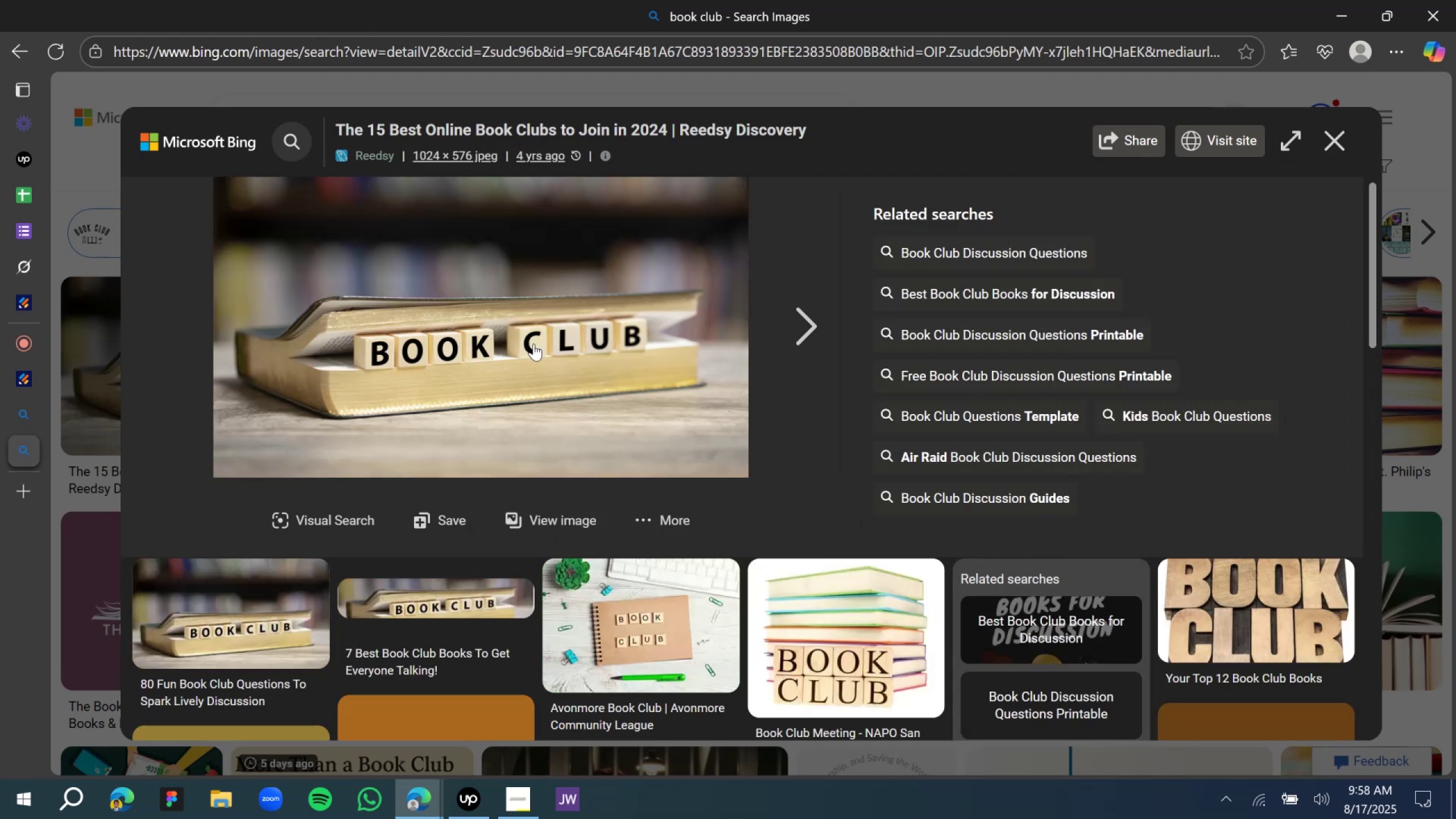 
right_click([533, 344])
 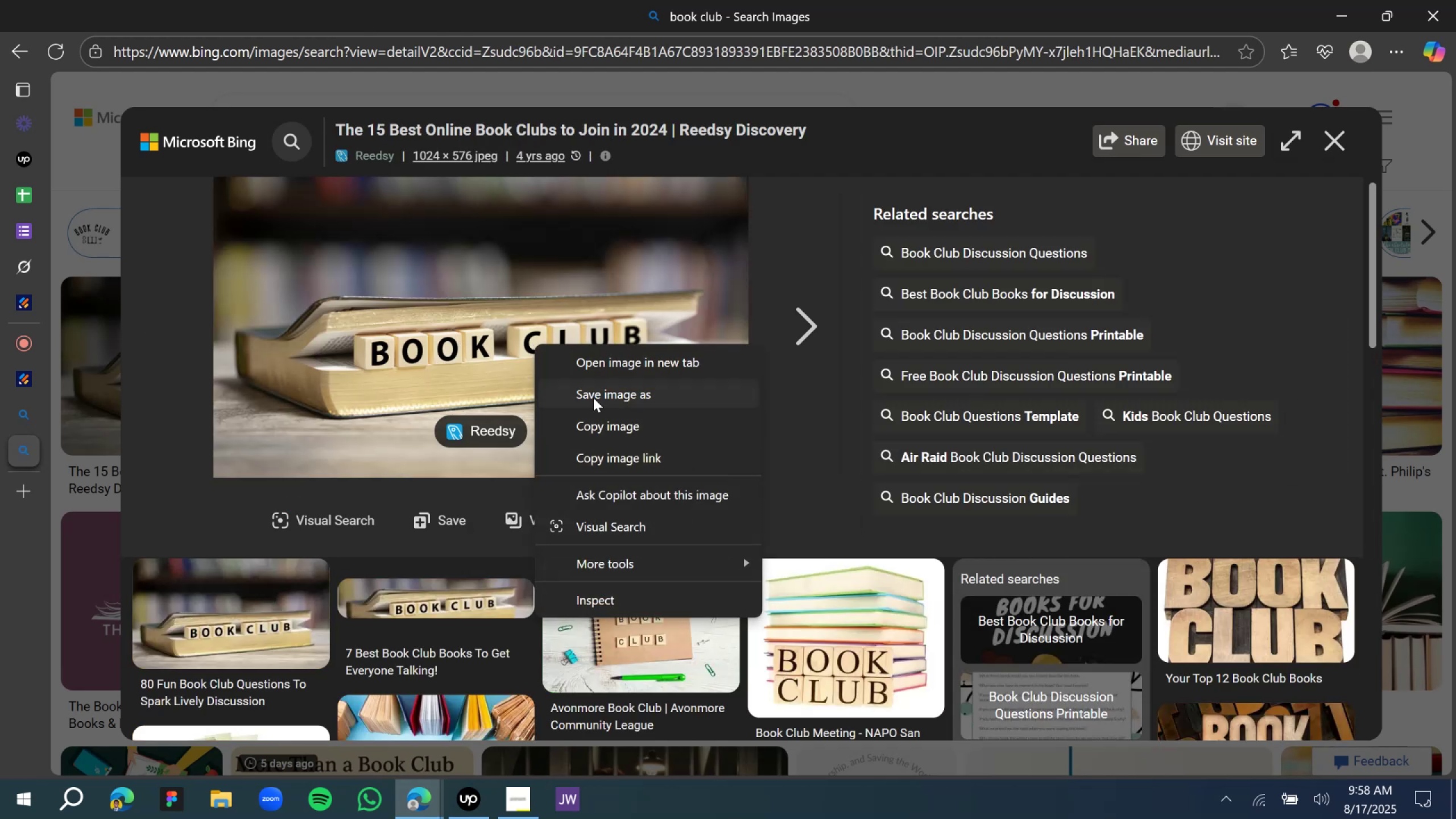 
left_click([593, 398])
 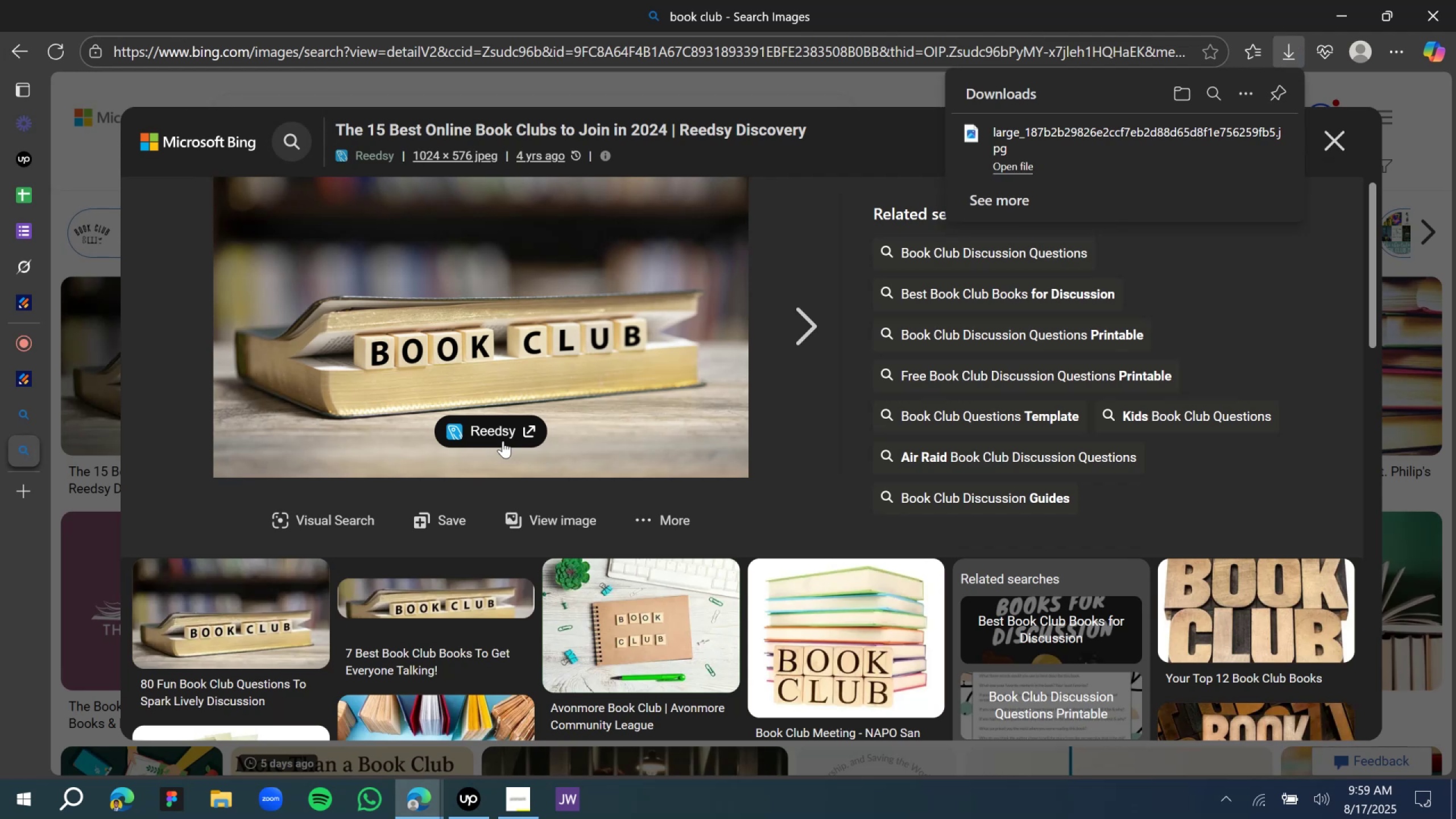 
wait(7.66)
 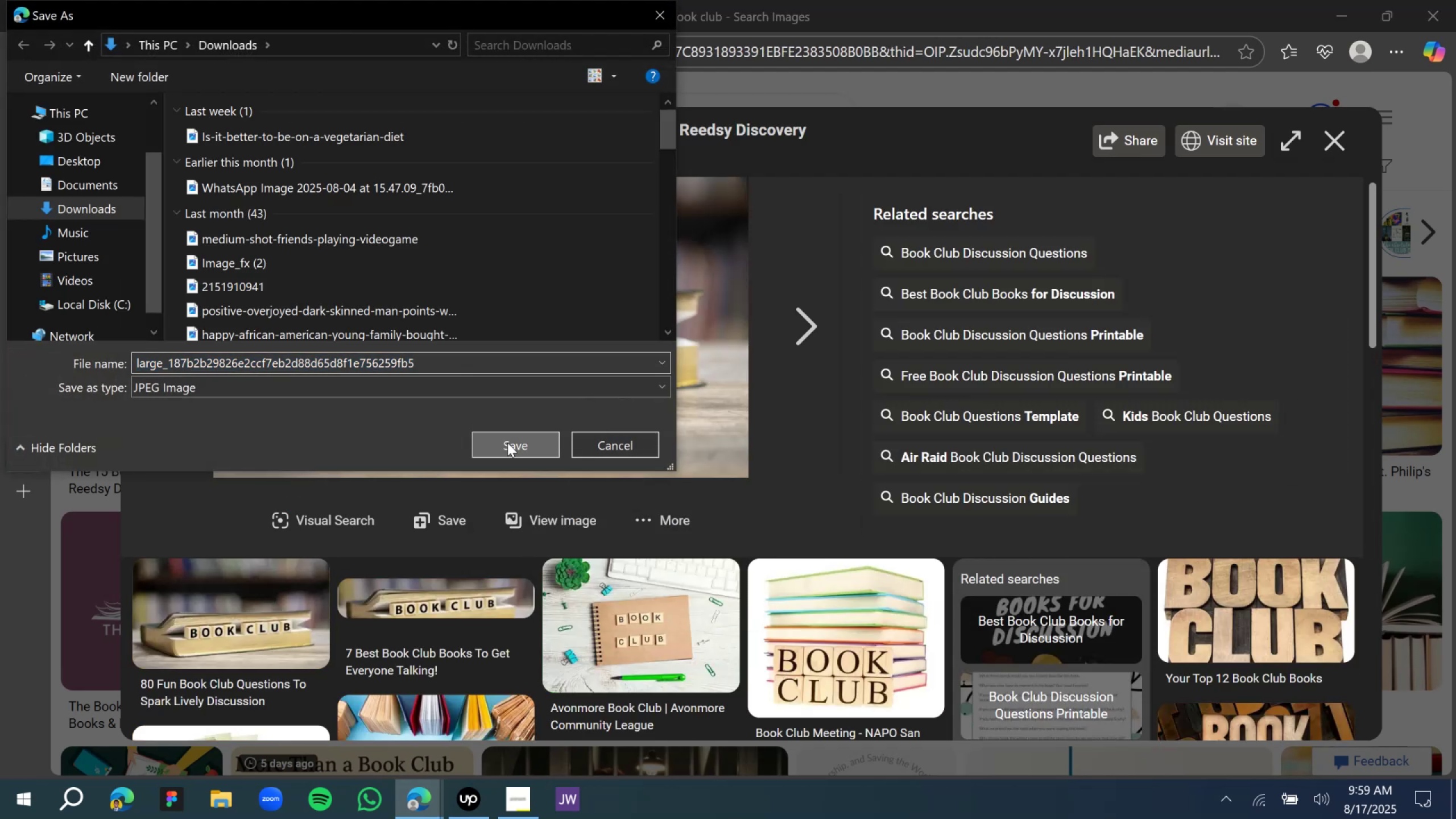 
left_click([1321, 145])
 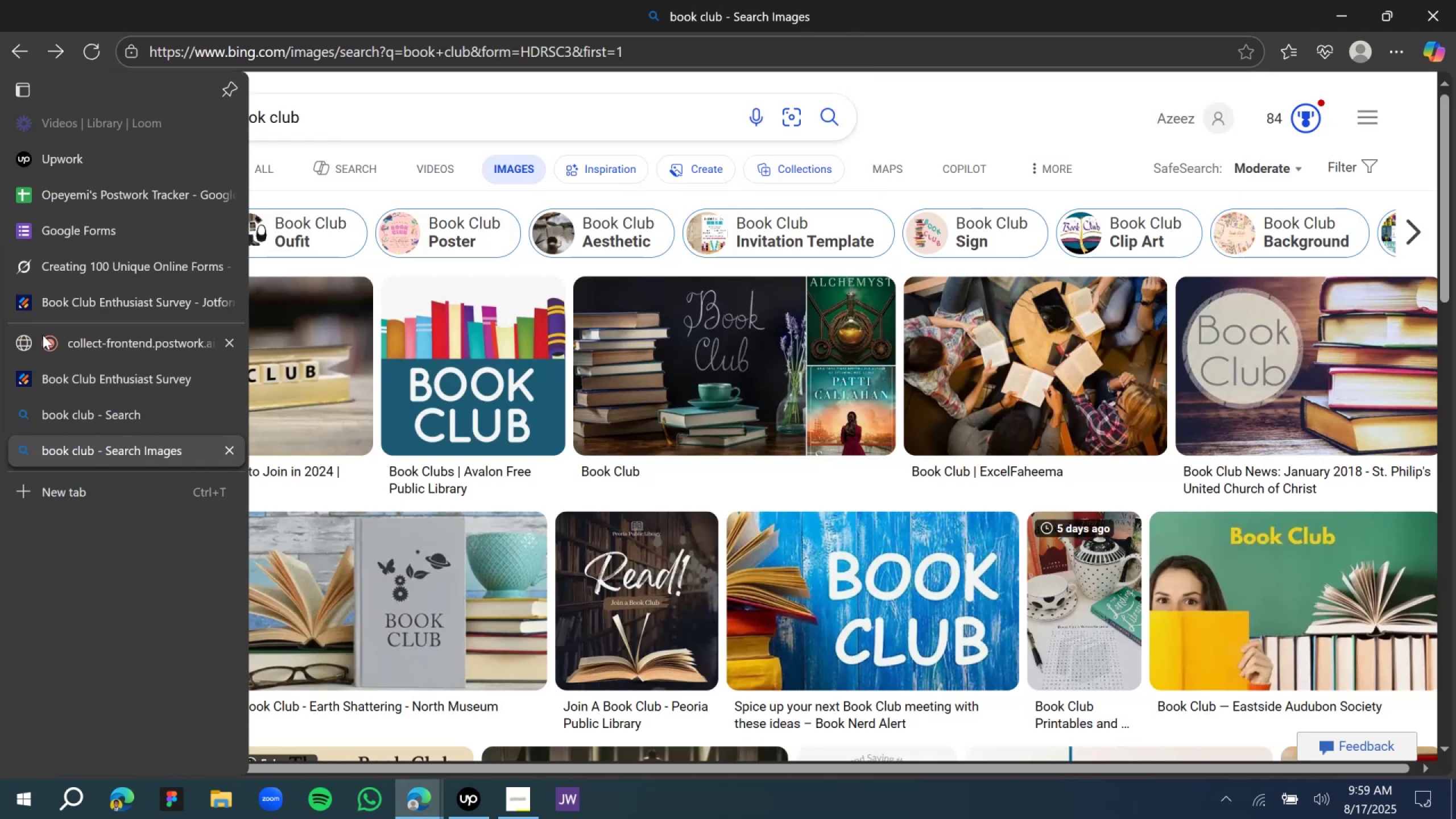 
left_click([60, 311])
 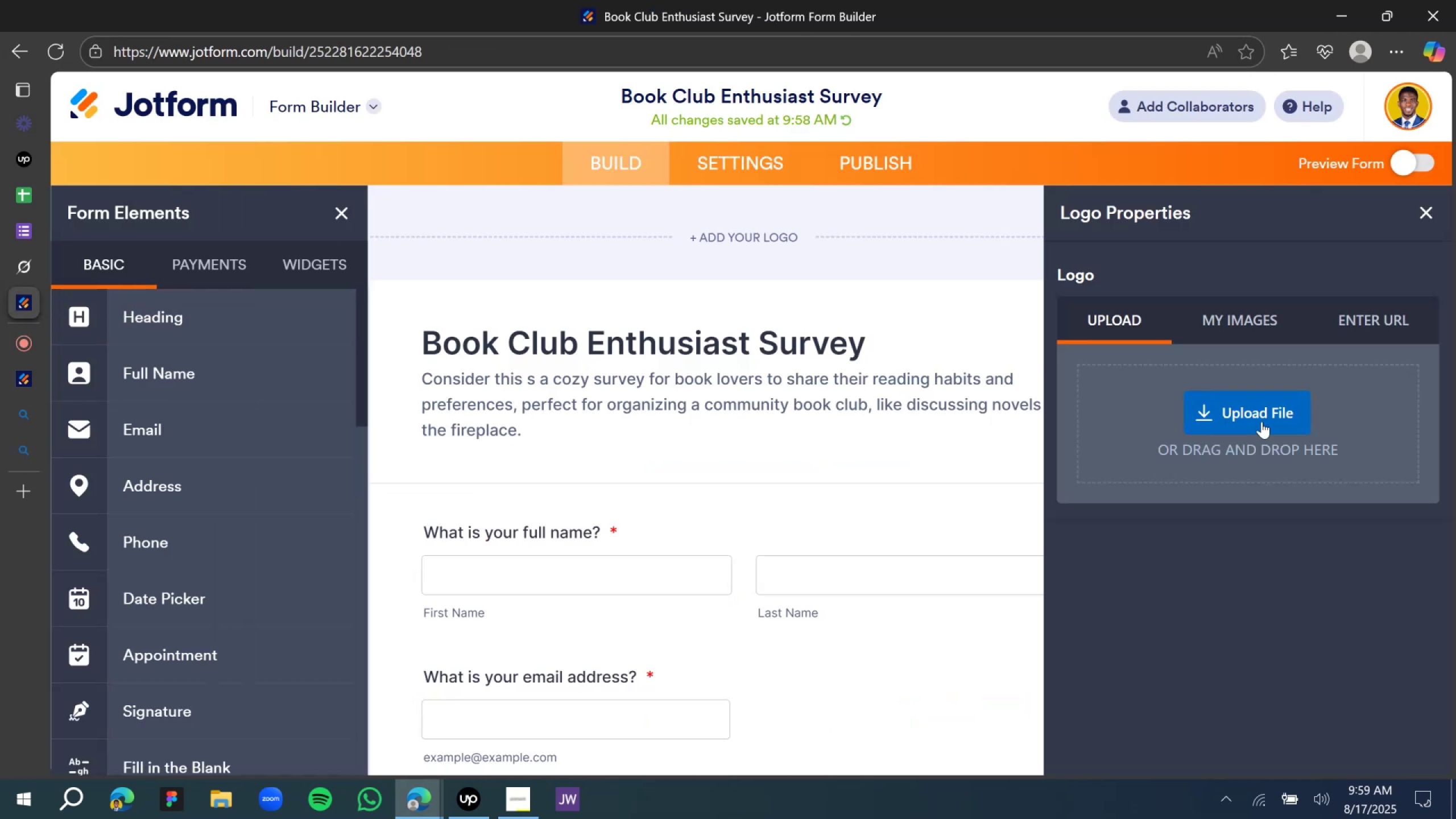 
left_click([1277, 421])
 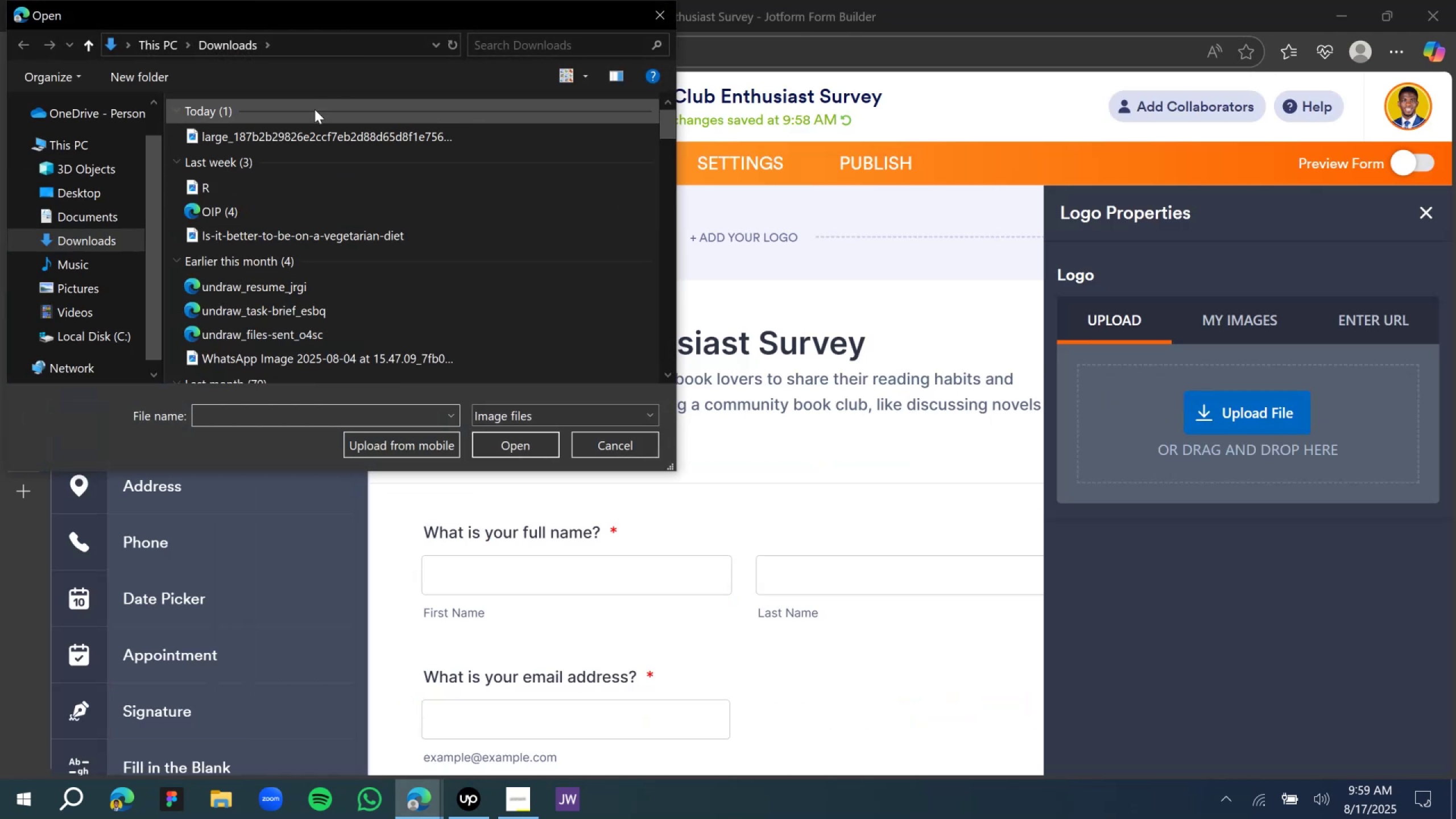 
left_click([292, 131])
 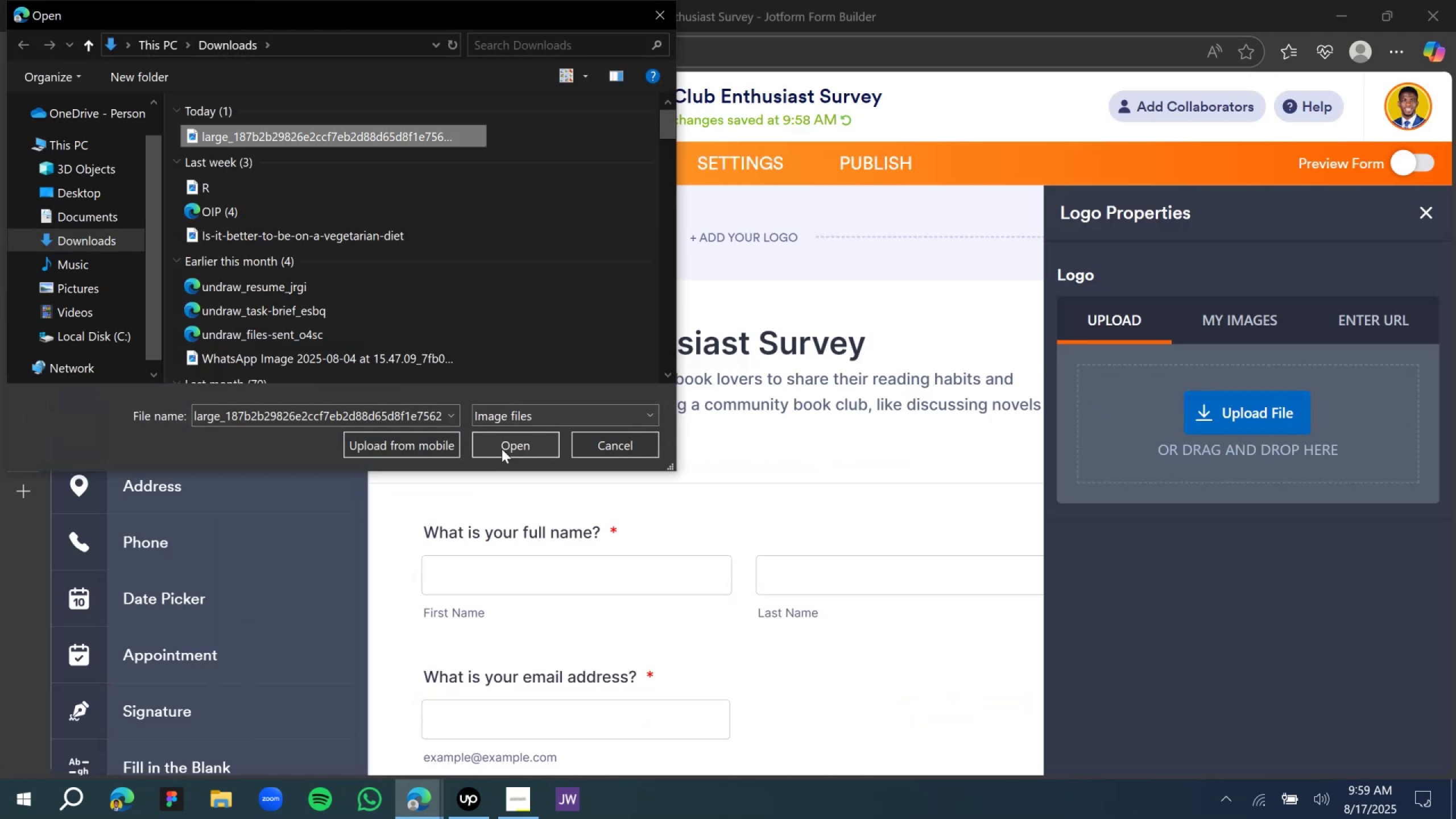 
left_click([502, 449])
 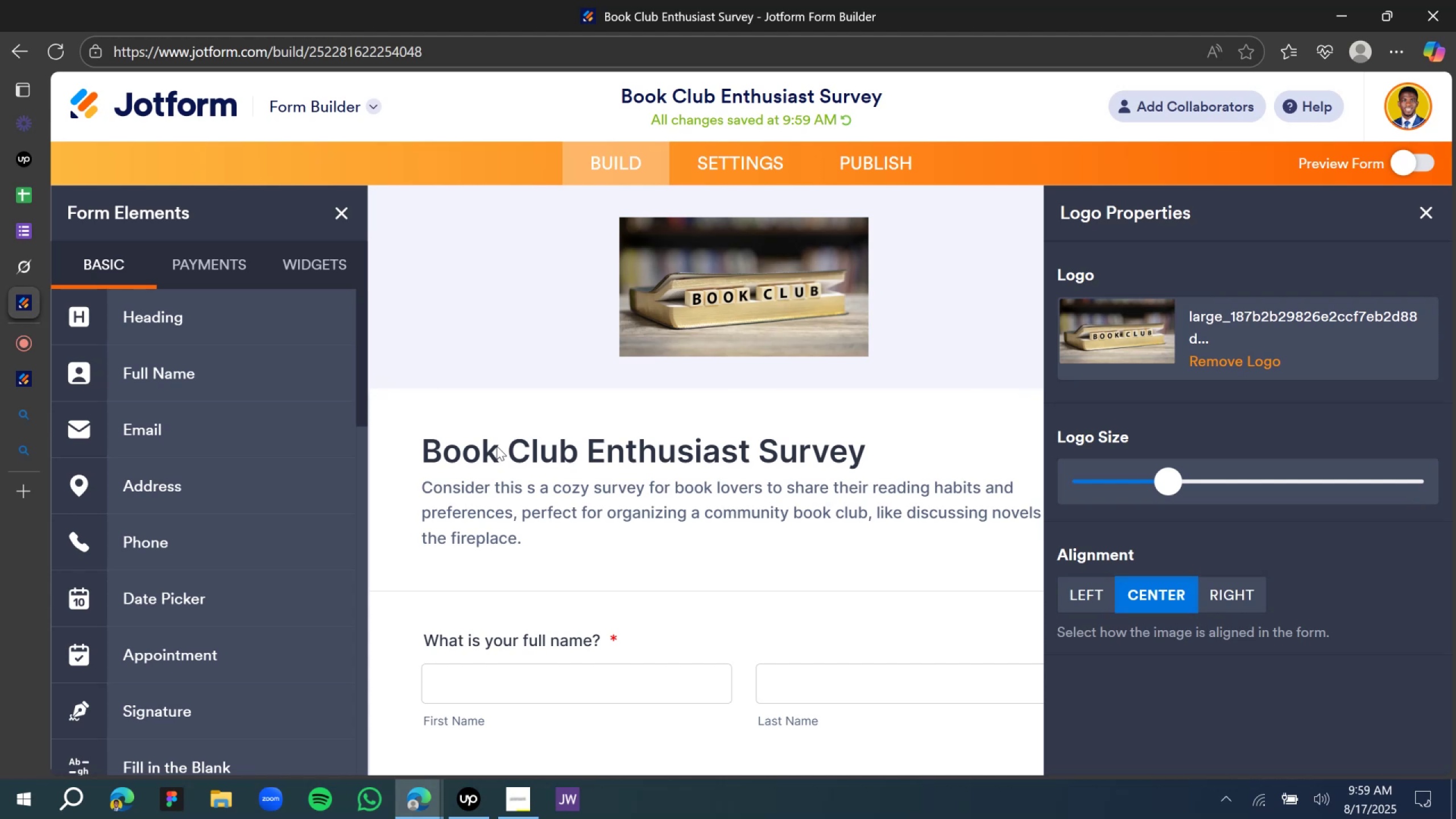 
wait(21.19)
 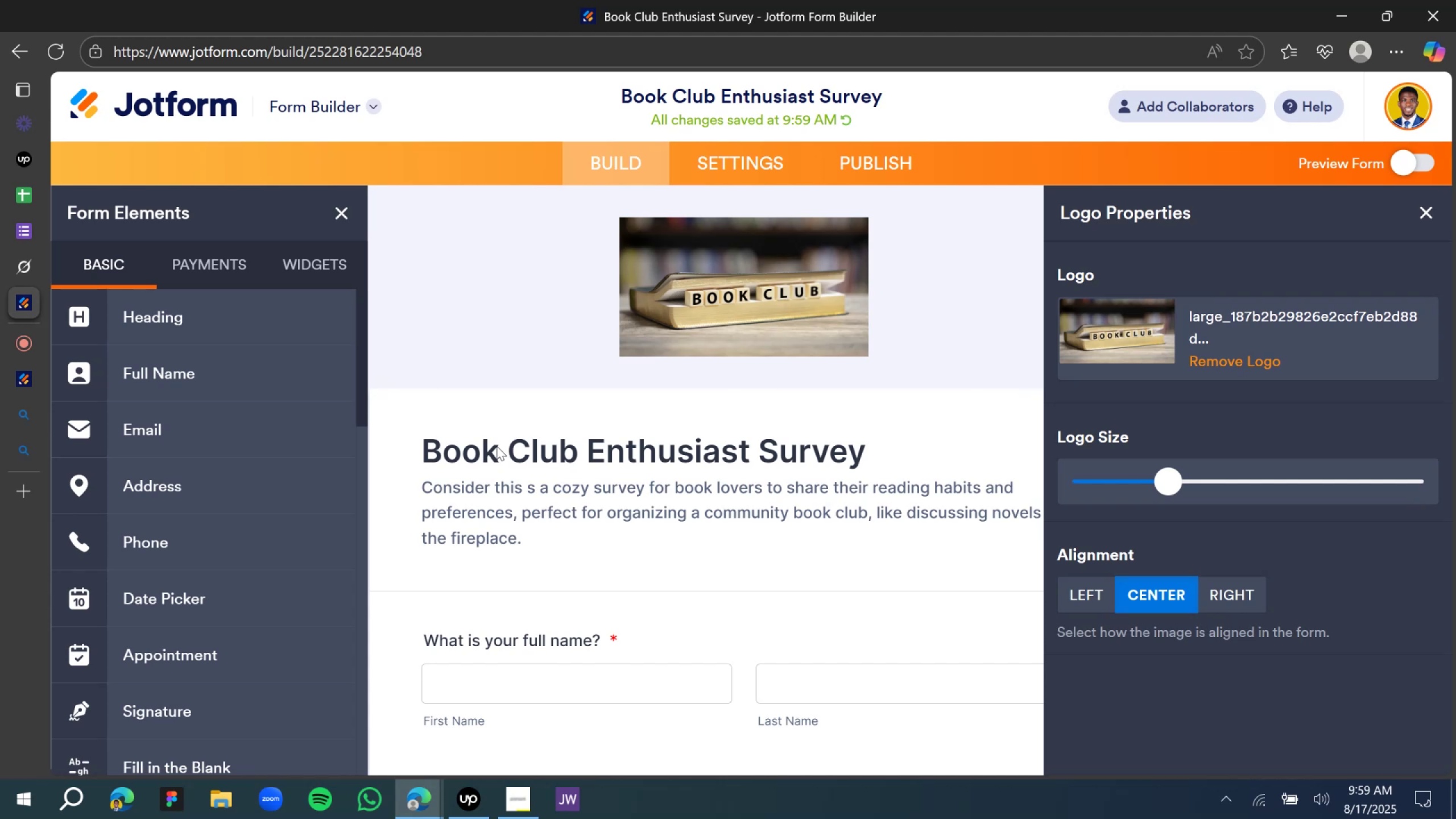 
left_click_drag(start_coordinate=[1169, 486], to_coordinate=[1064, 488])
 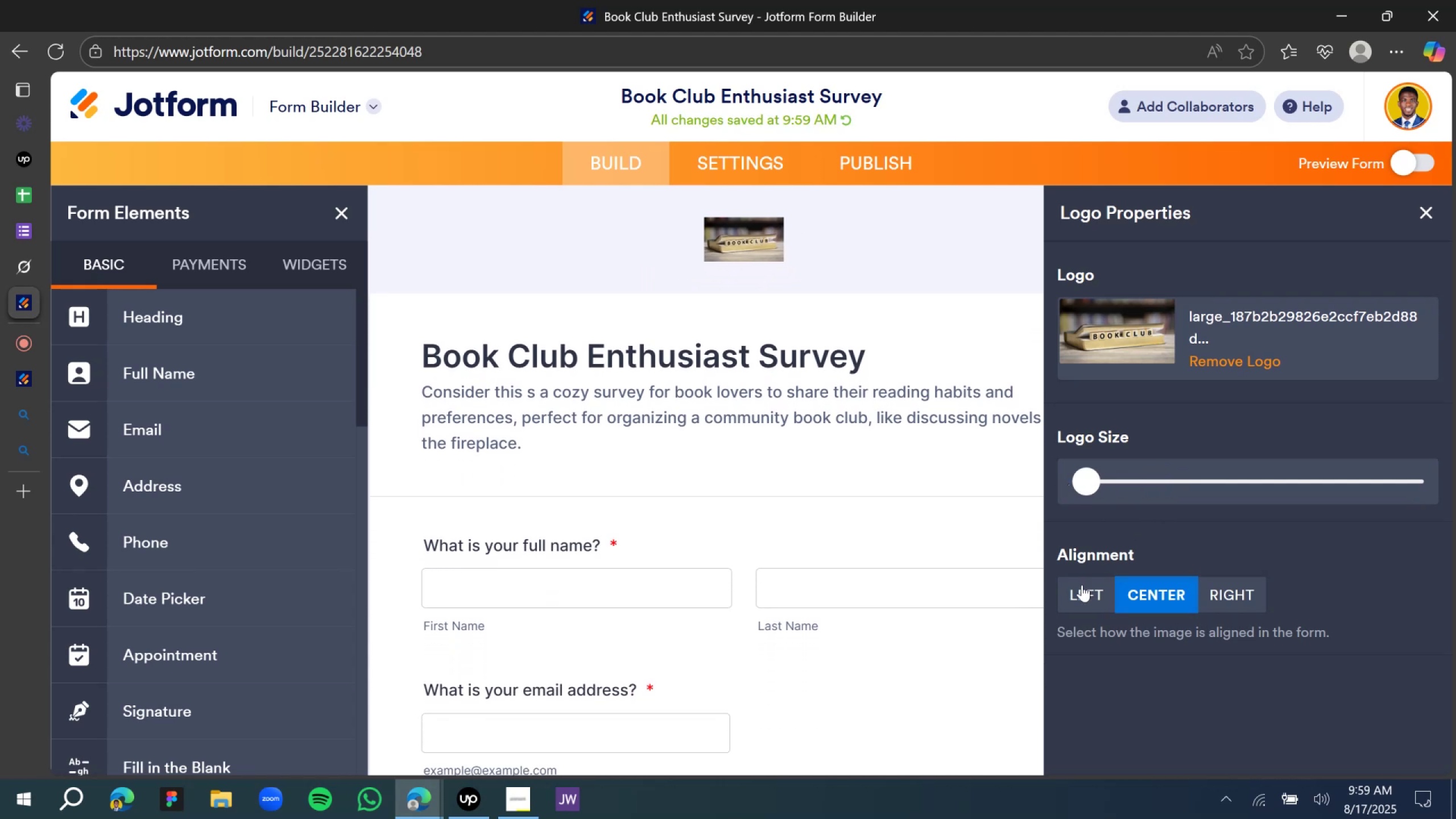 
left_click([1082, 585])
 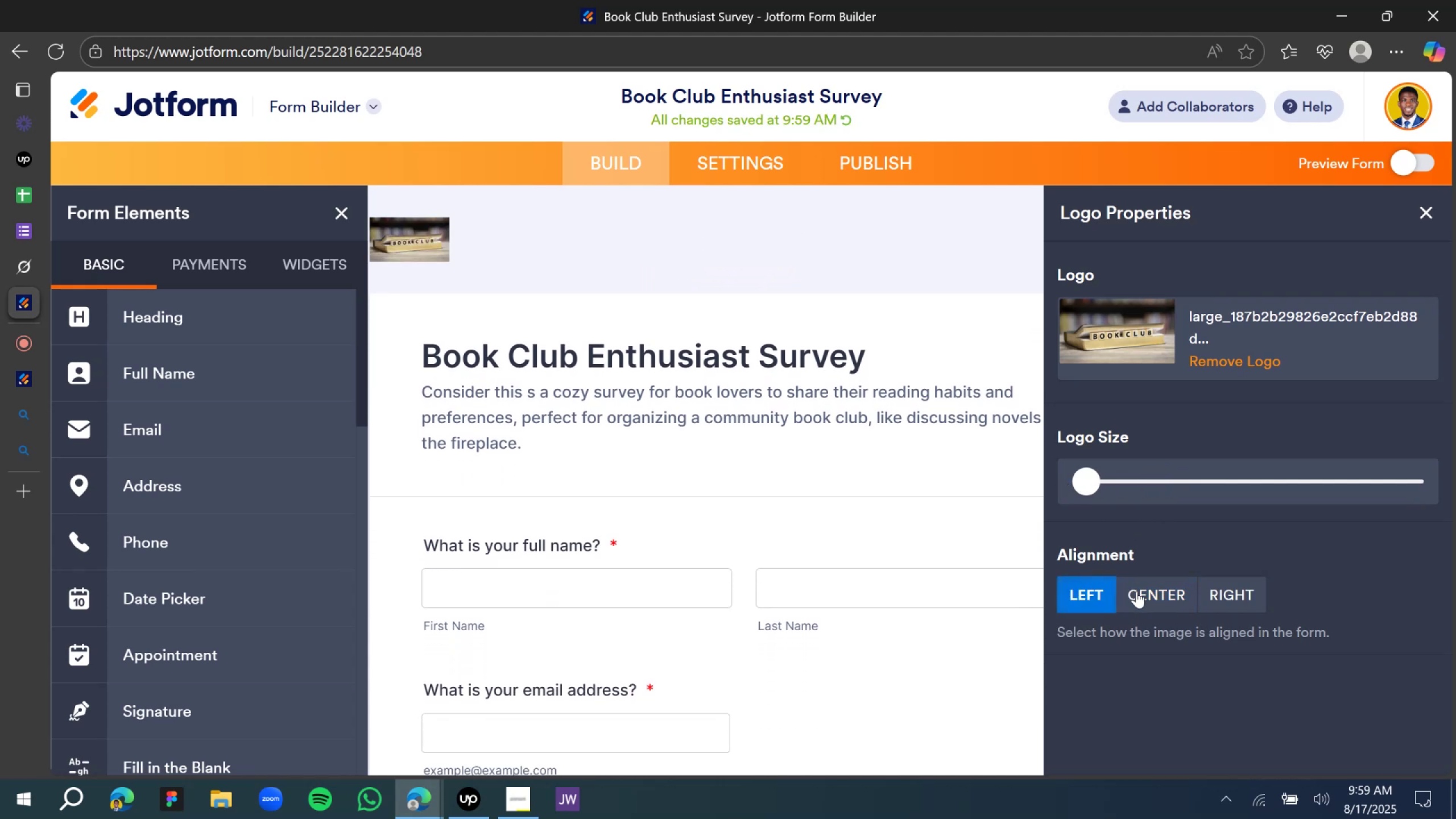 
left_click([1143, 594])
 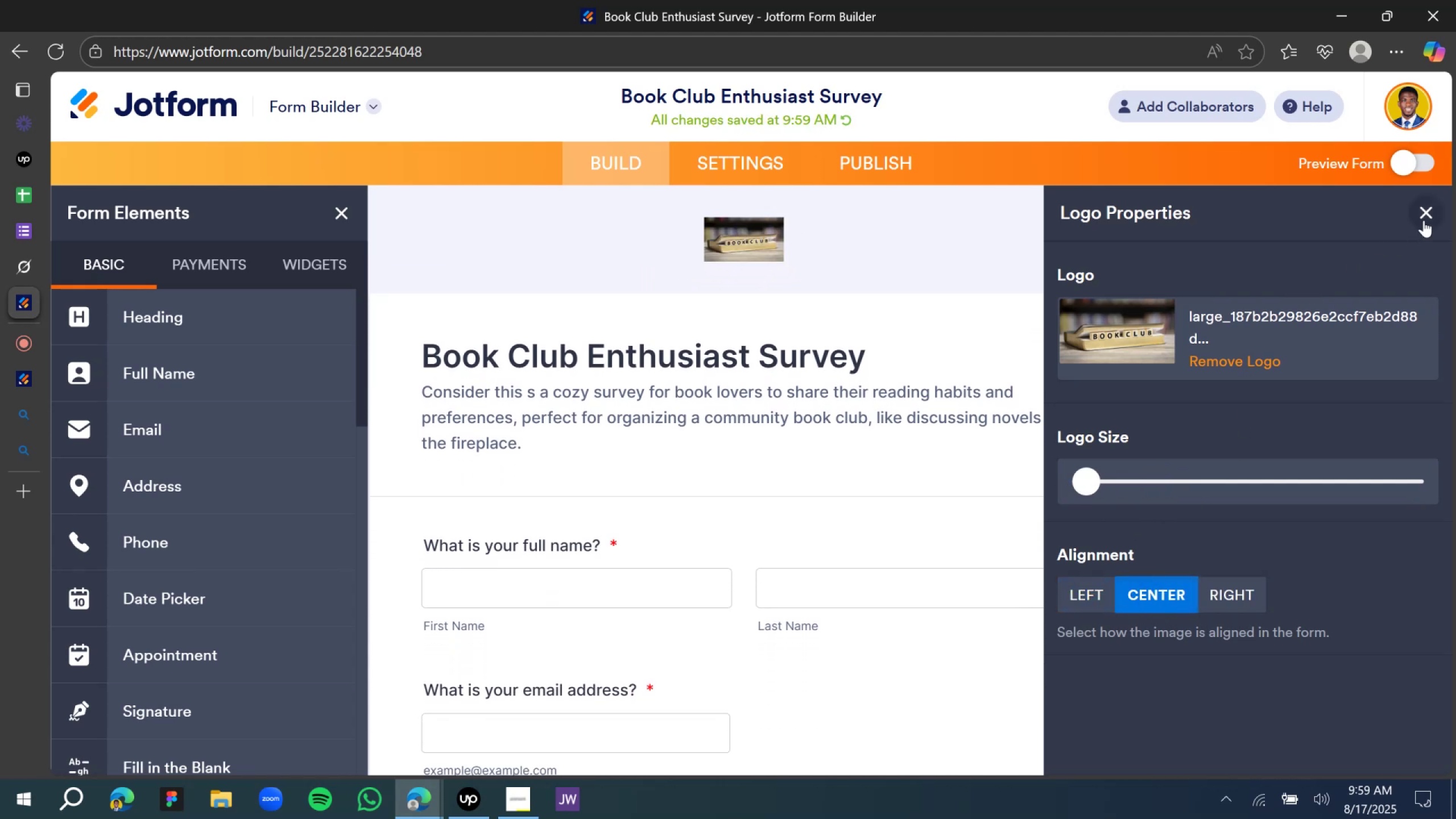 
left_click([1429, 216])
 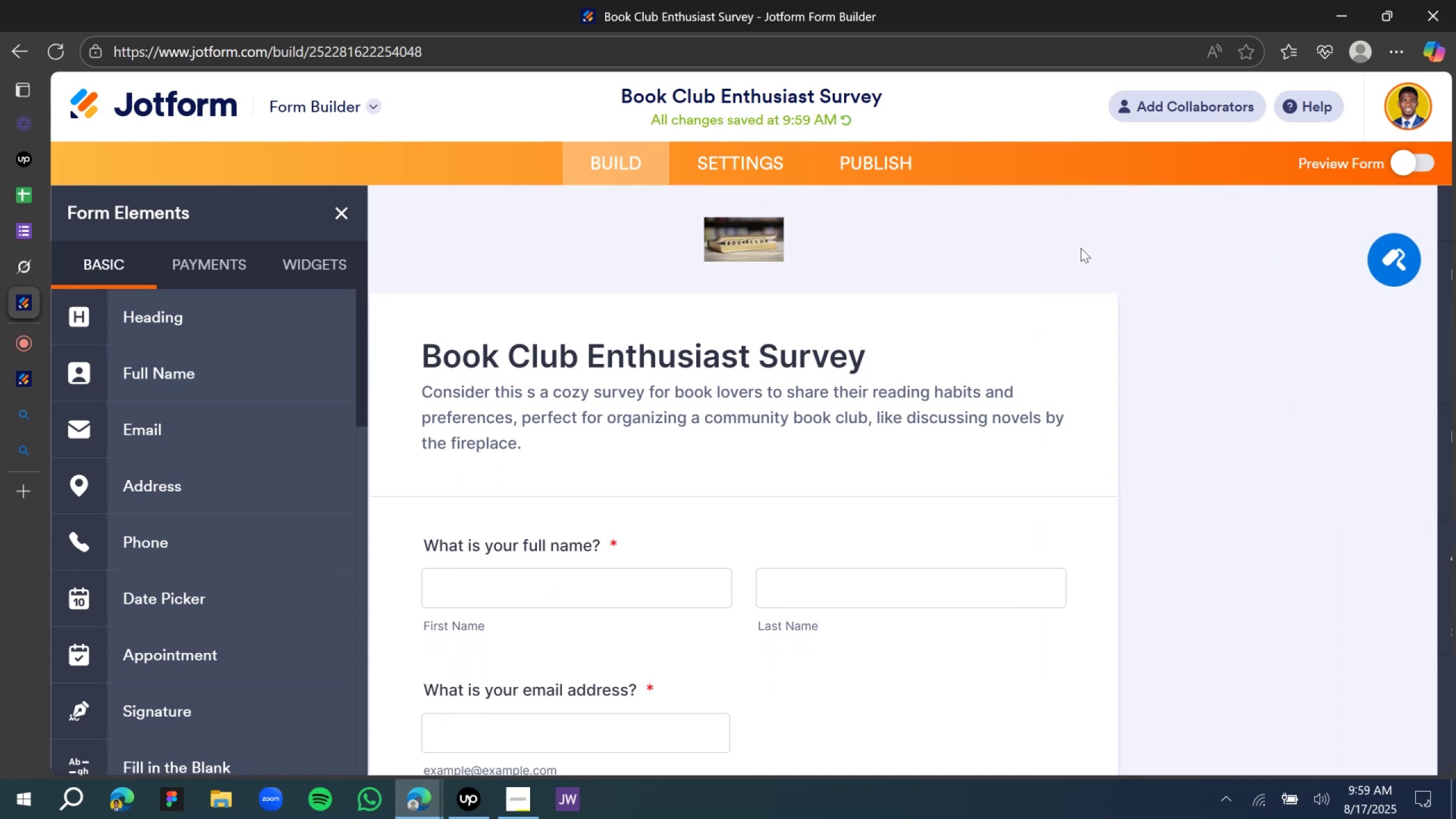 
left_click([1081, 248])
 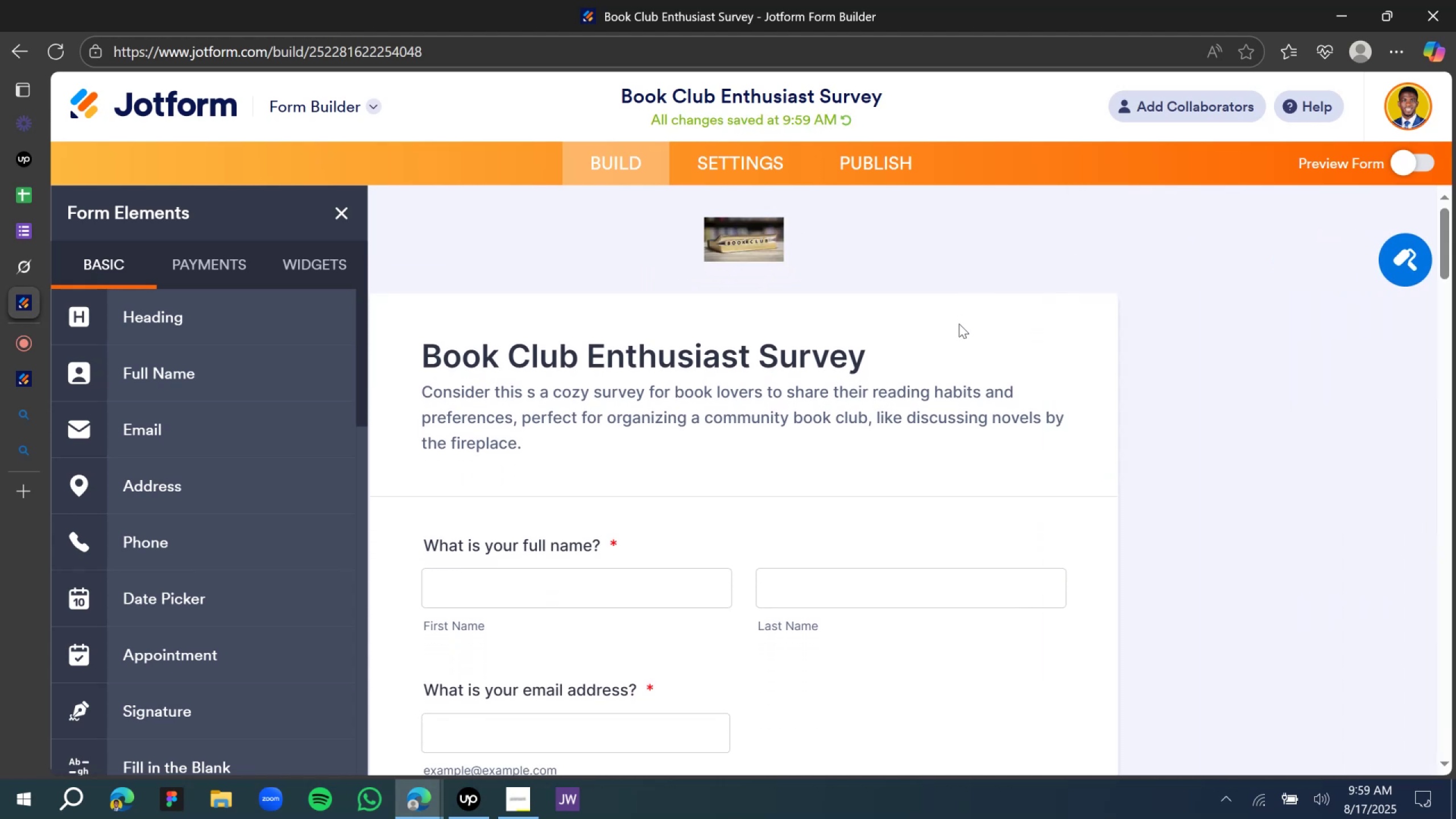 
scroll: coordinate [941, 340], scroll_direction: down, amount: 1.0
 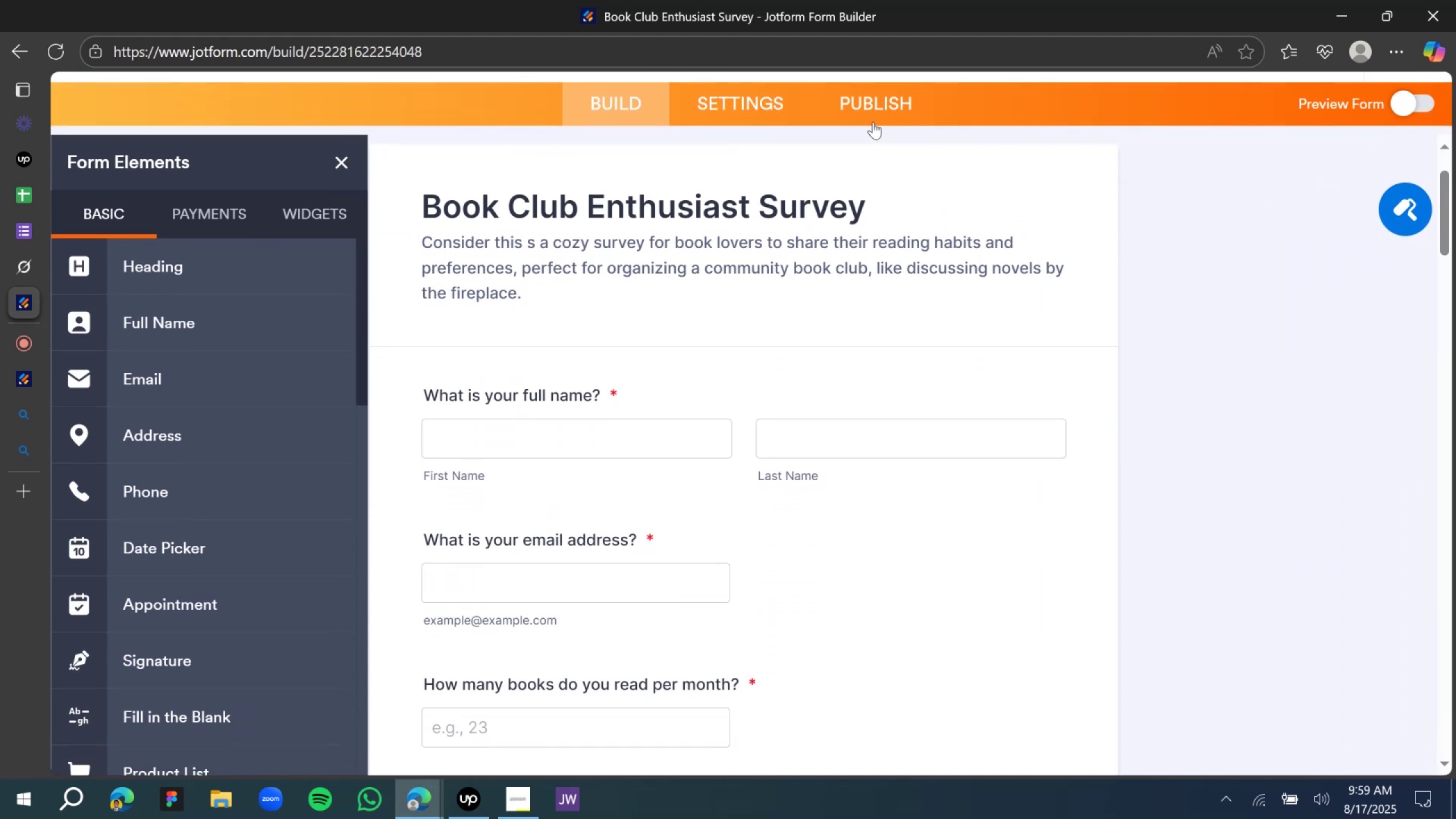 
scroll: coordinate [834, 144], scroll_direction: up, amount: 8.0
 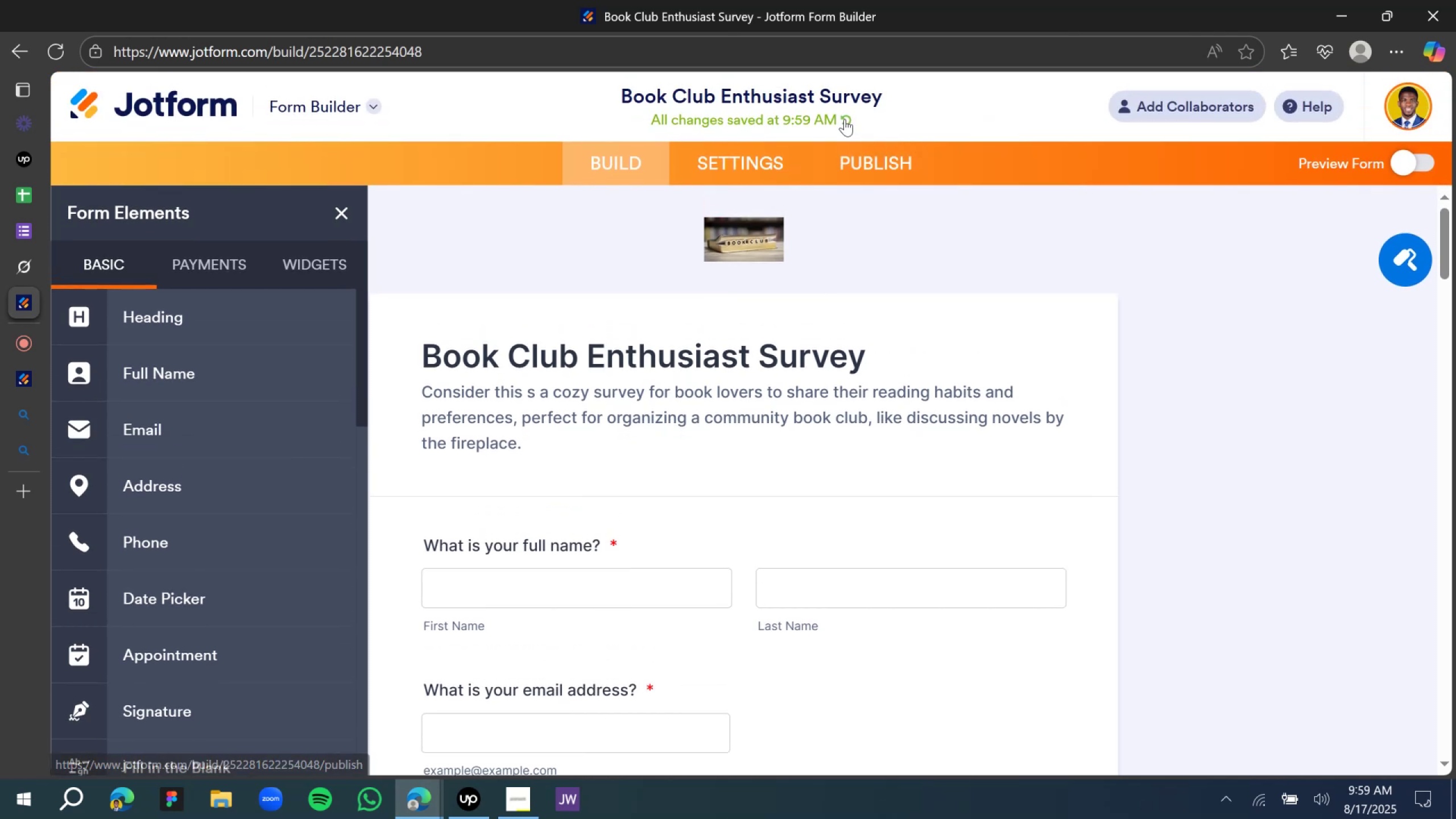 
left_click([845, 119])
 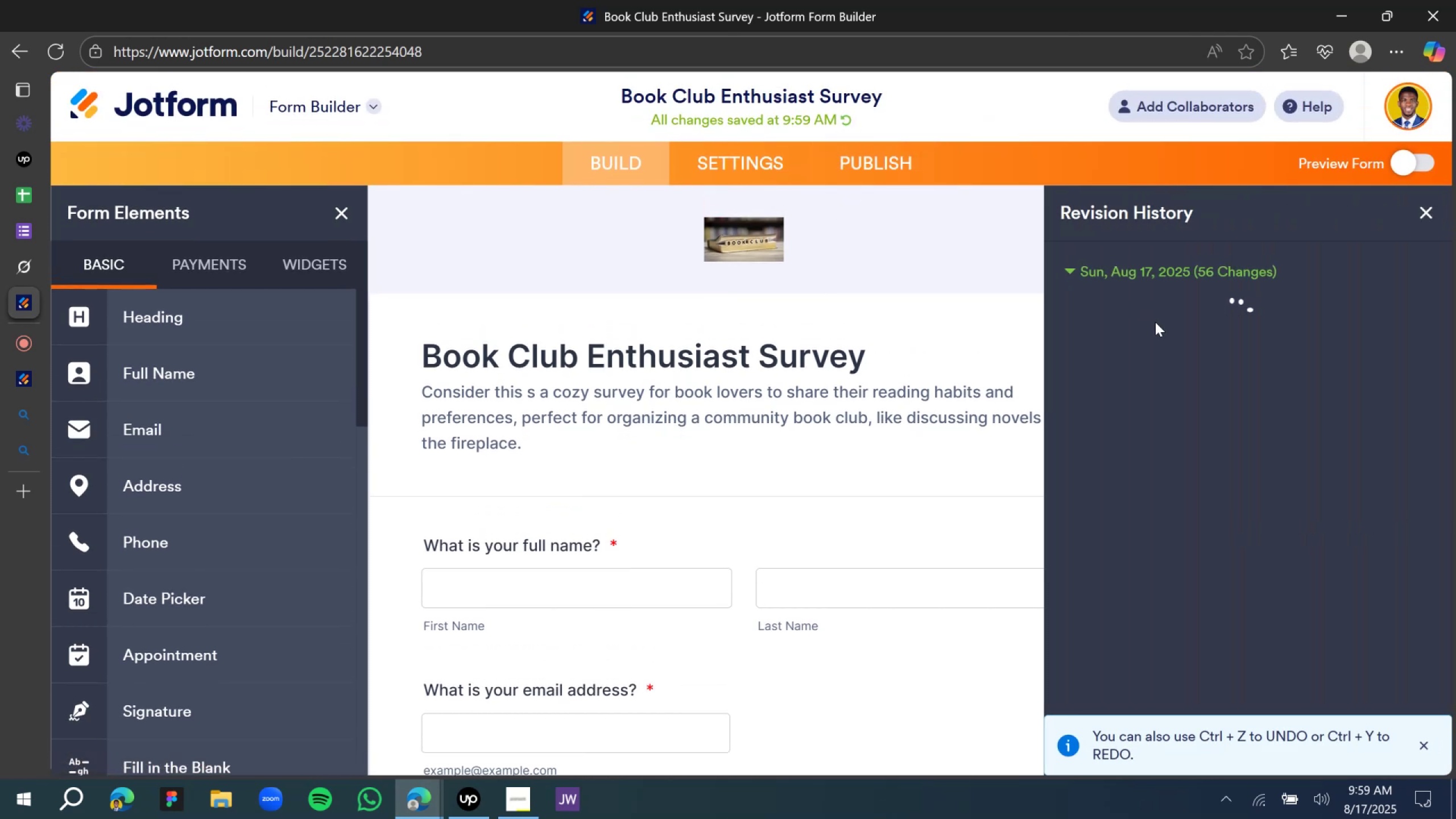 
wait(11.81)
 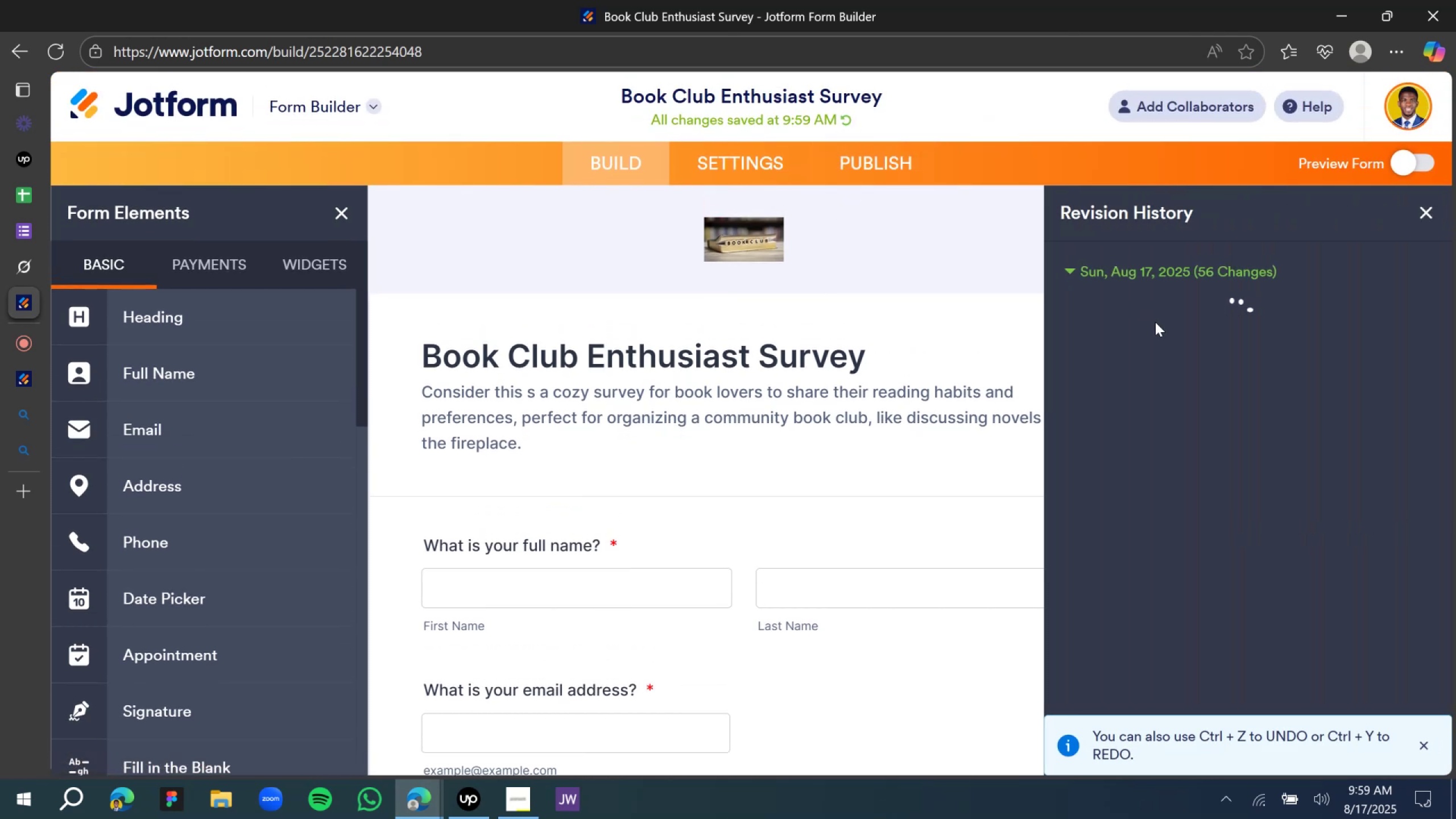 
left_click([477, 804])
 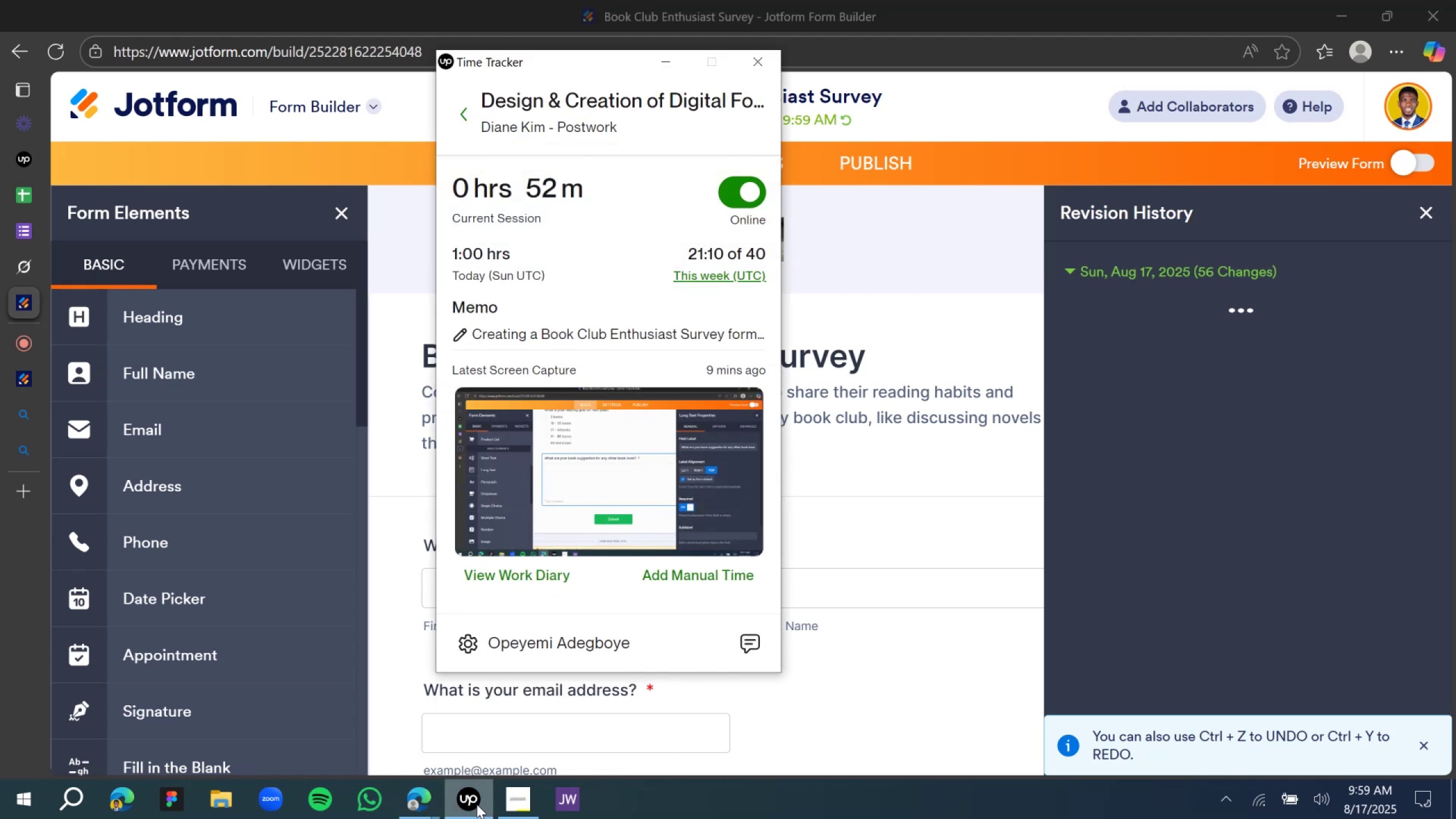 
left_click([477, 804])
 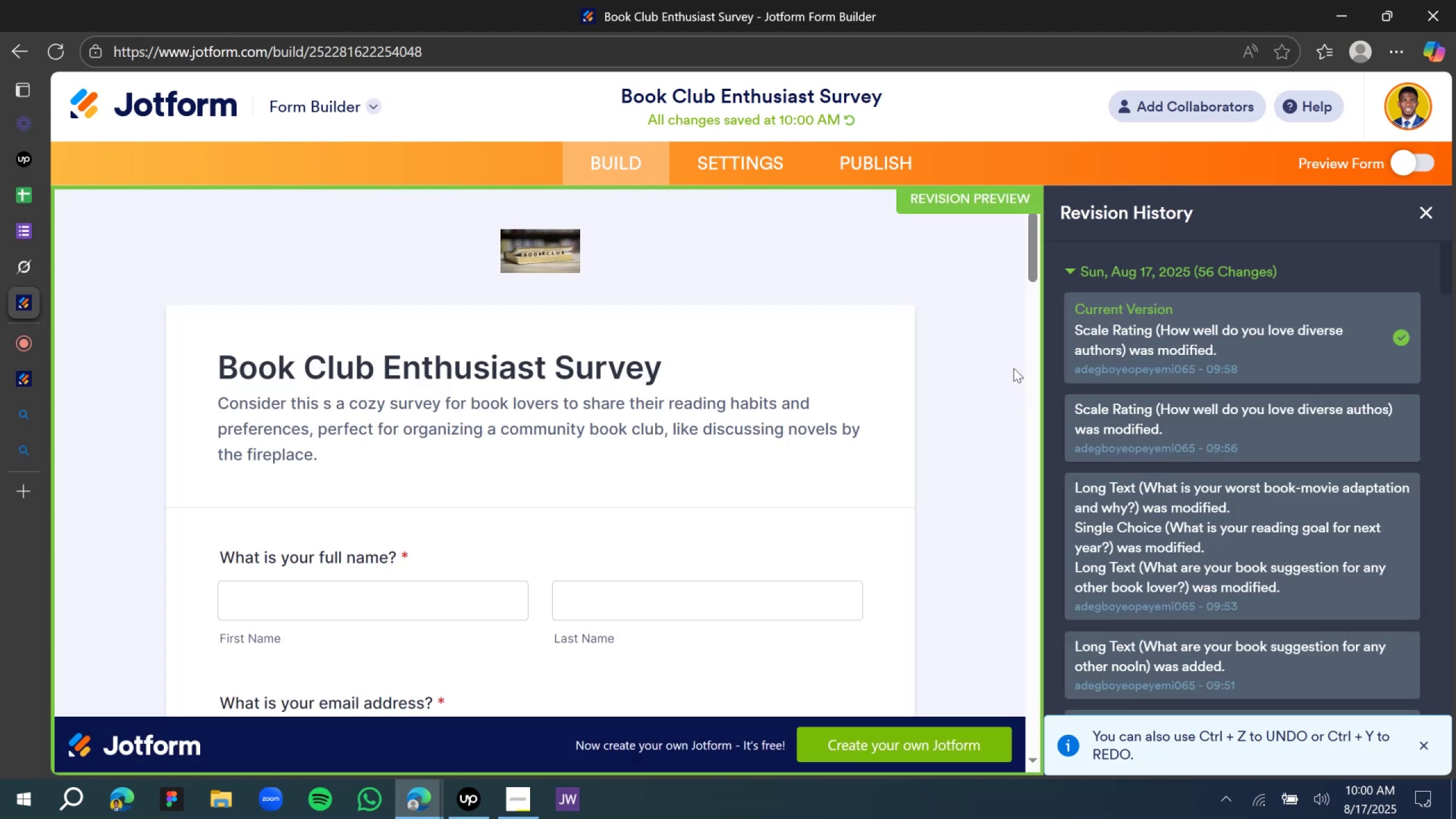 
wait(14.22)
 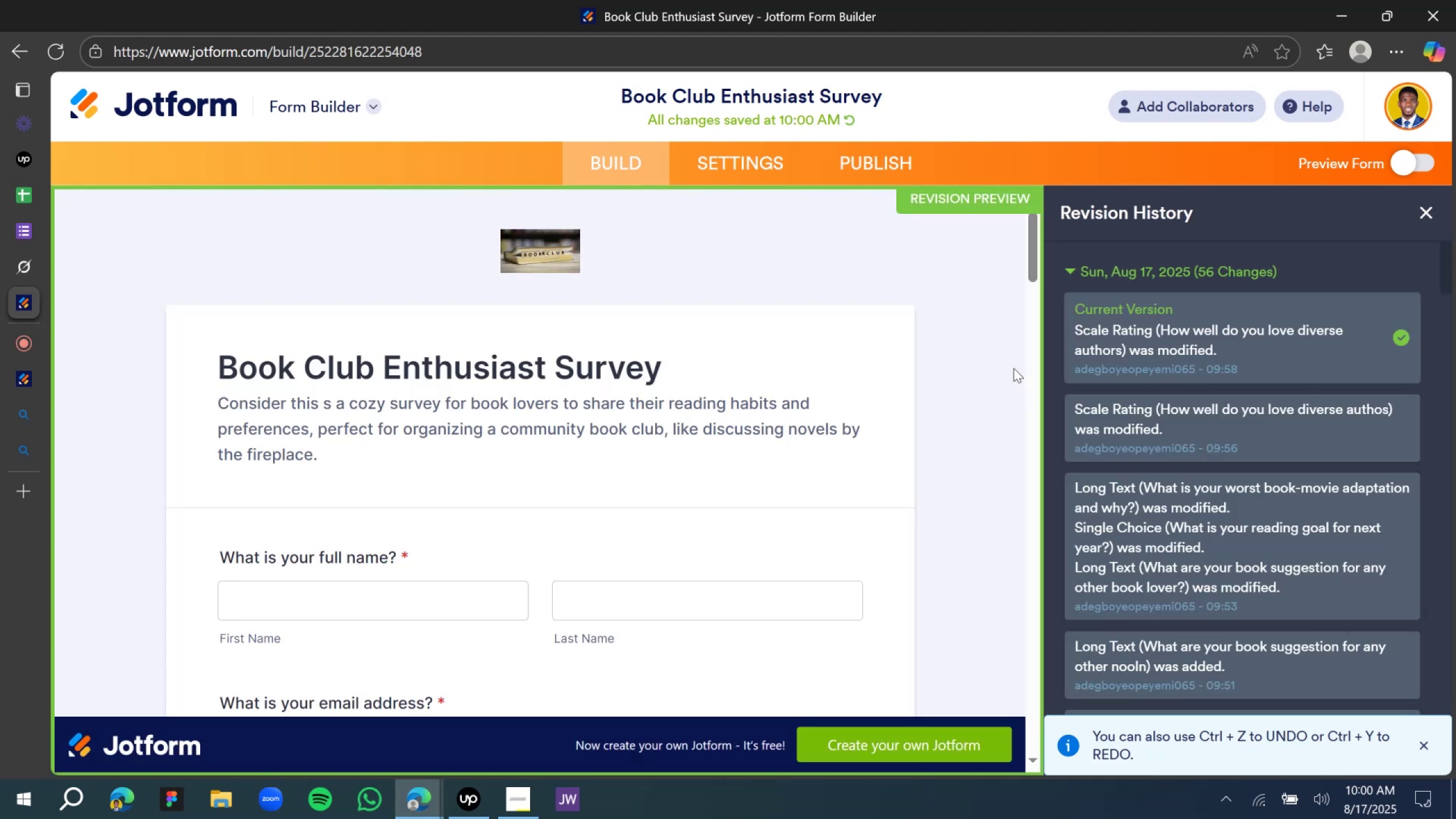 
scroll: coordinate [913, 287], scroll_direction: down, amount: 33.0
 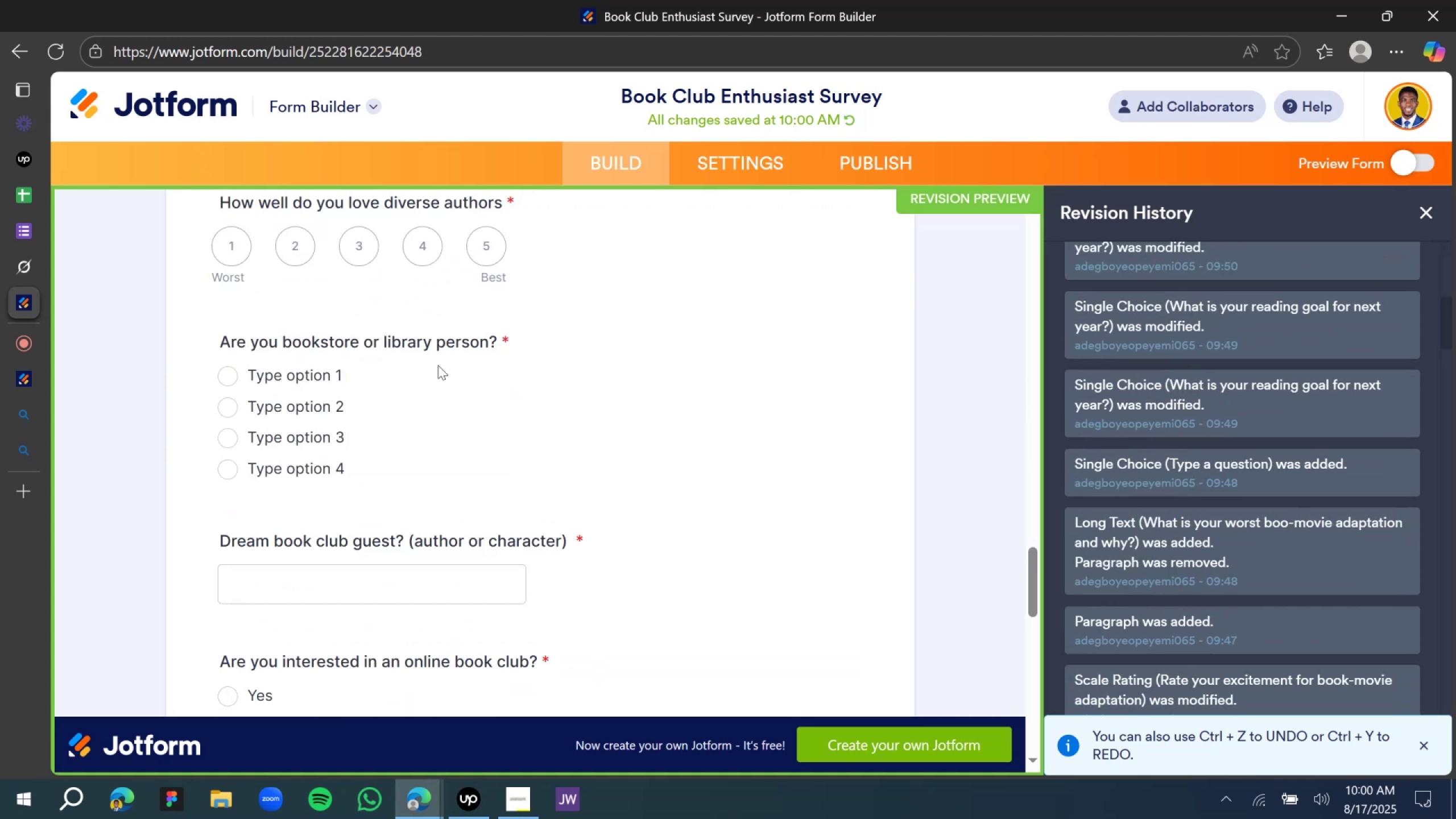 
left_click([424, 355])
 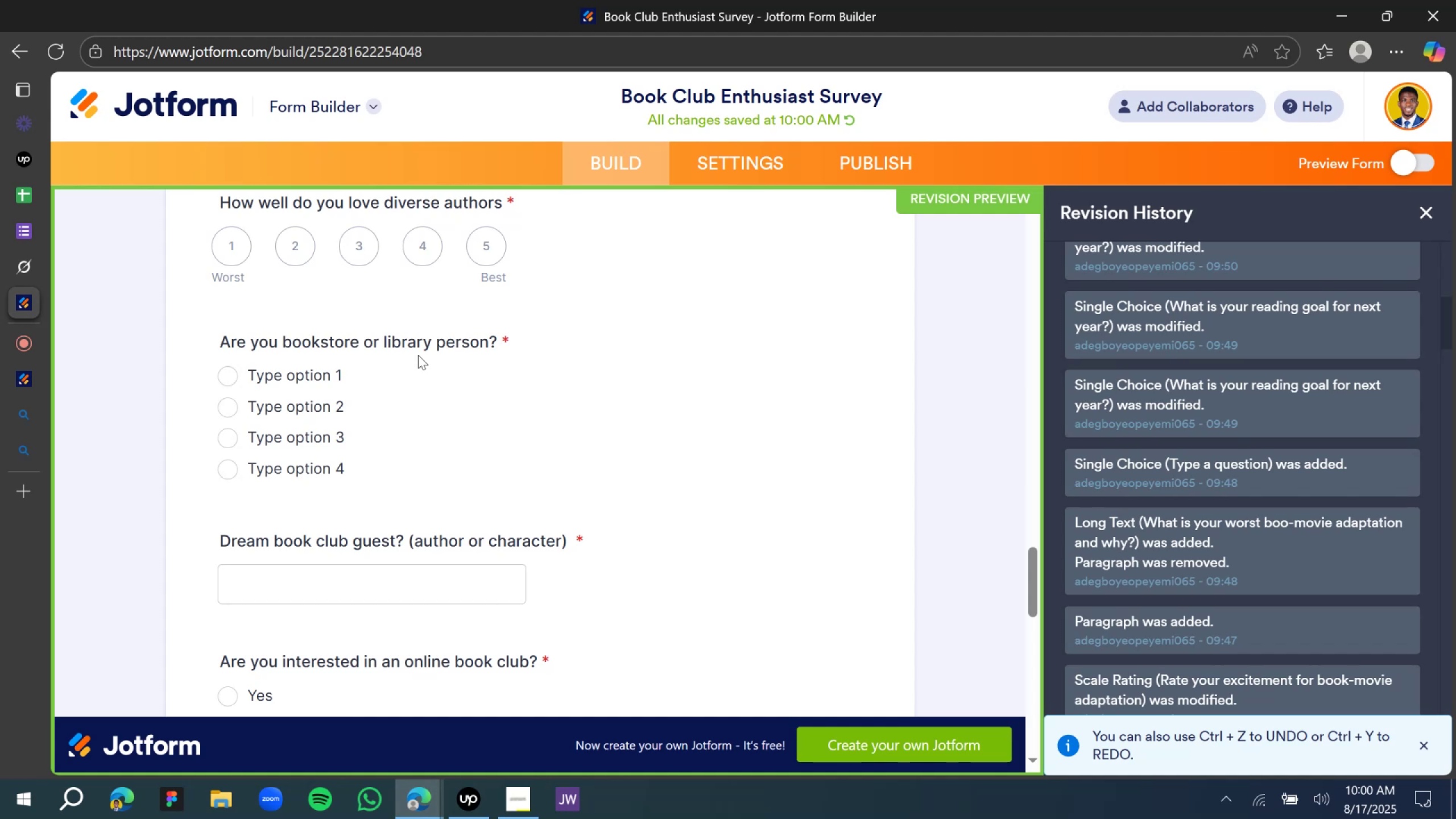 
wait(14.67)
 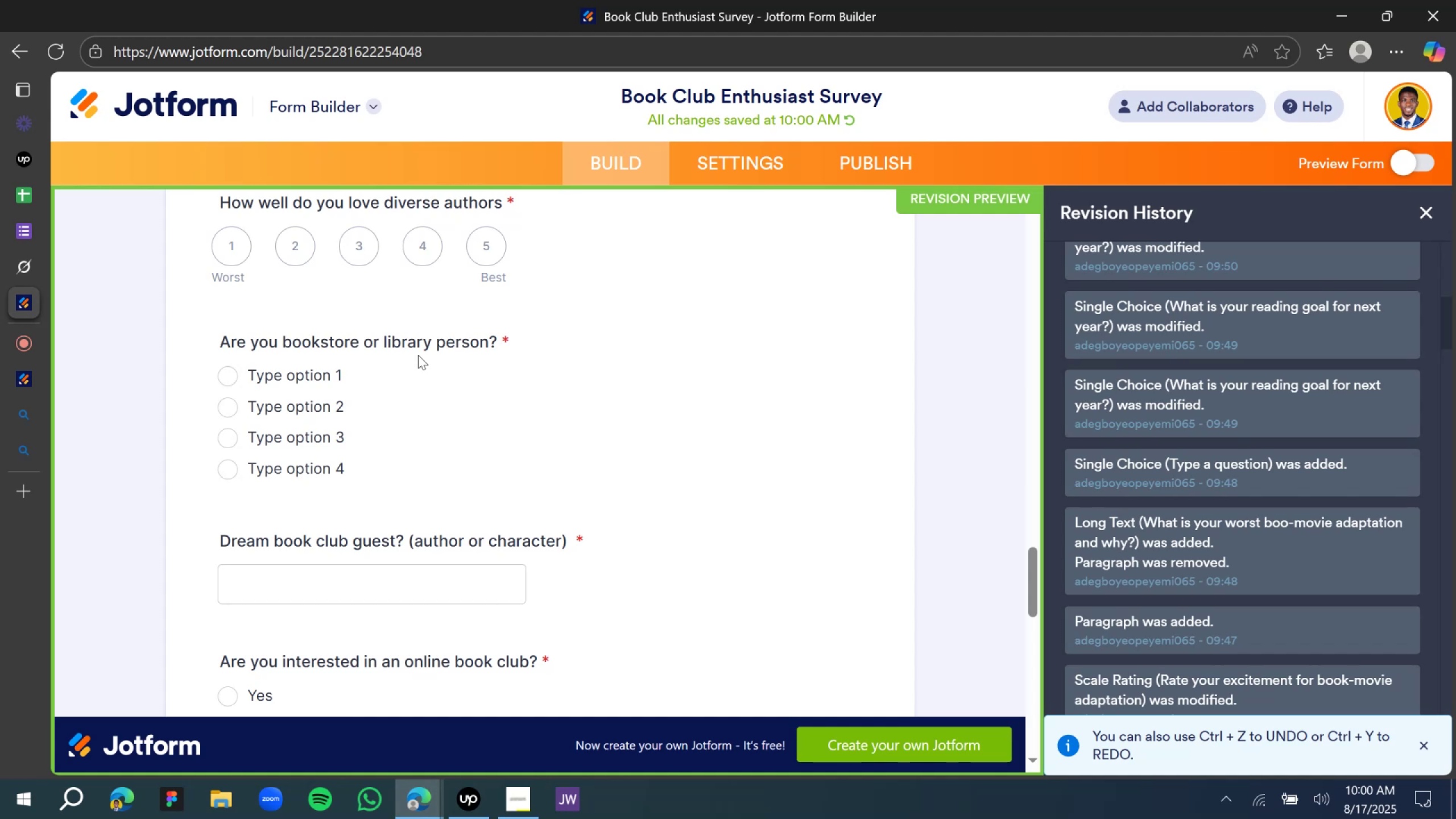 
left_click([1426, 224])
 